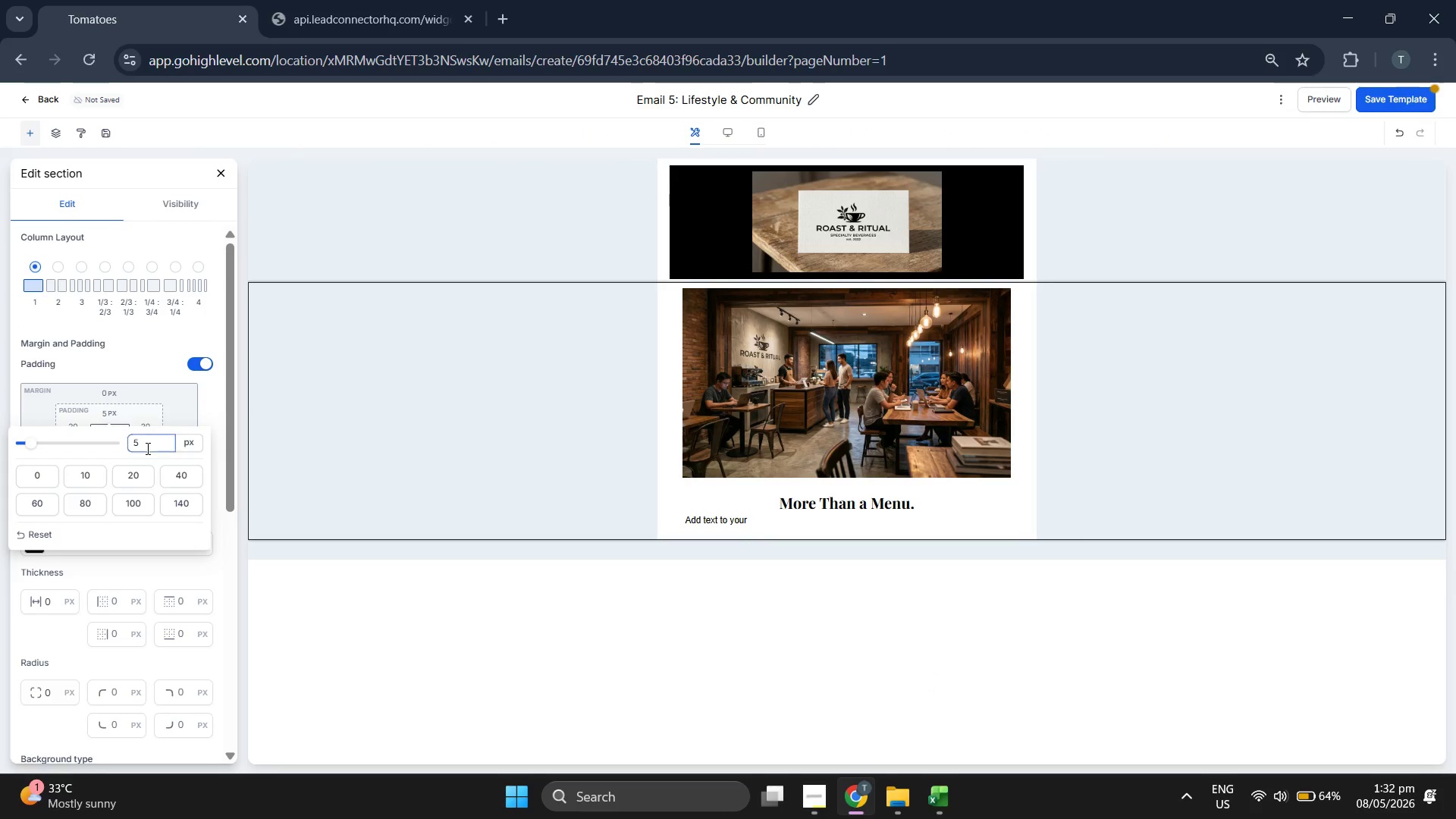 
double_click([146, 447])
 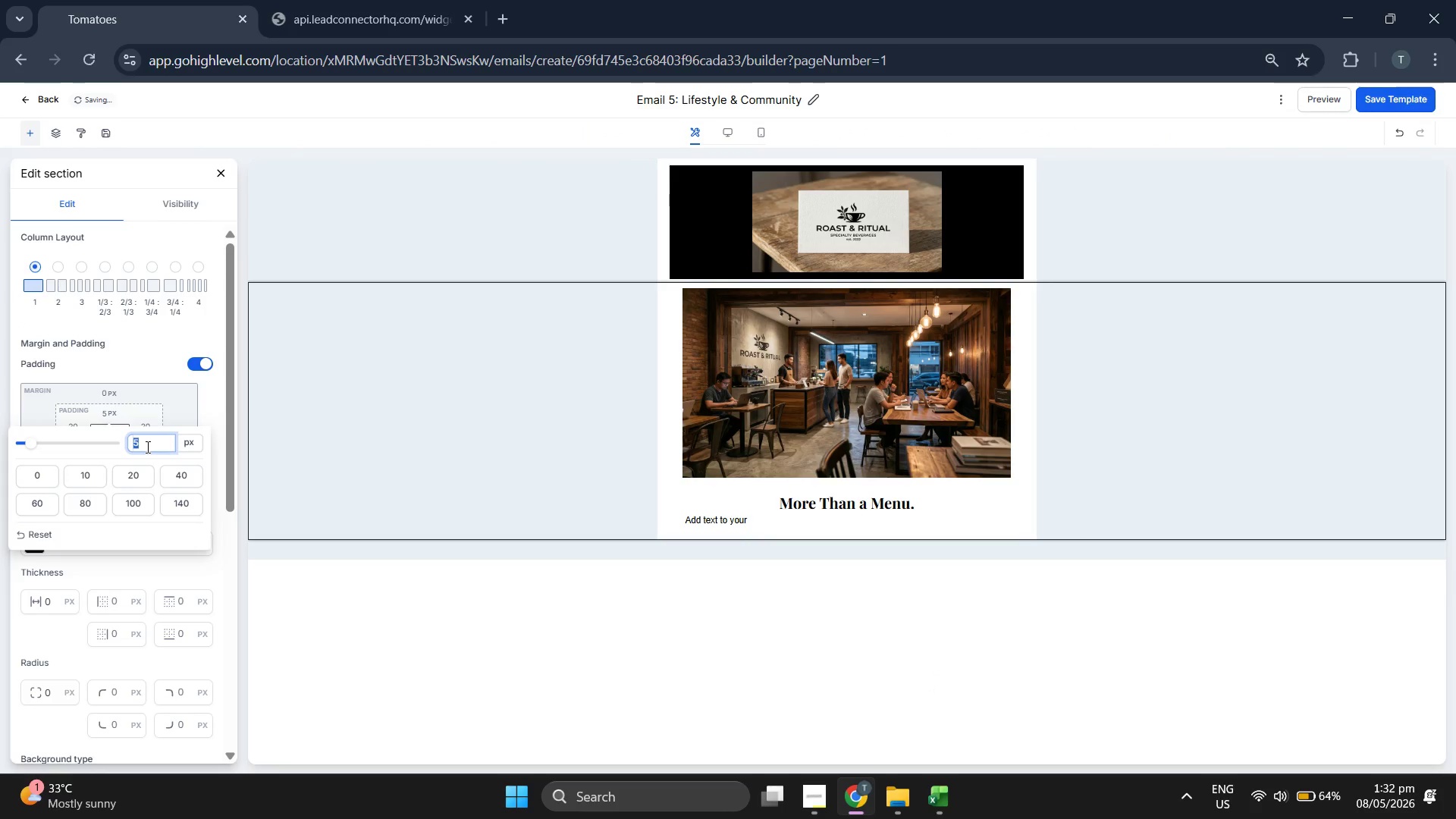 
key(0)
 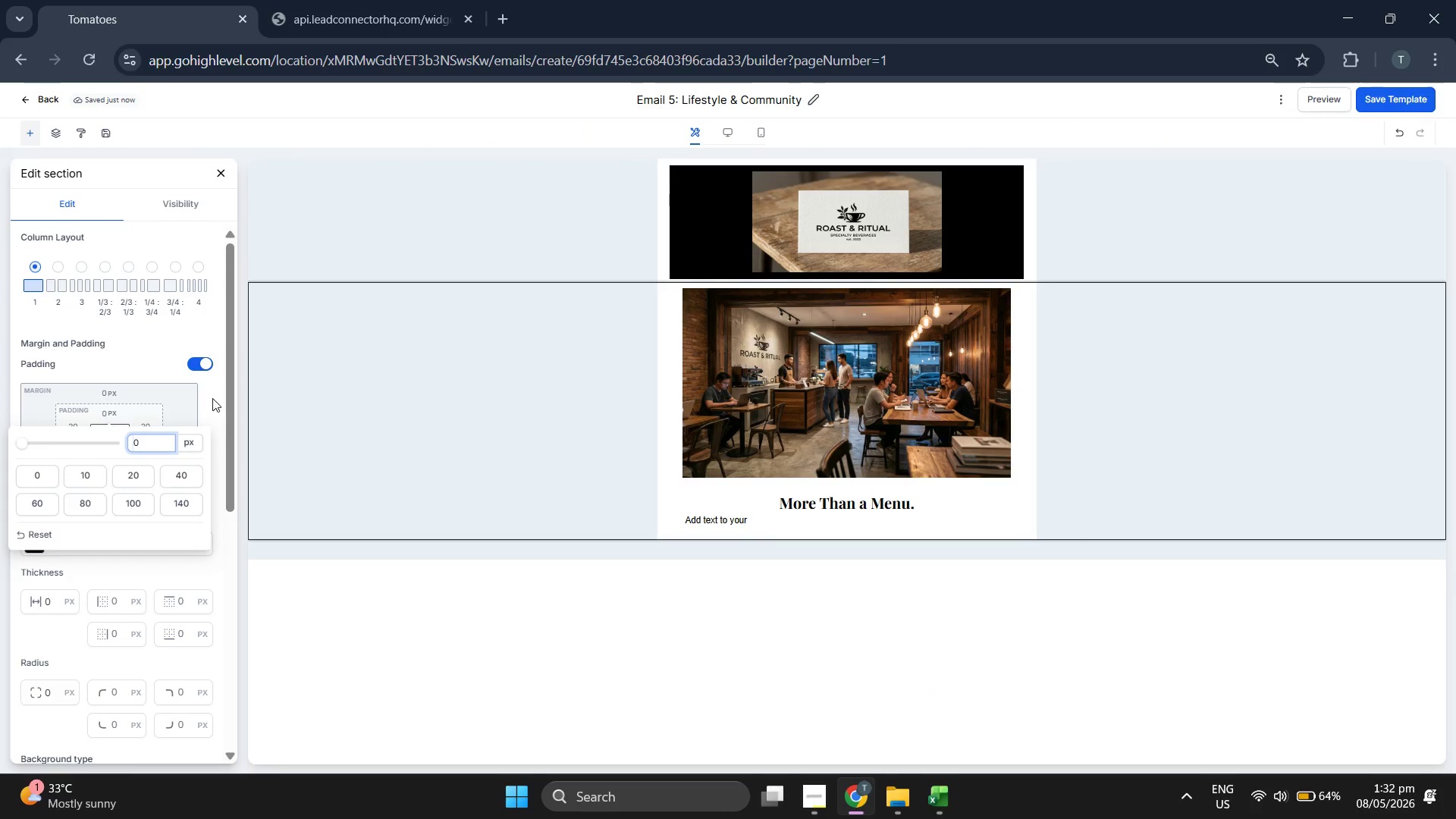 
left_click([212, 398])
 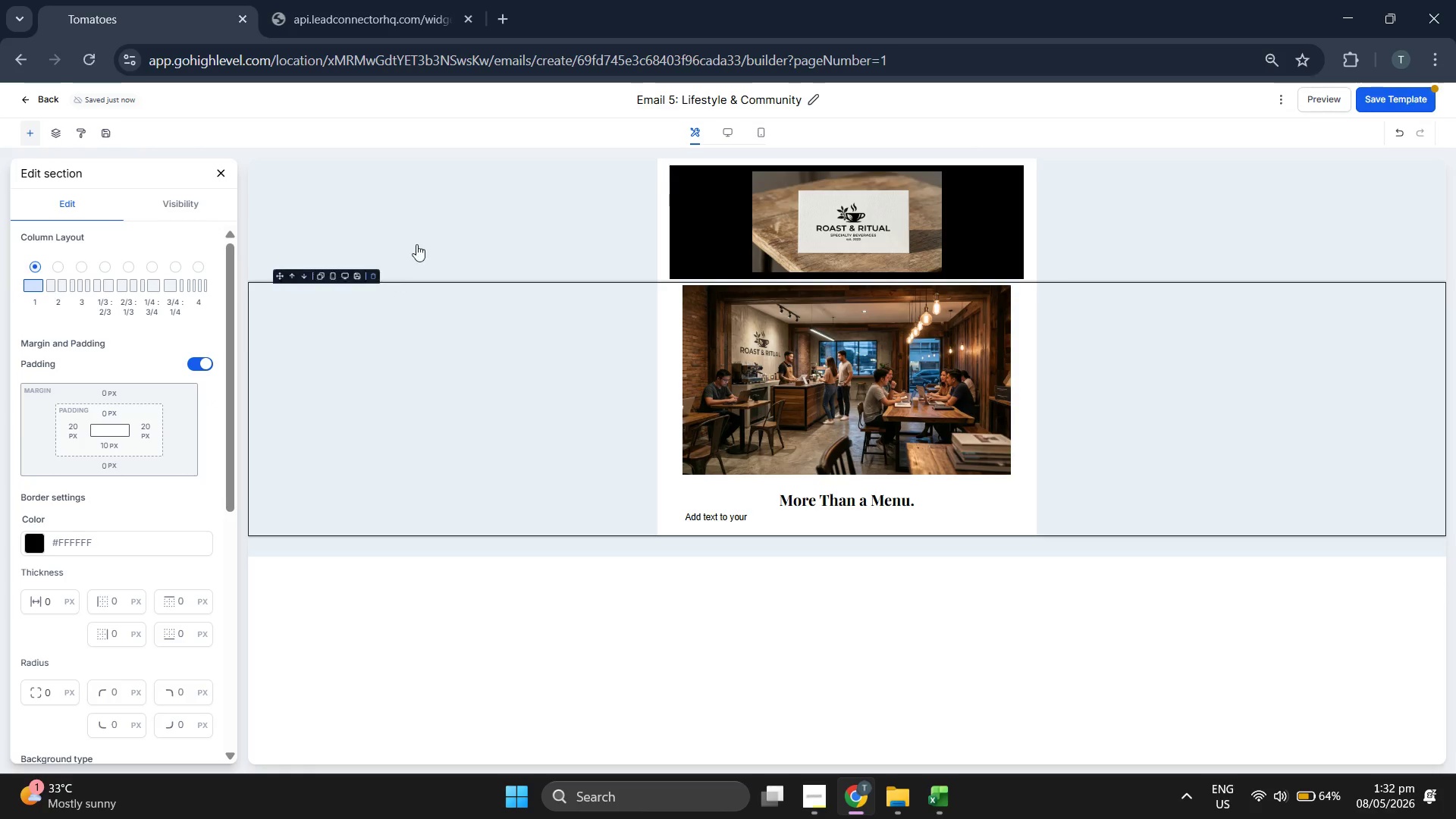 
left_click([425, 214])
 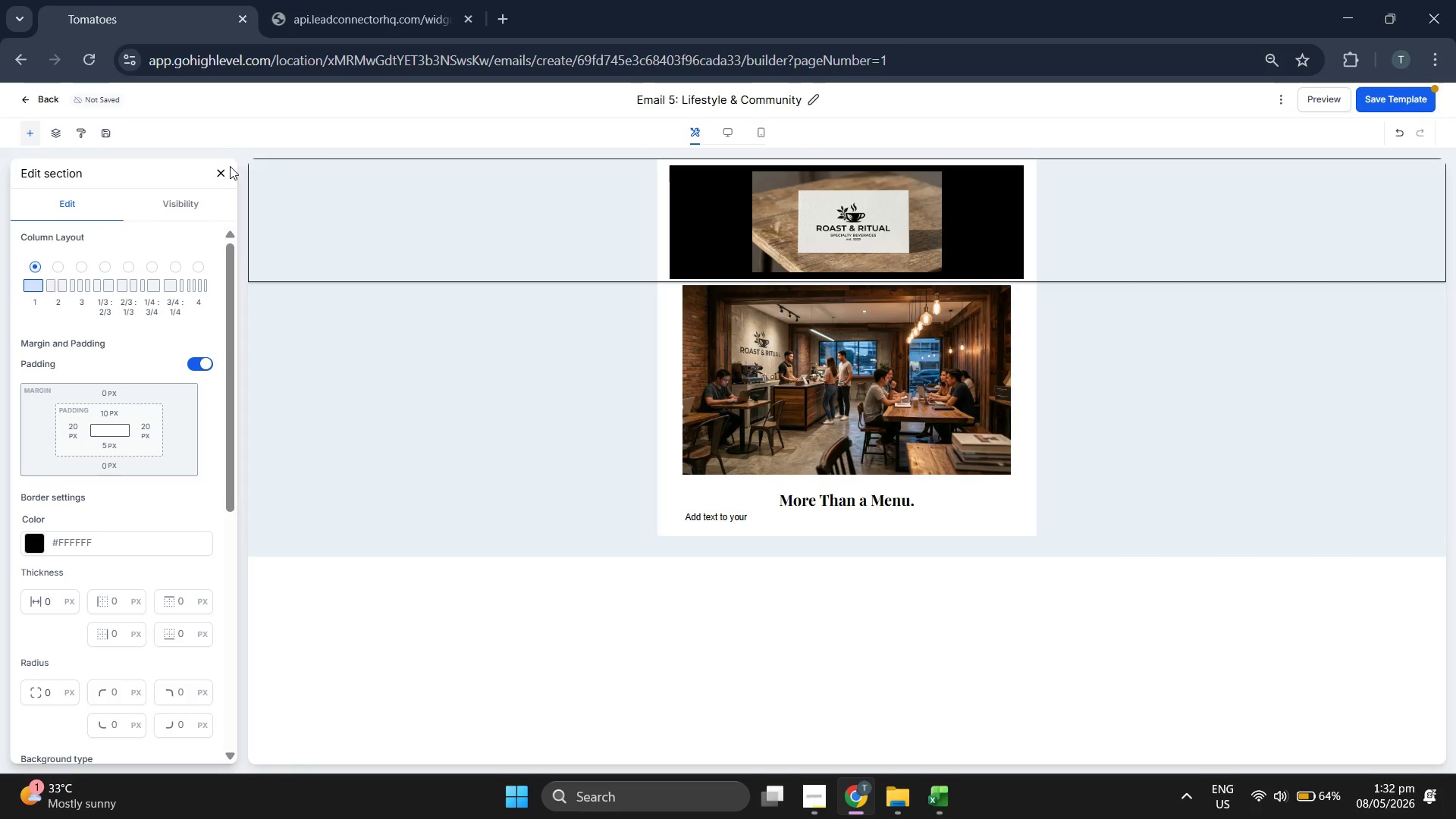 
left_click([219, 171])
 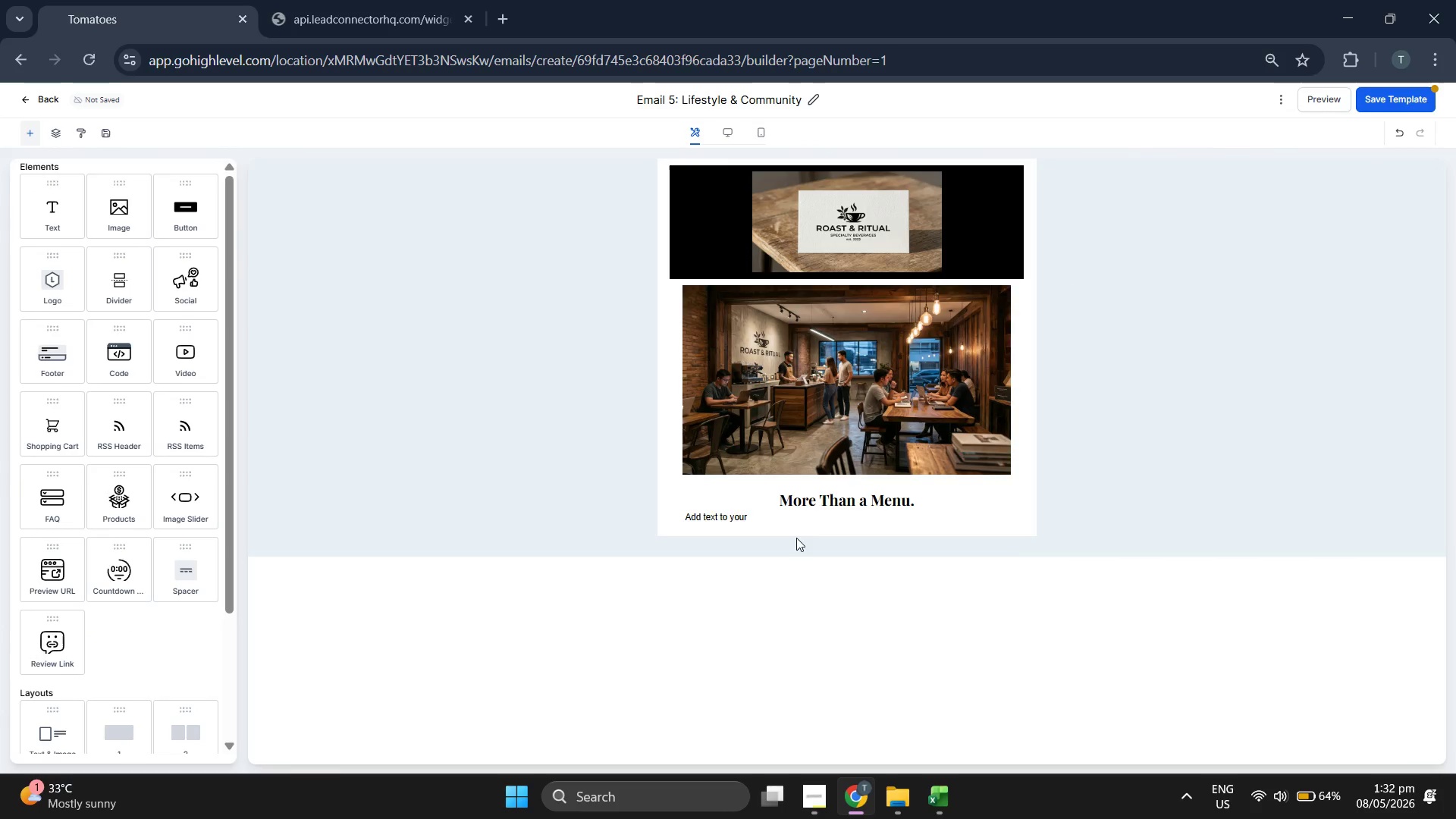 
left_click([809, 516])
 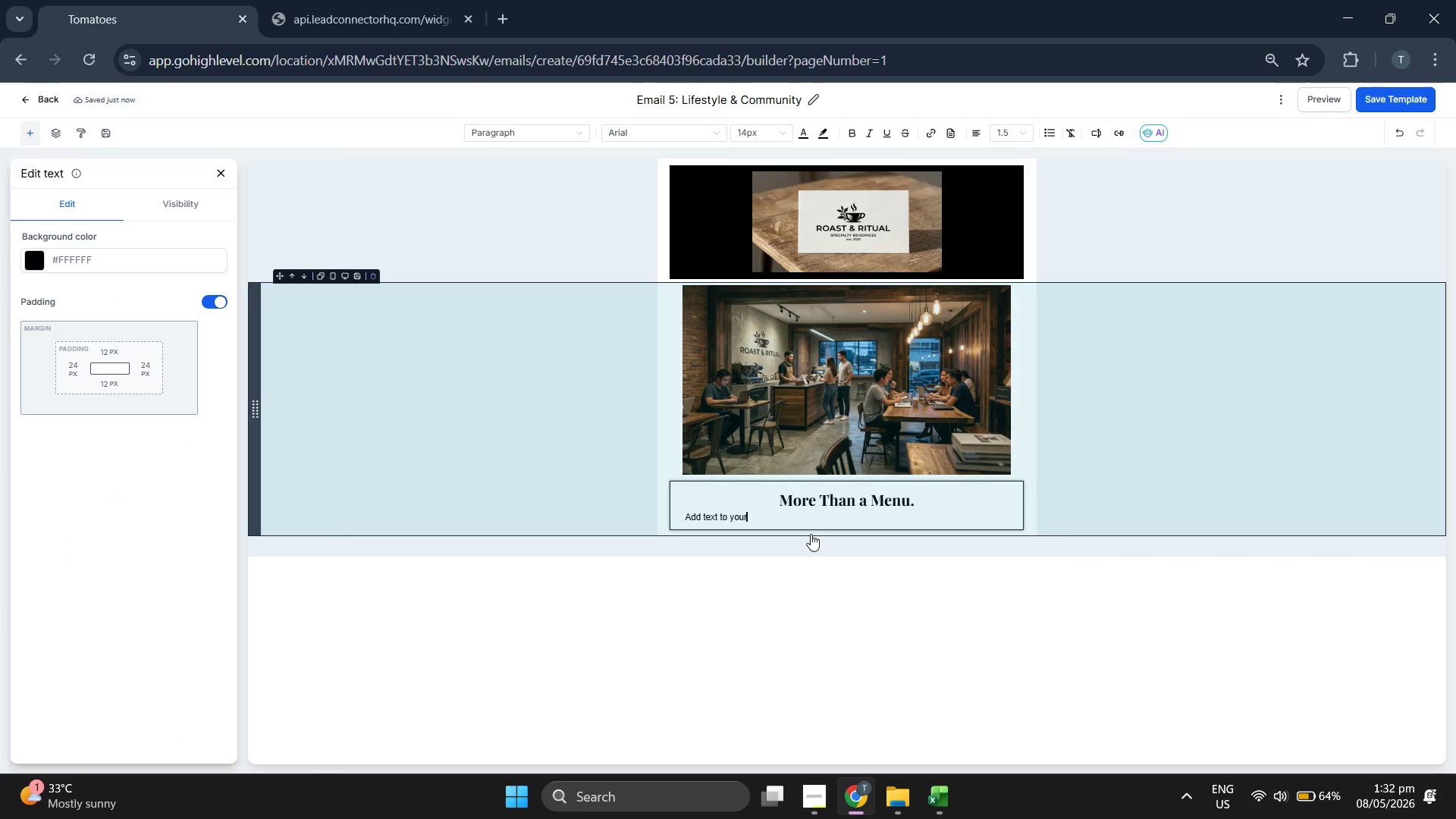 
key(Backspace)
 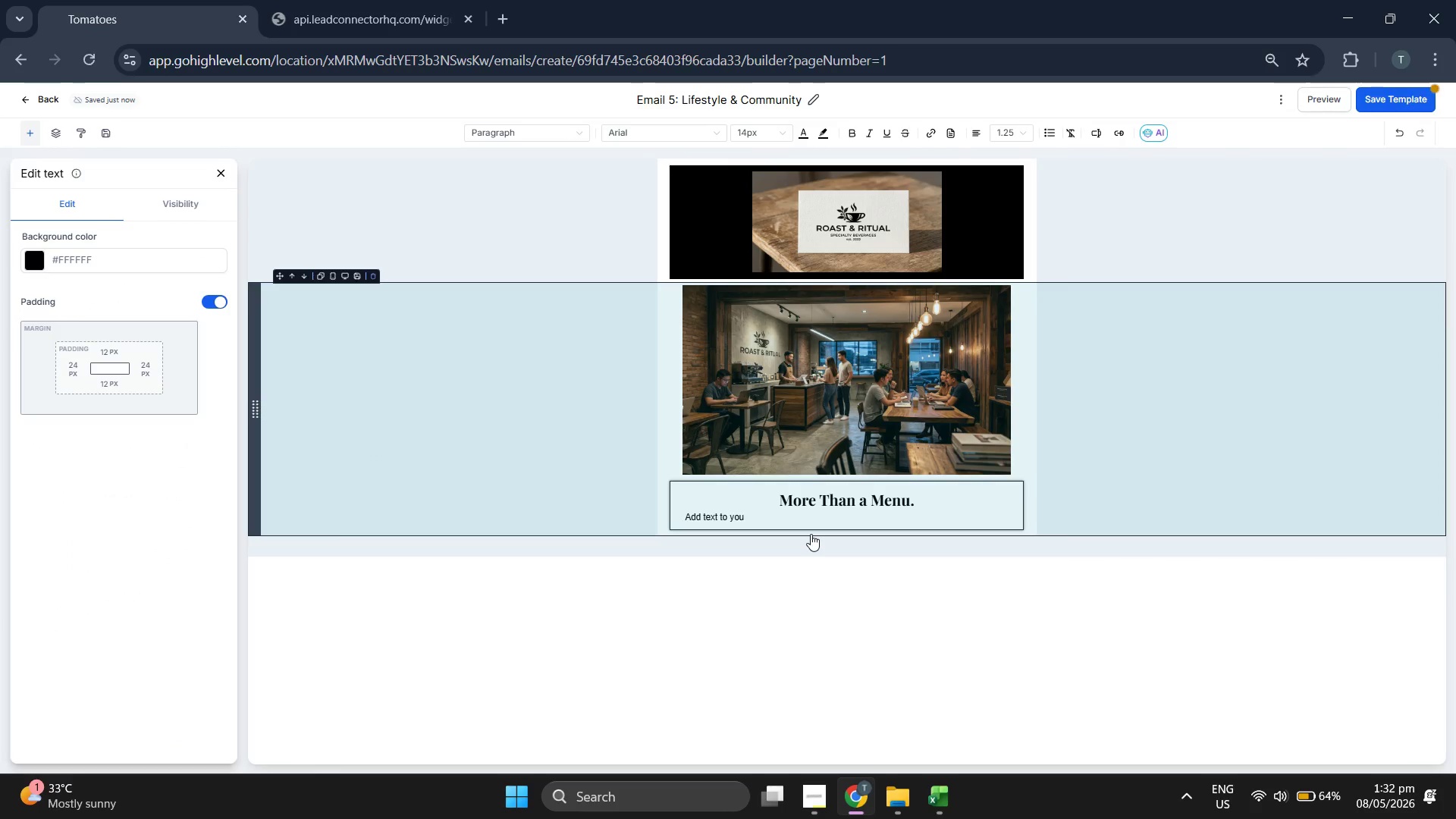 
key(Backspace)
 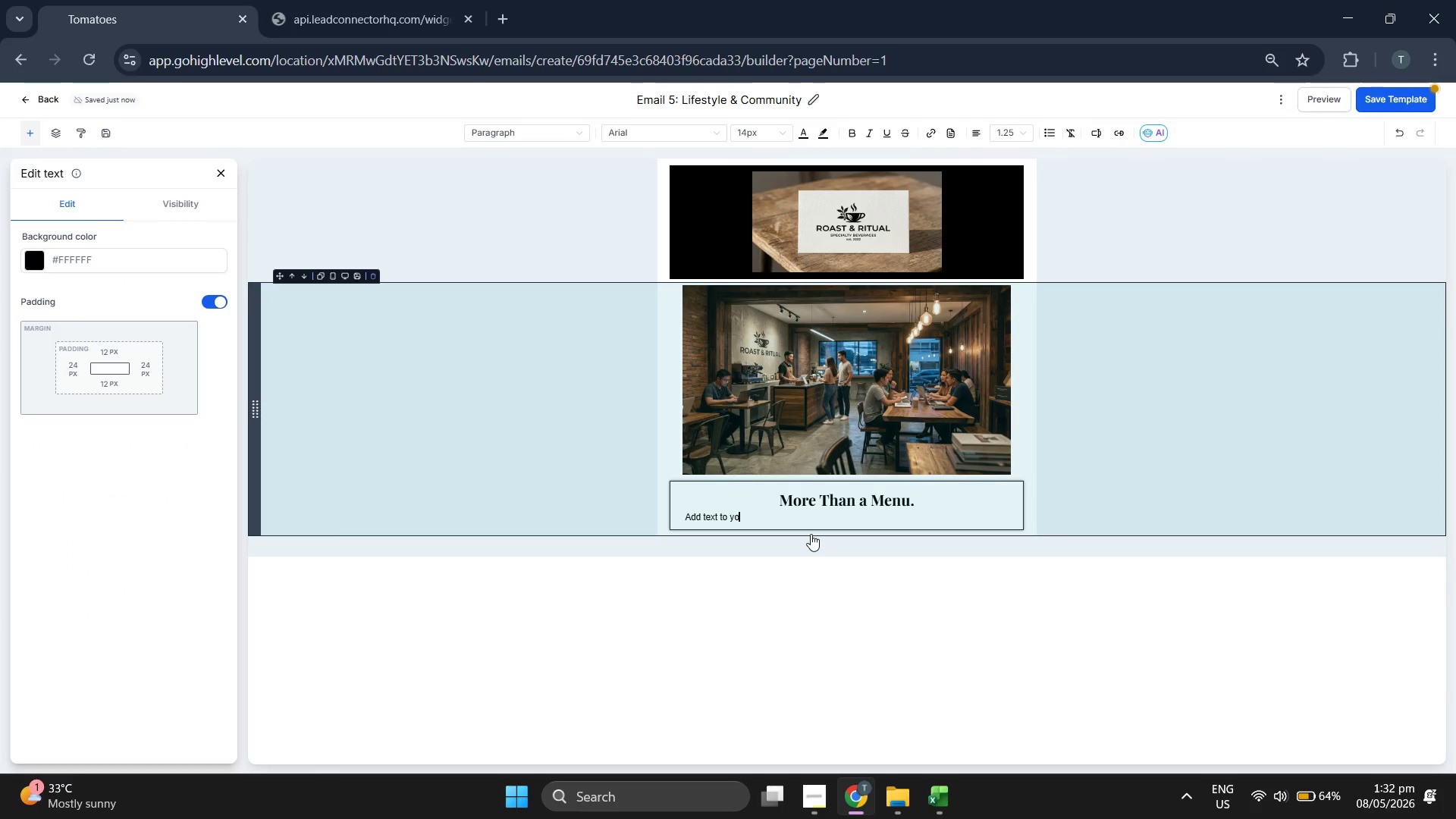 
key(Backspace)
 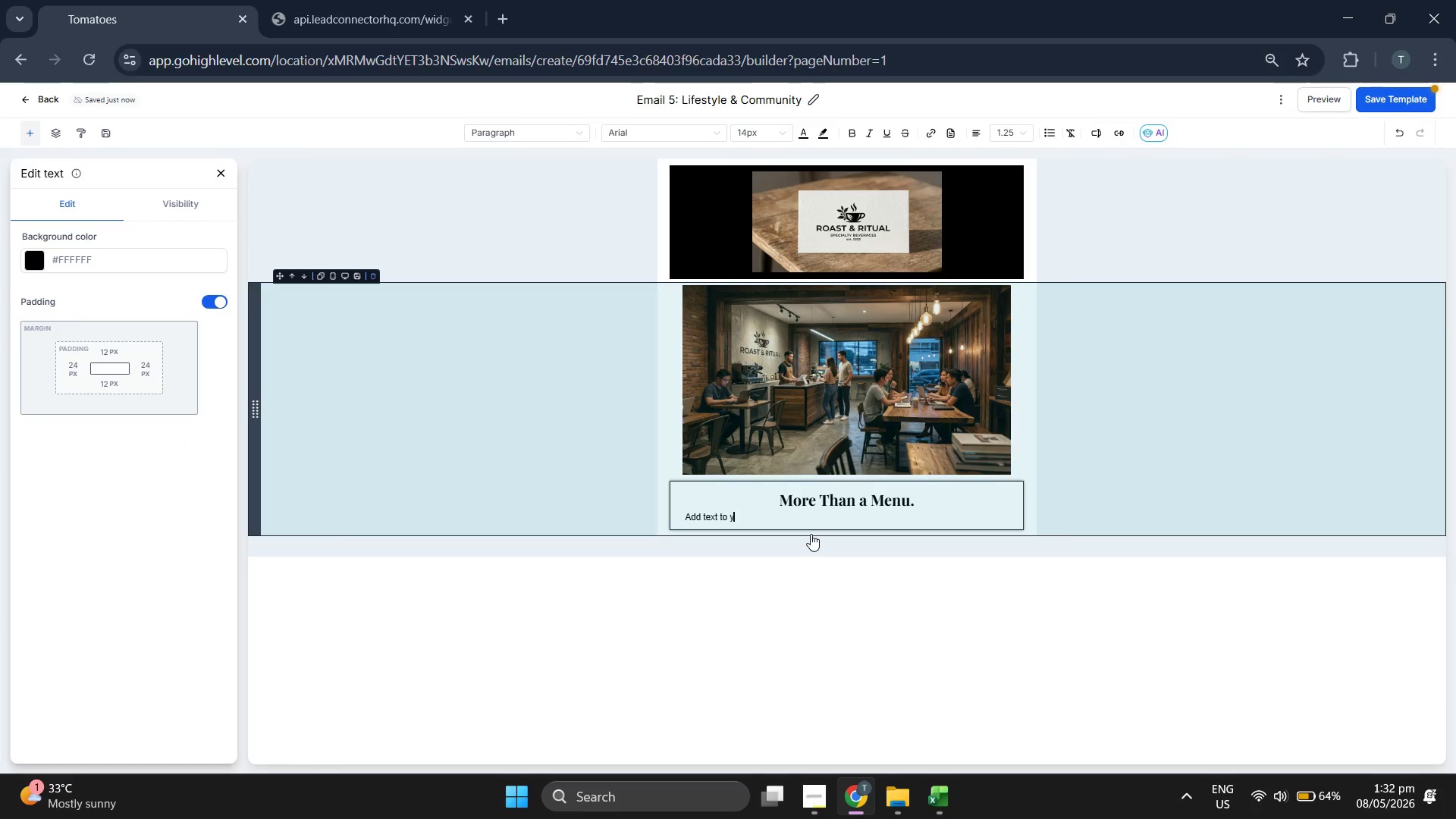 
key(Backspace)
 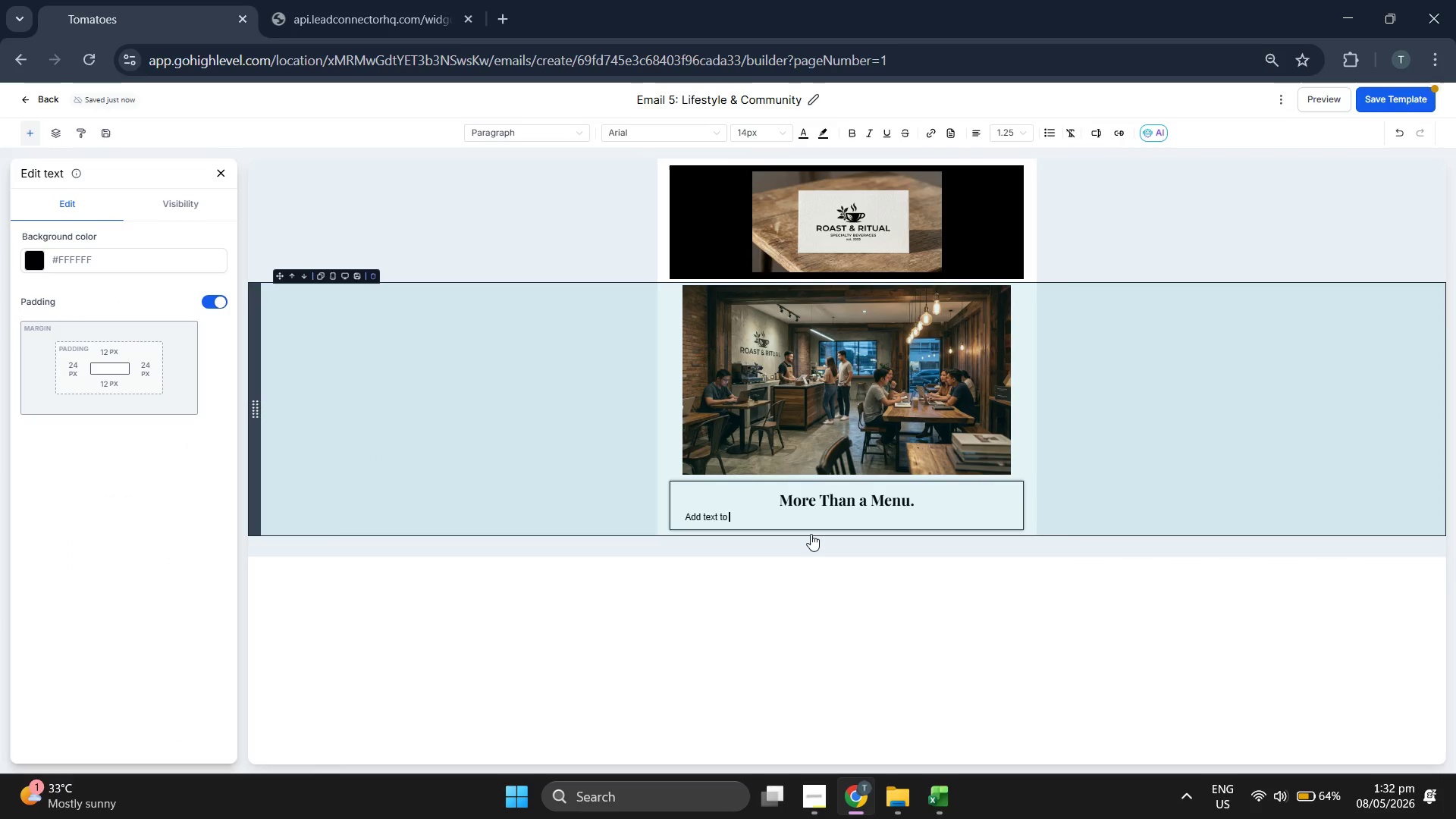 
key(Backspace)
 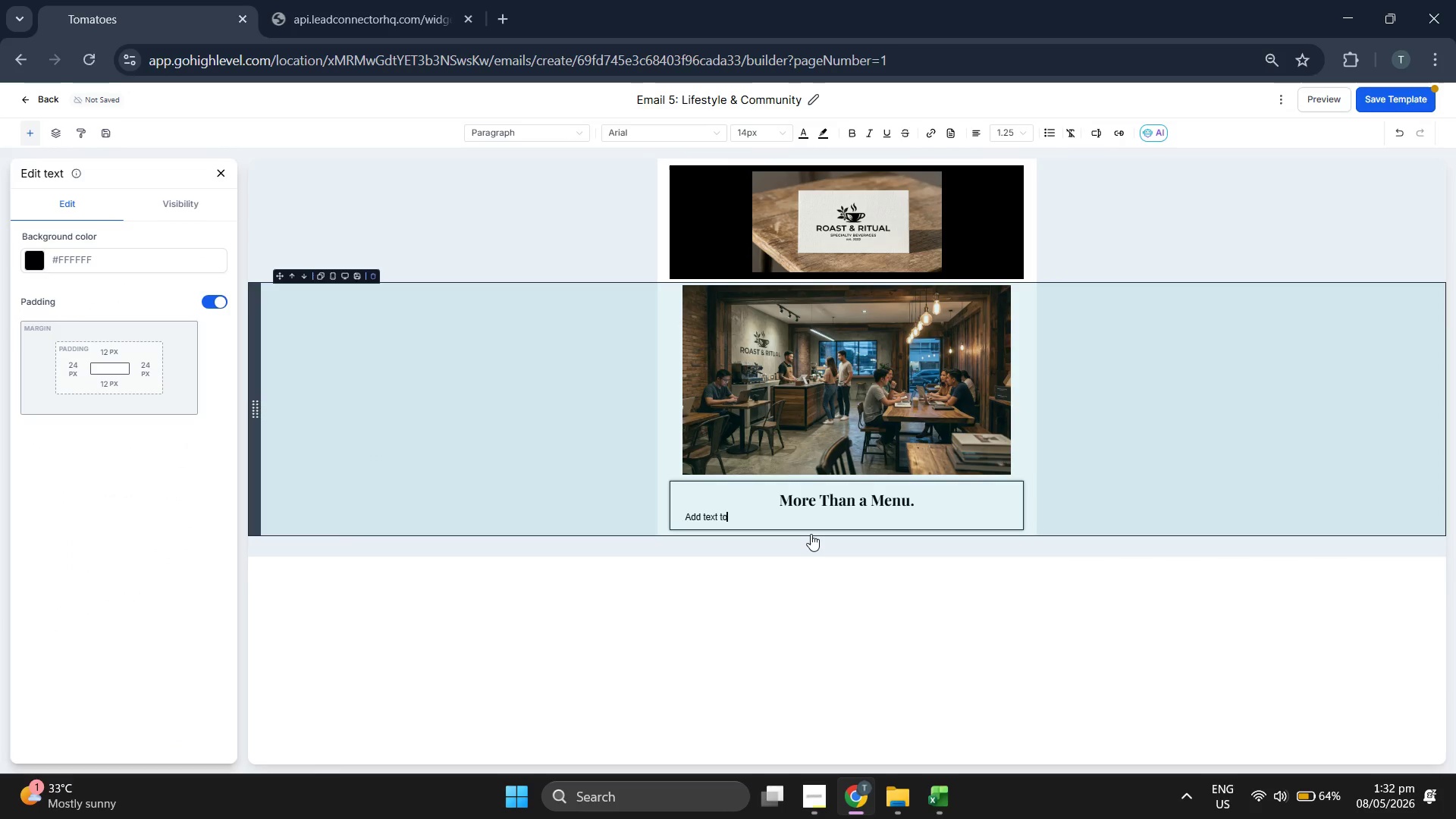 
key(Backspace)
 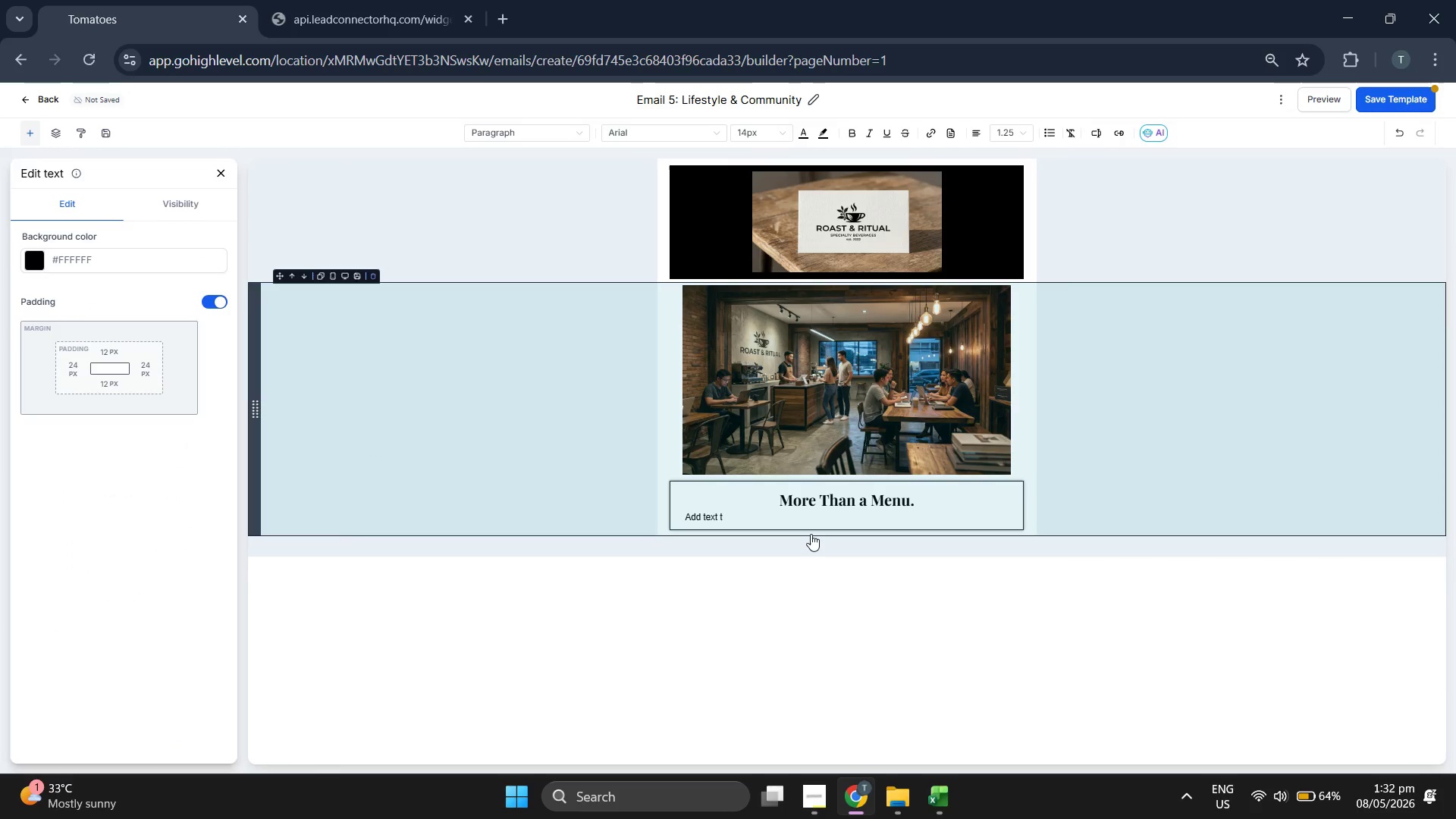 
key(Backspace)
 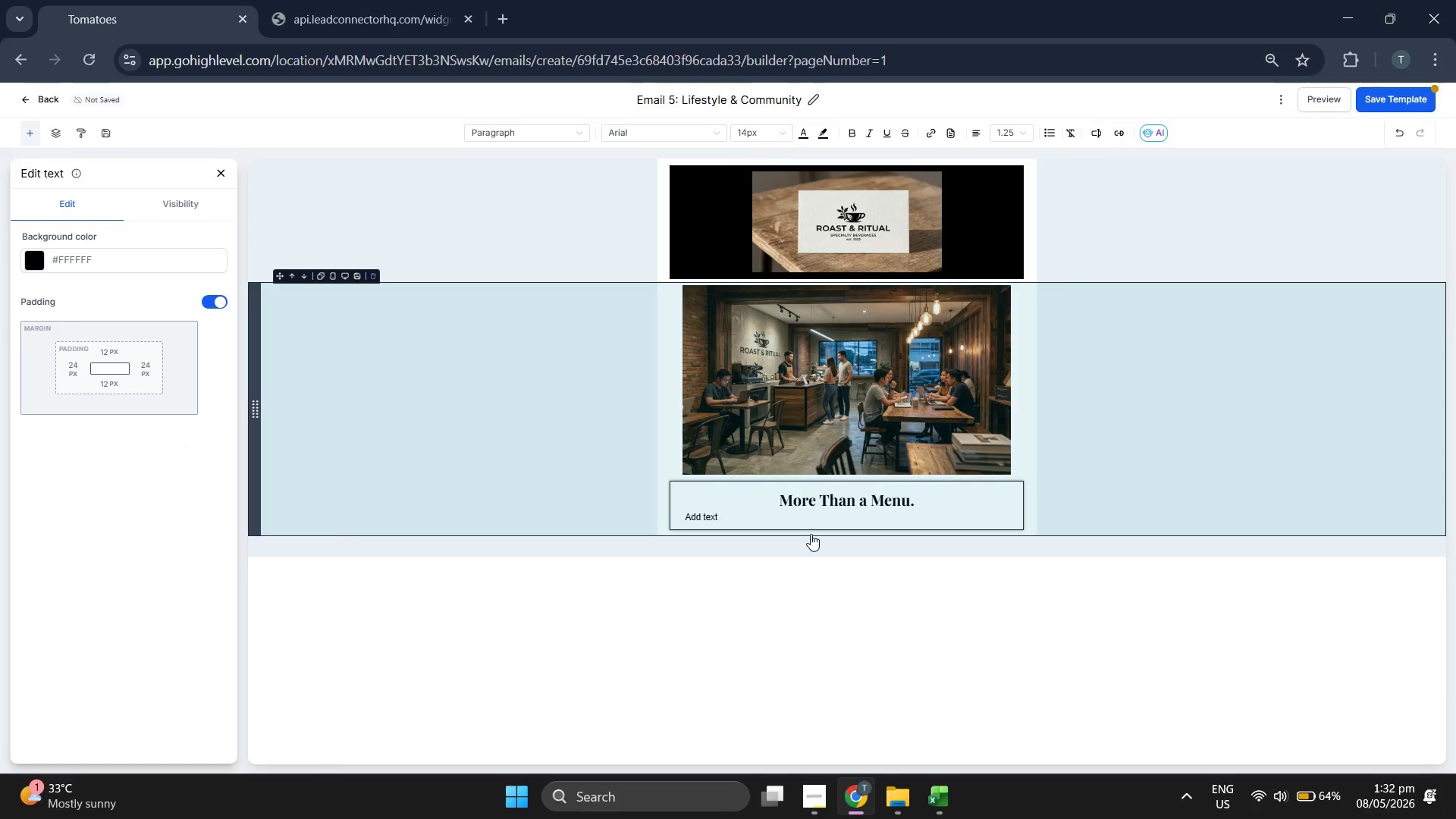 
key(Backspace)
 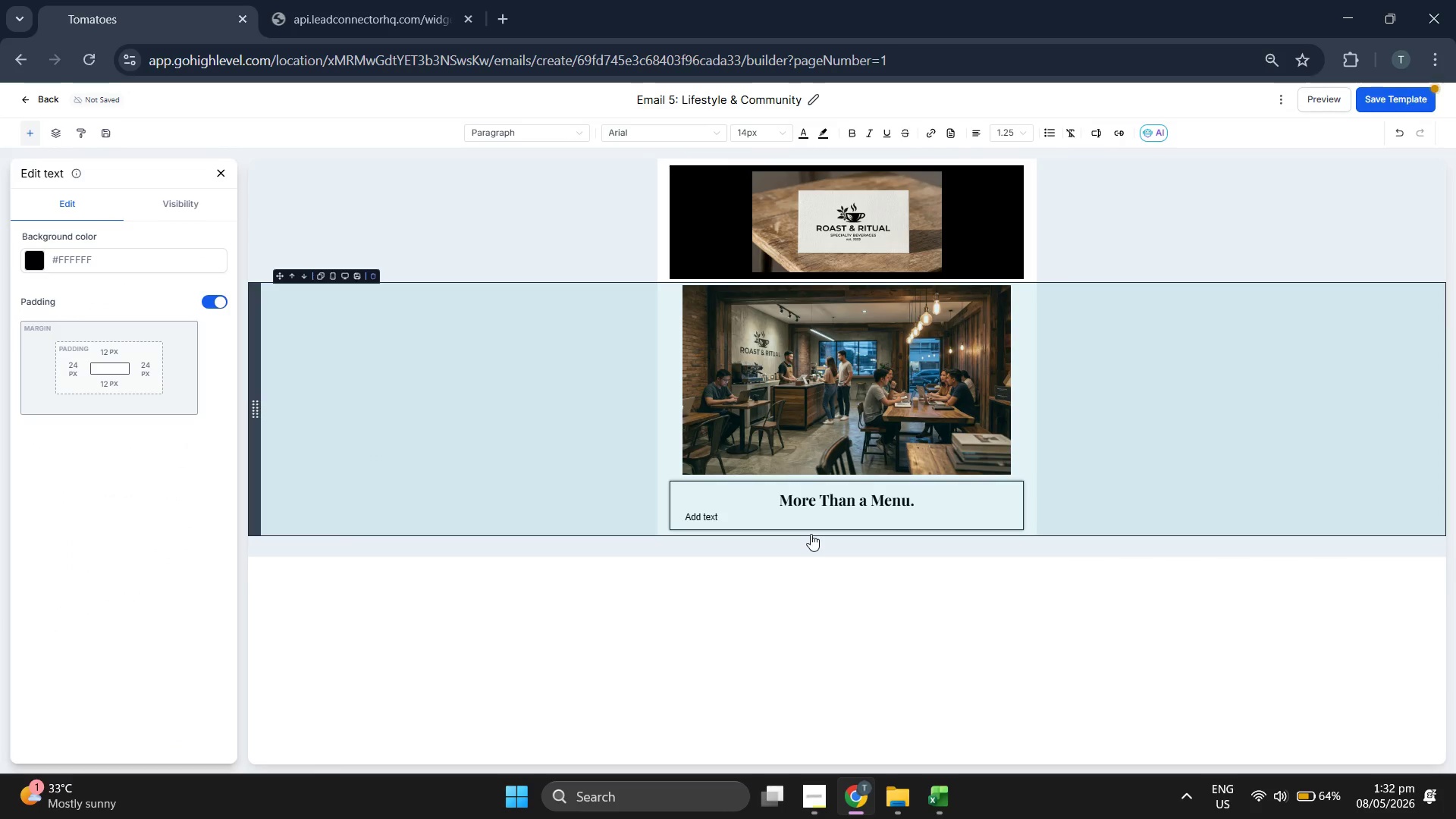 
key(Backspace)
 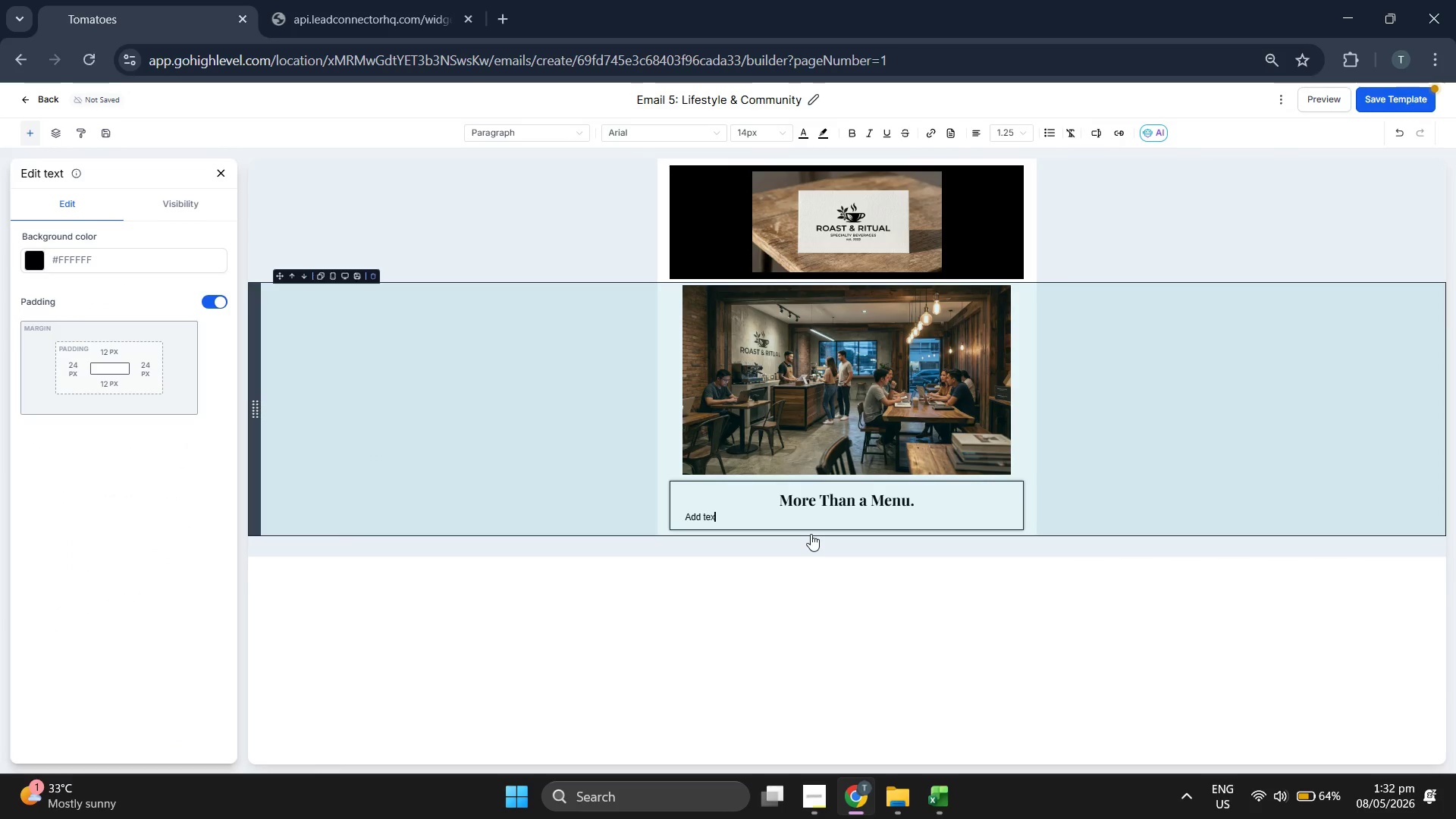 
key(Backspace)
 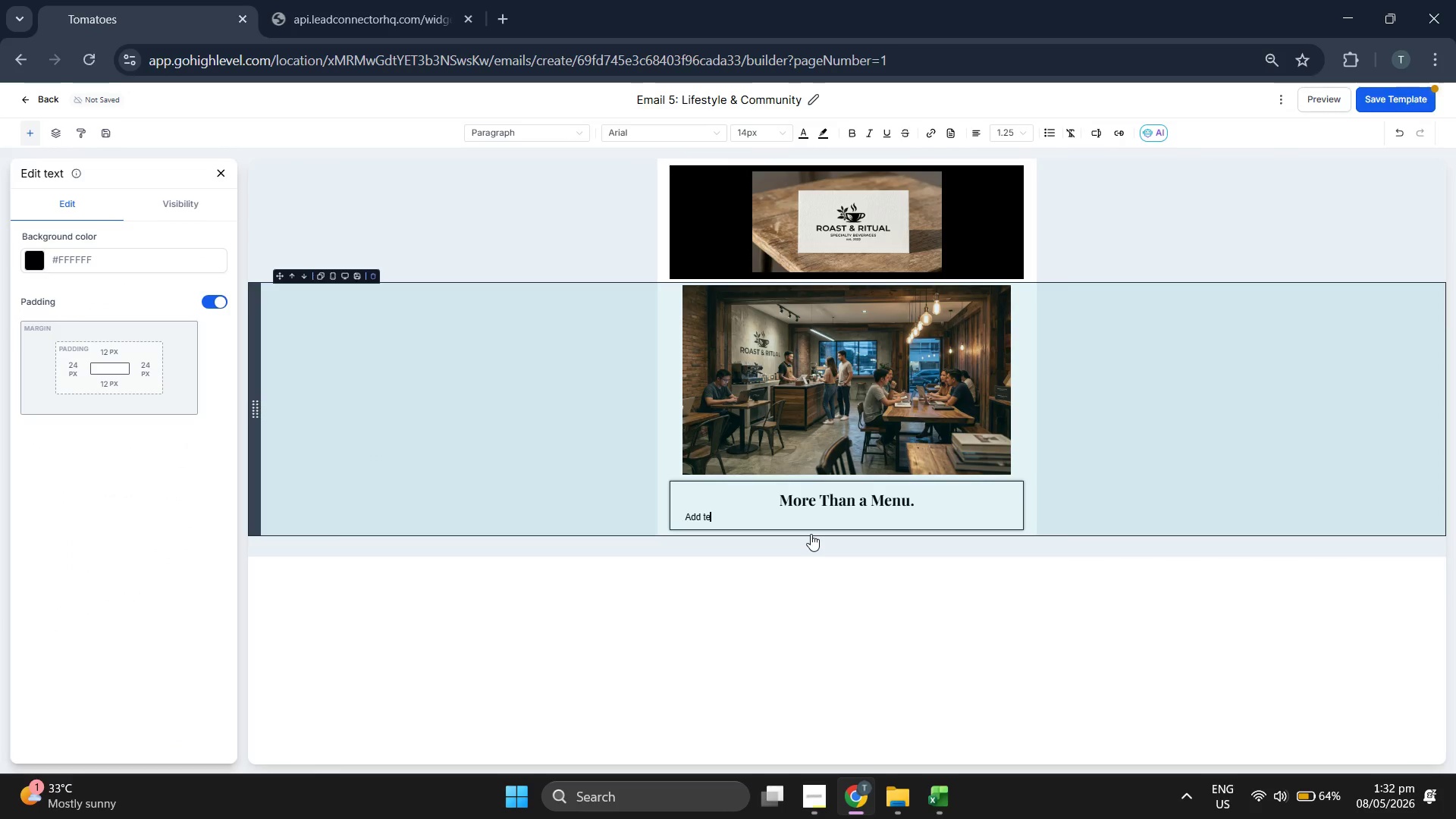 
key(Backspace)
 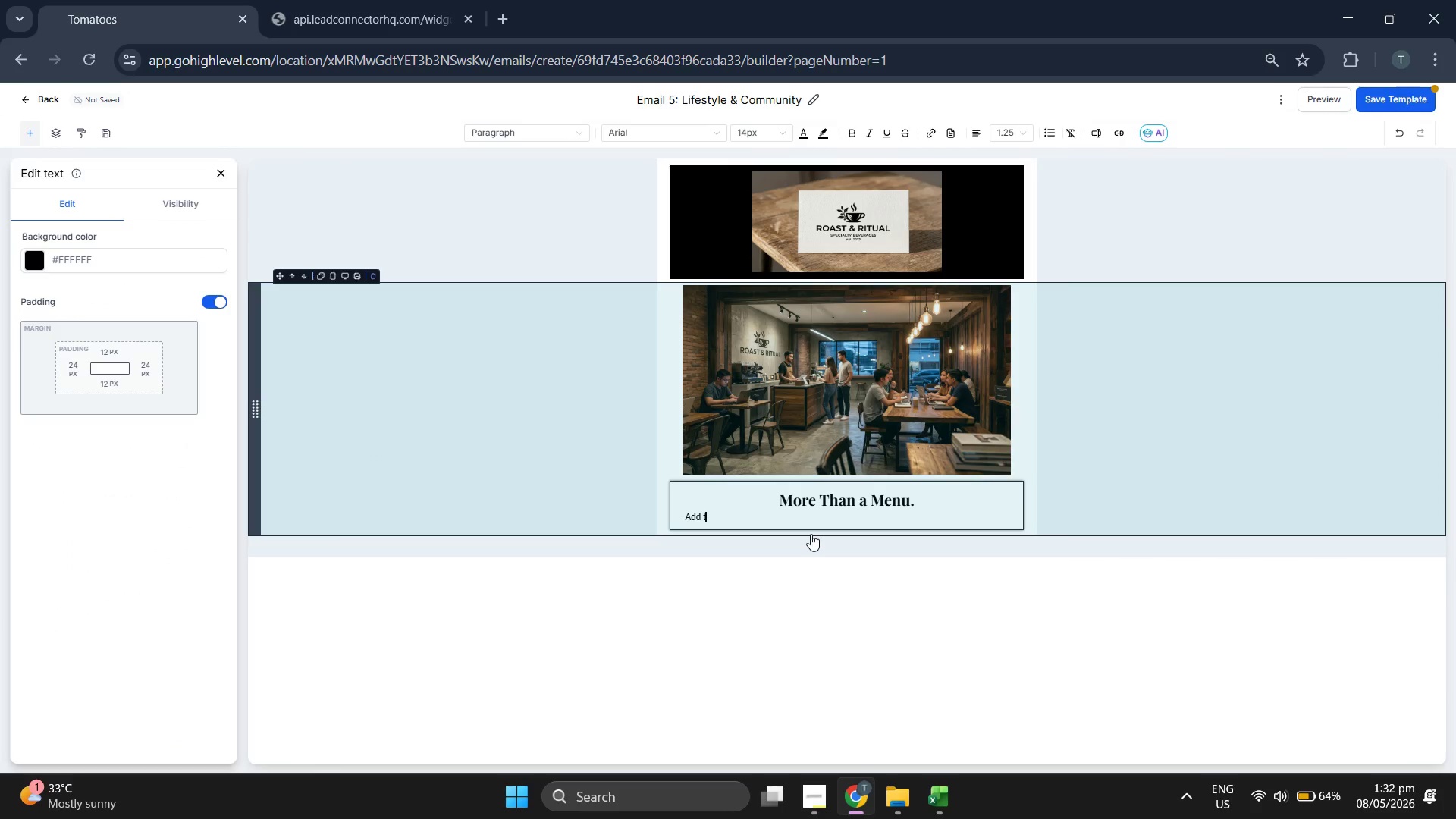 
key(Backspace)
 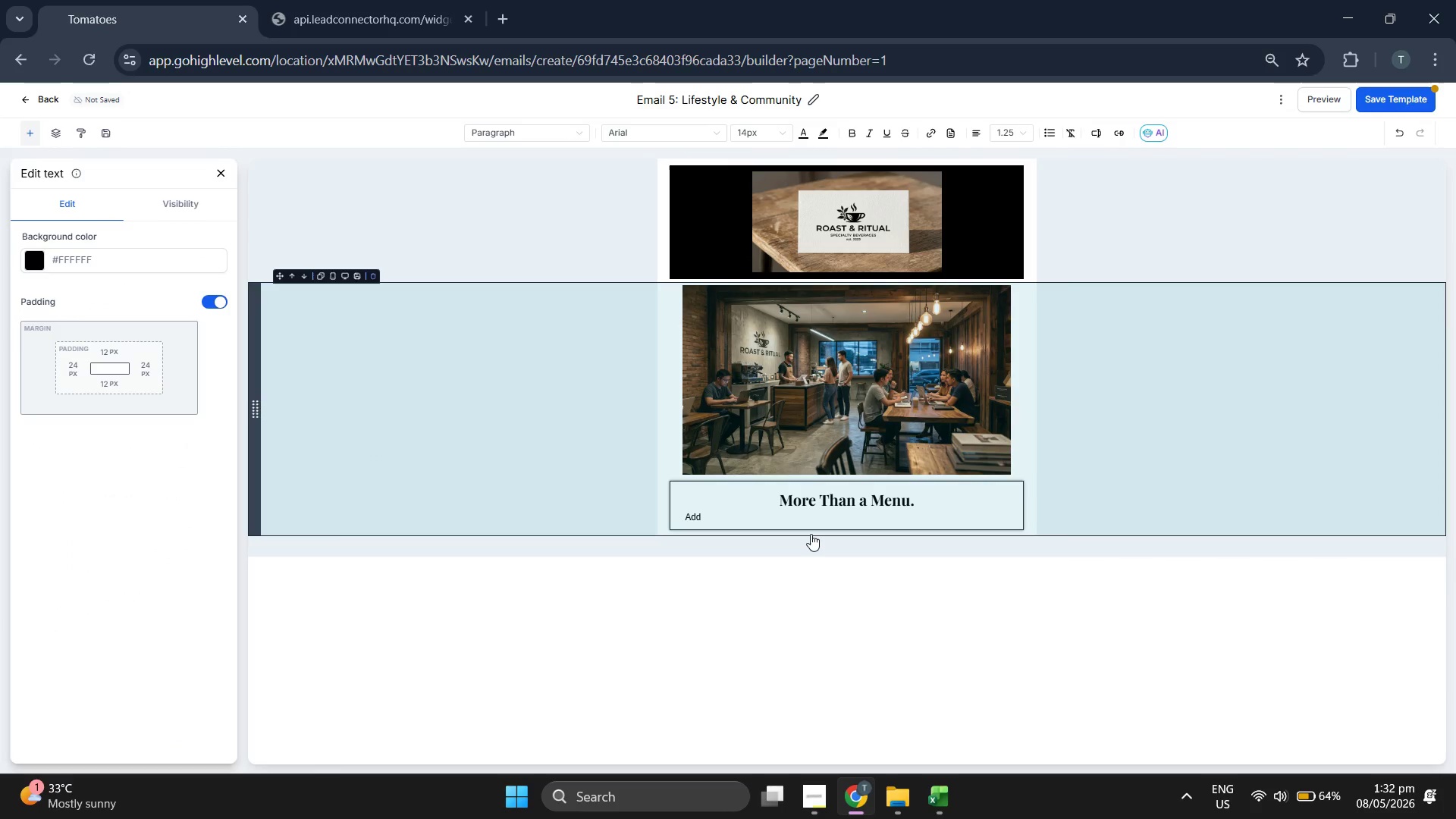 
key(Backspace)
 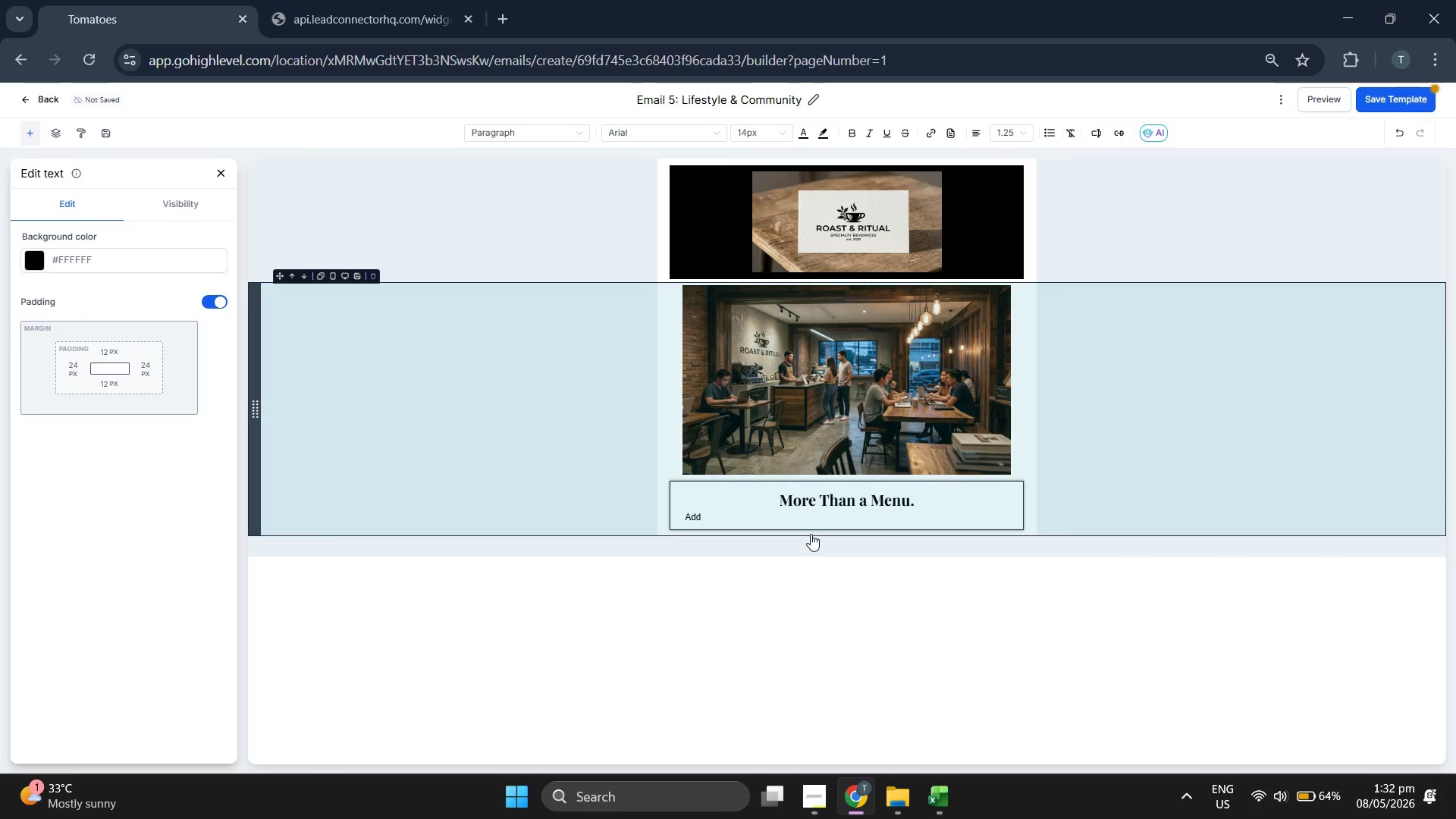 
key(Backspace)
 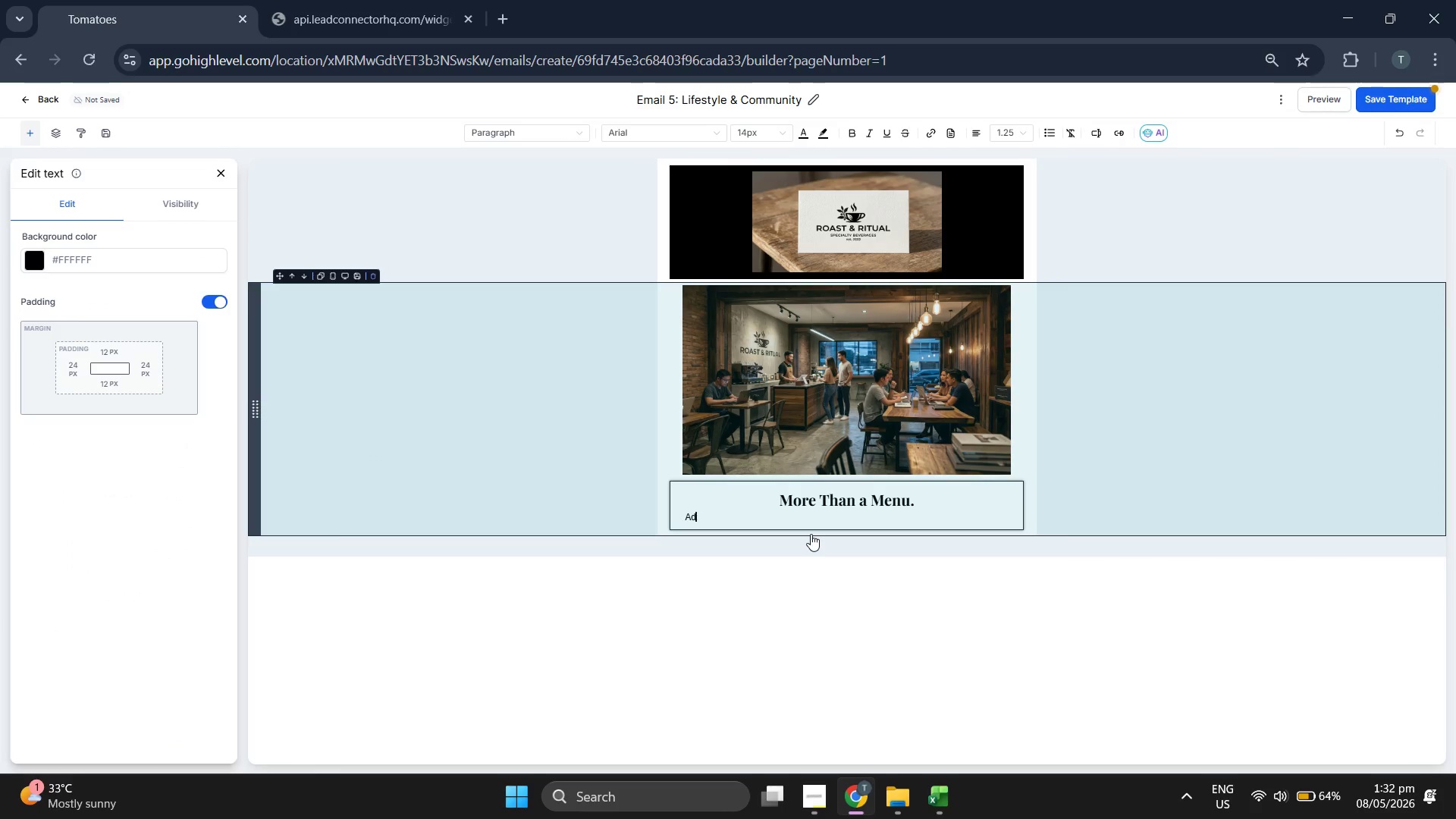 
key(Backspace)
 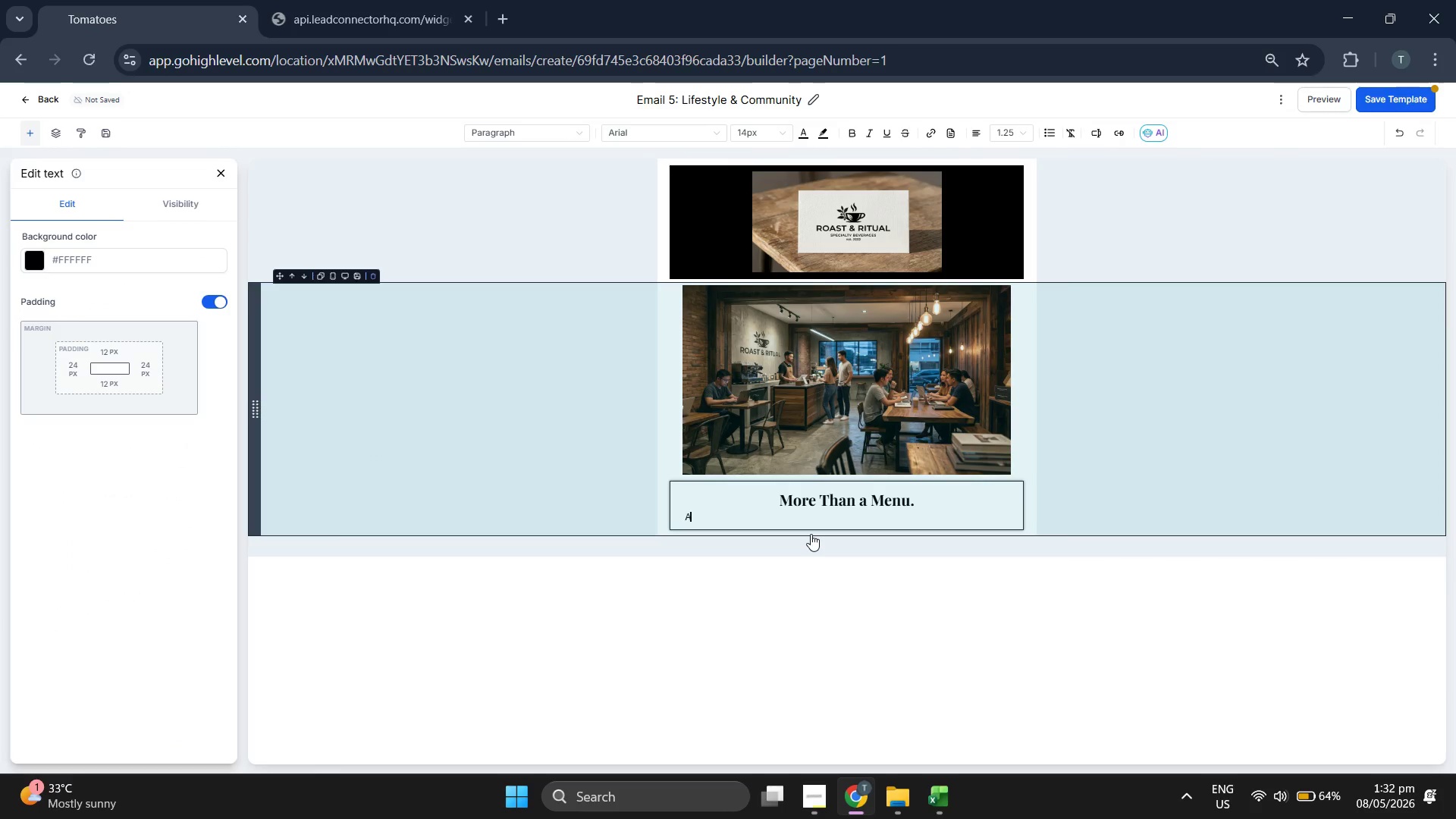 
key(Backspace)
 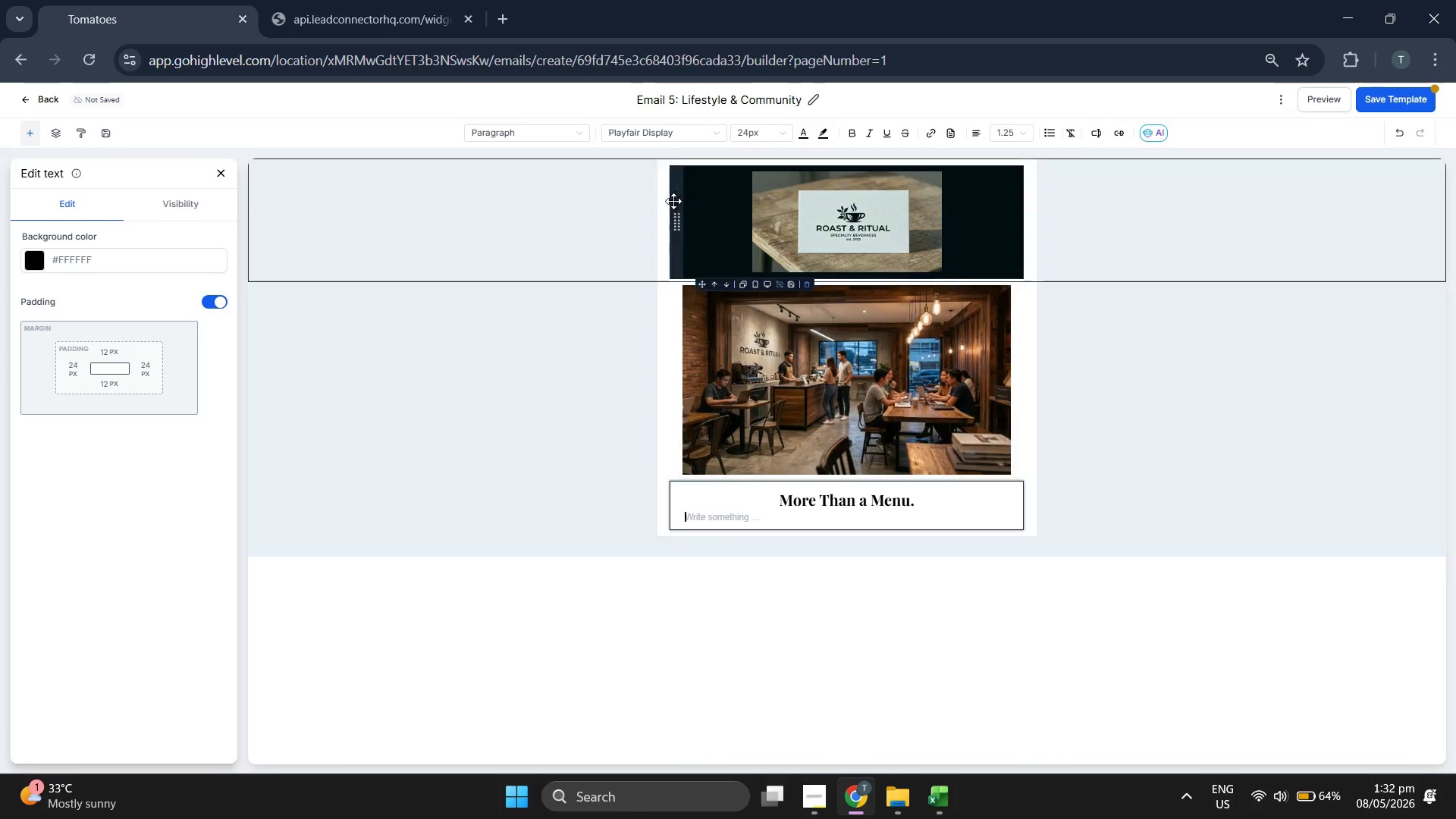 
left_click([667, 124])
 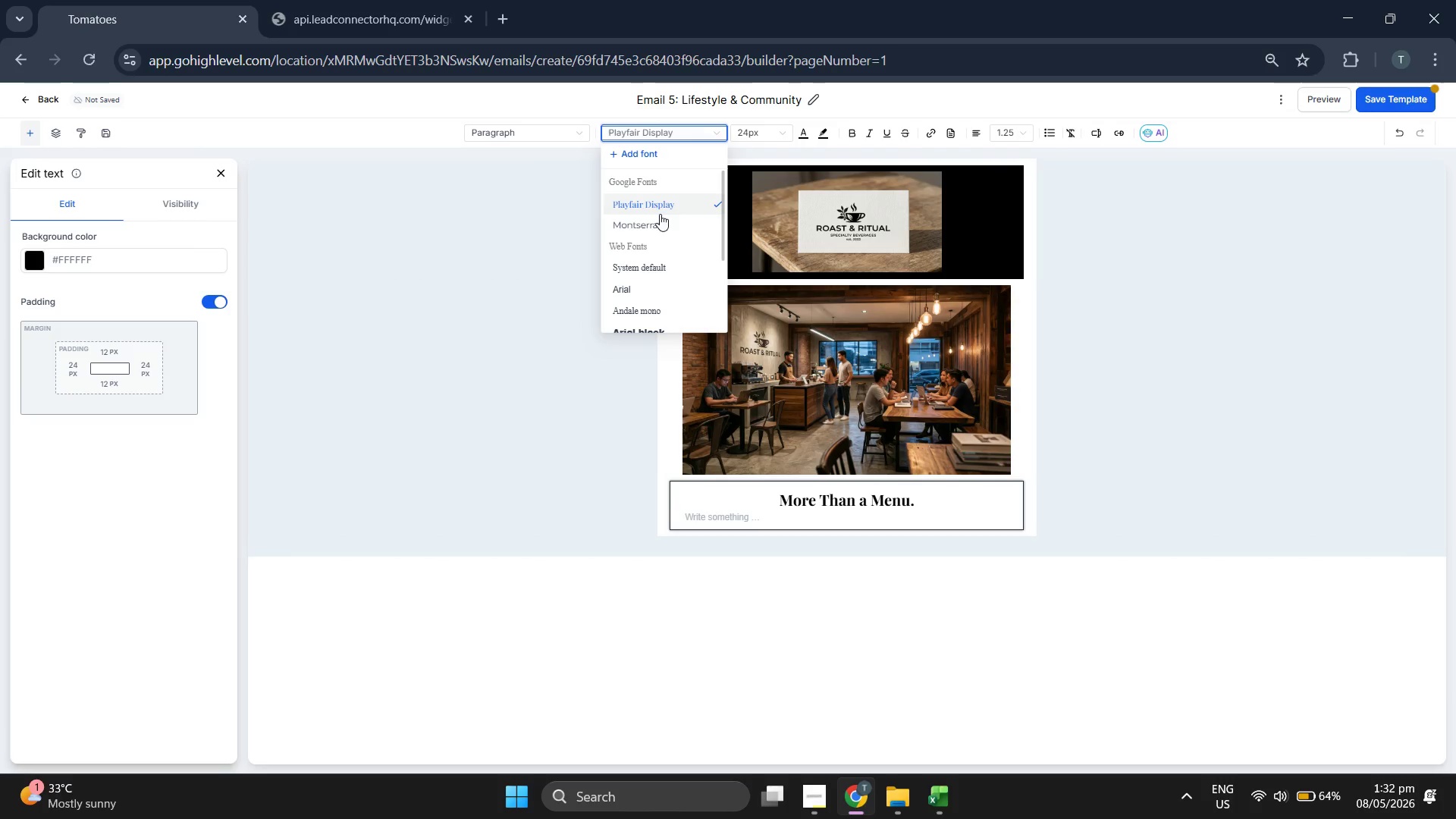 
left_click([658, 220])
 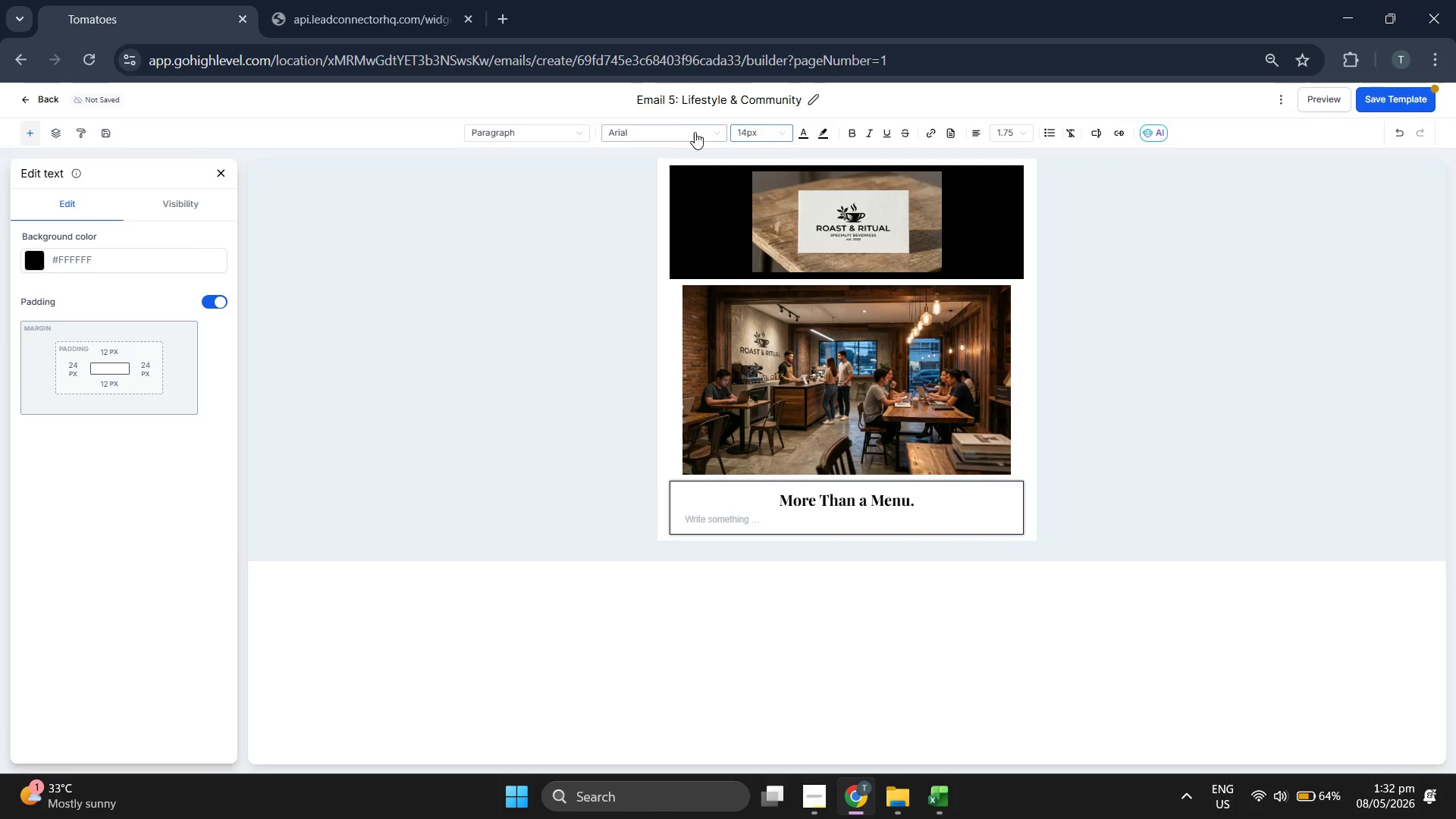 
left_click([664, 222])
 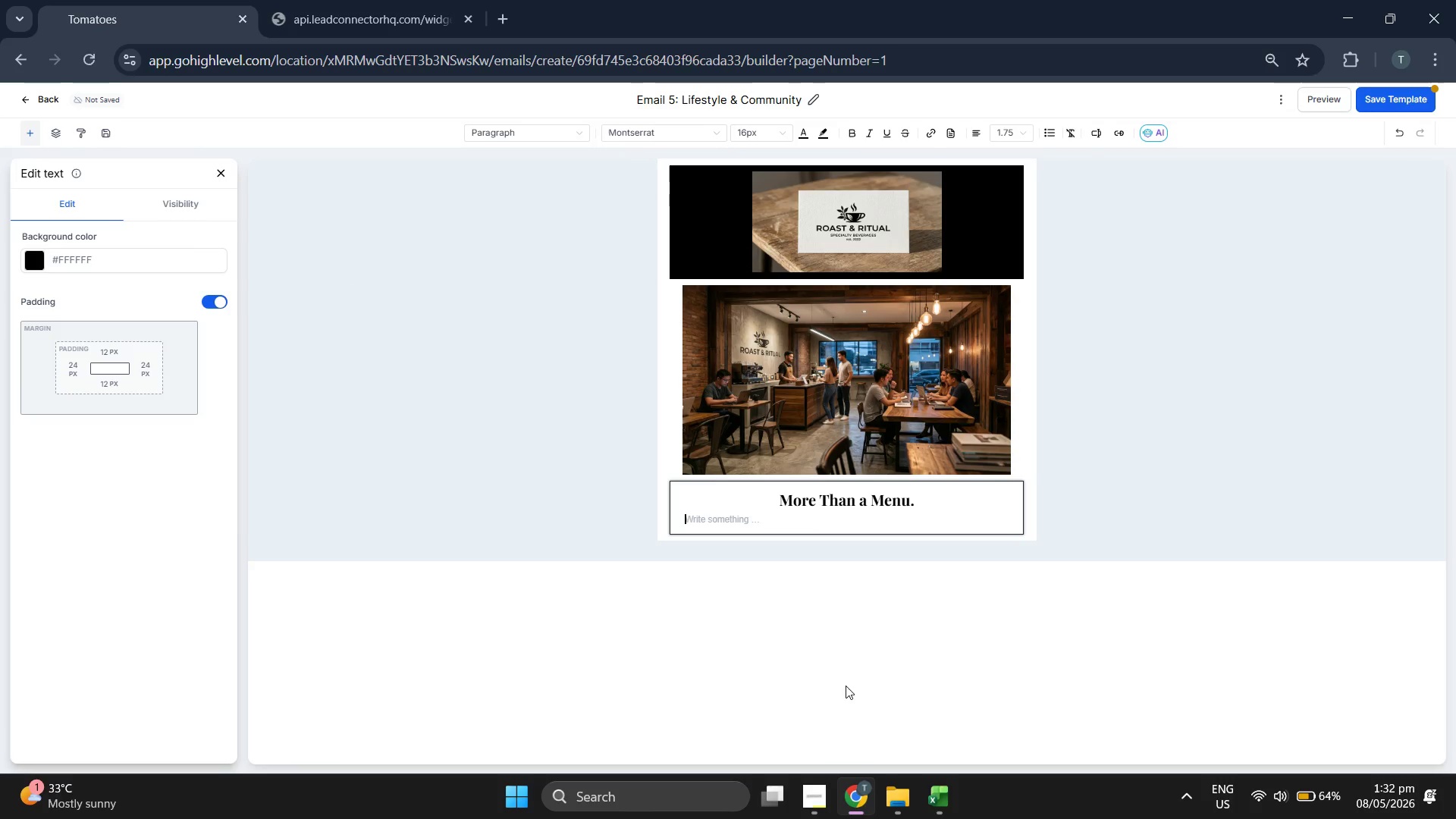 
wait(6.12)
 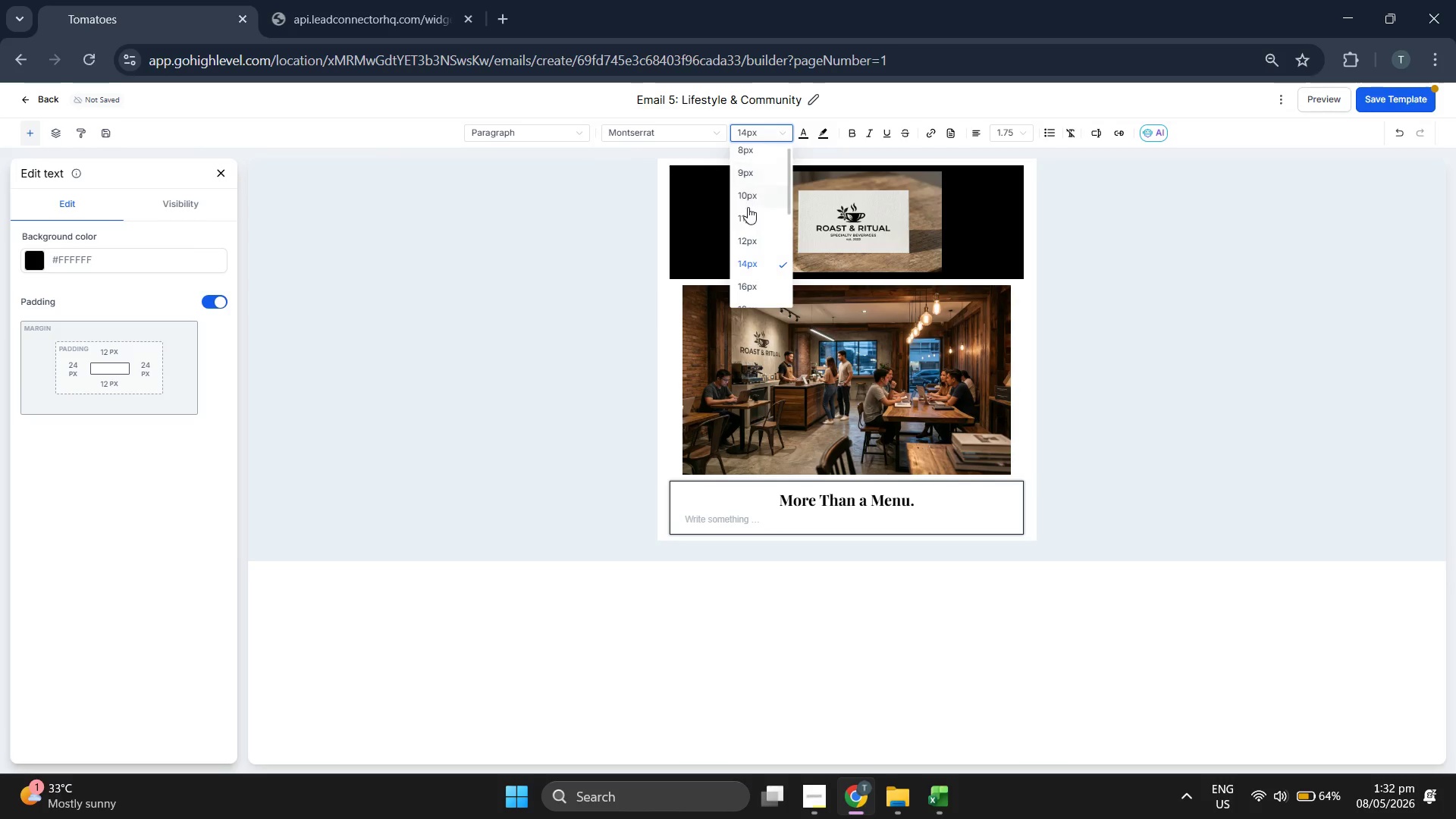 
type(Our)
 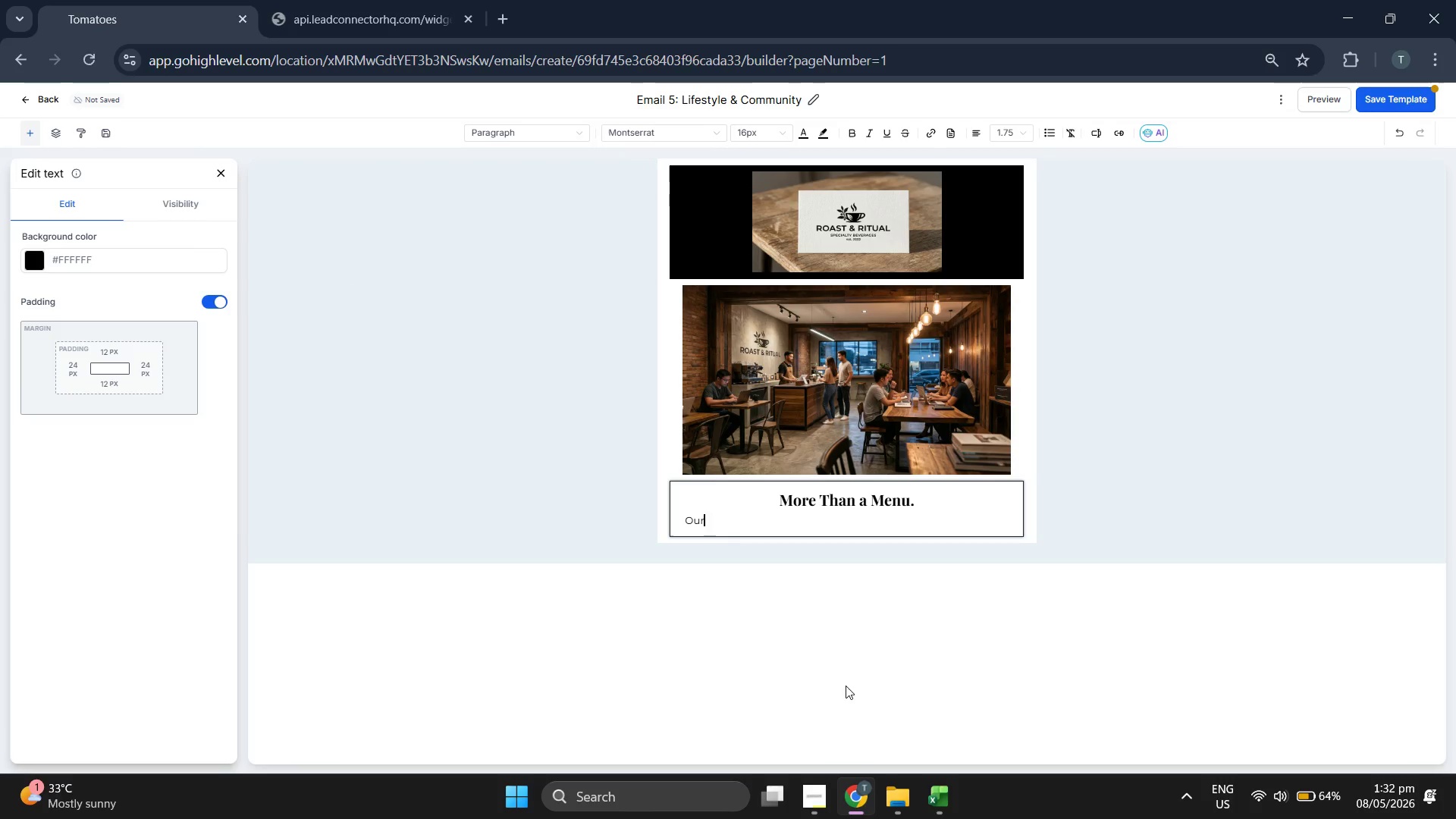 
type( {{contact.first_name)
key(Backspace)
key(Backspace)
key(Backspace)
key(Backspace)
key(Backspace)
key(Backspace)
key(Backspace)
key(Backspace)
key(Backspace)
key(Backspace)
type(oa)
key(Backspace)
key(Backspace)
key(Backspace)
type(.local_branch}} location was designed as a sancu)
key(Backspace)
type(tuary for the focused. Whether you're)
 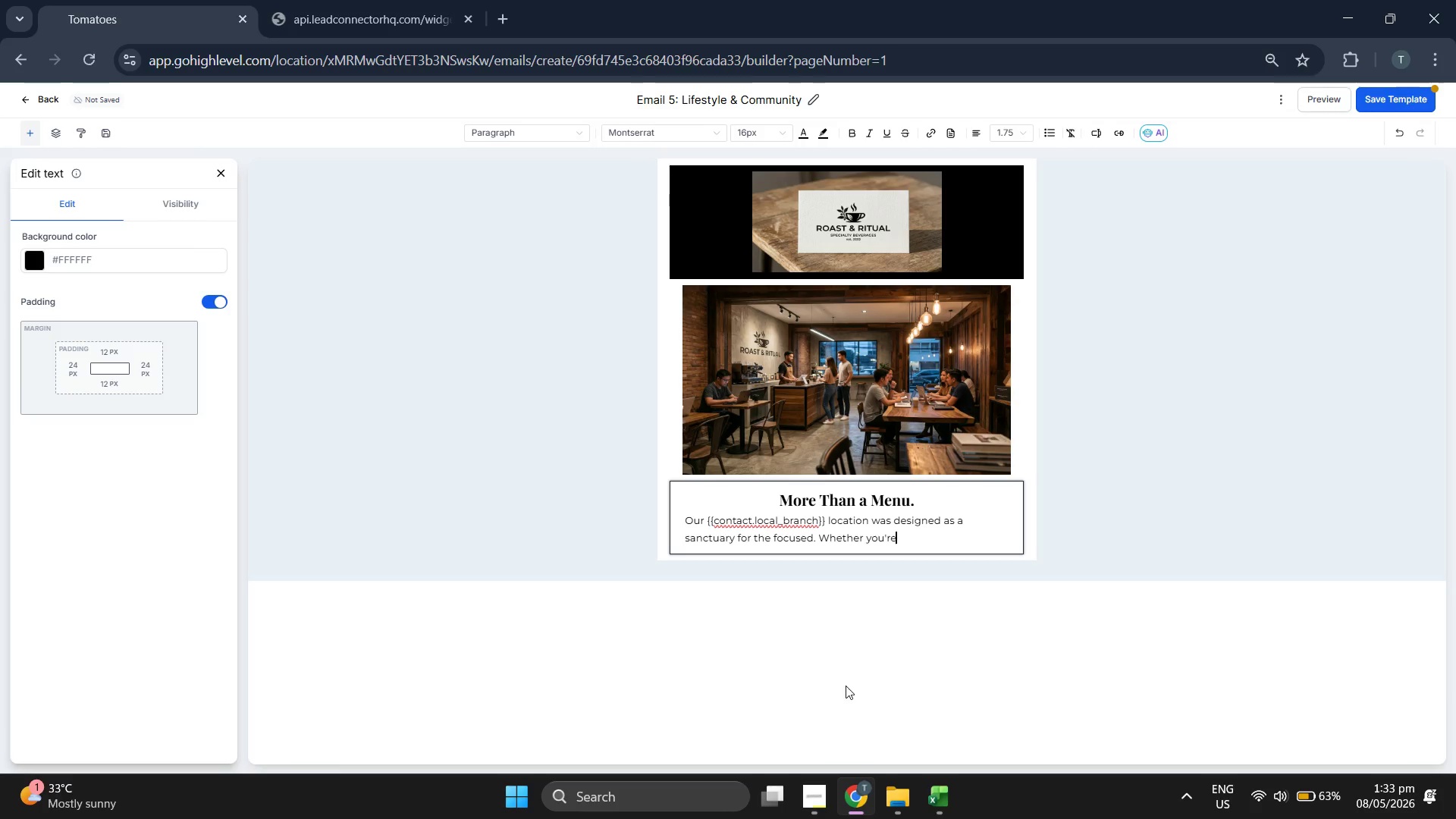 
wait(5.83)
 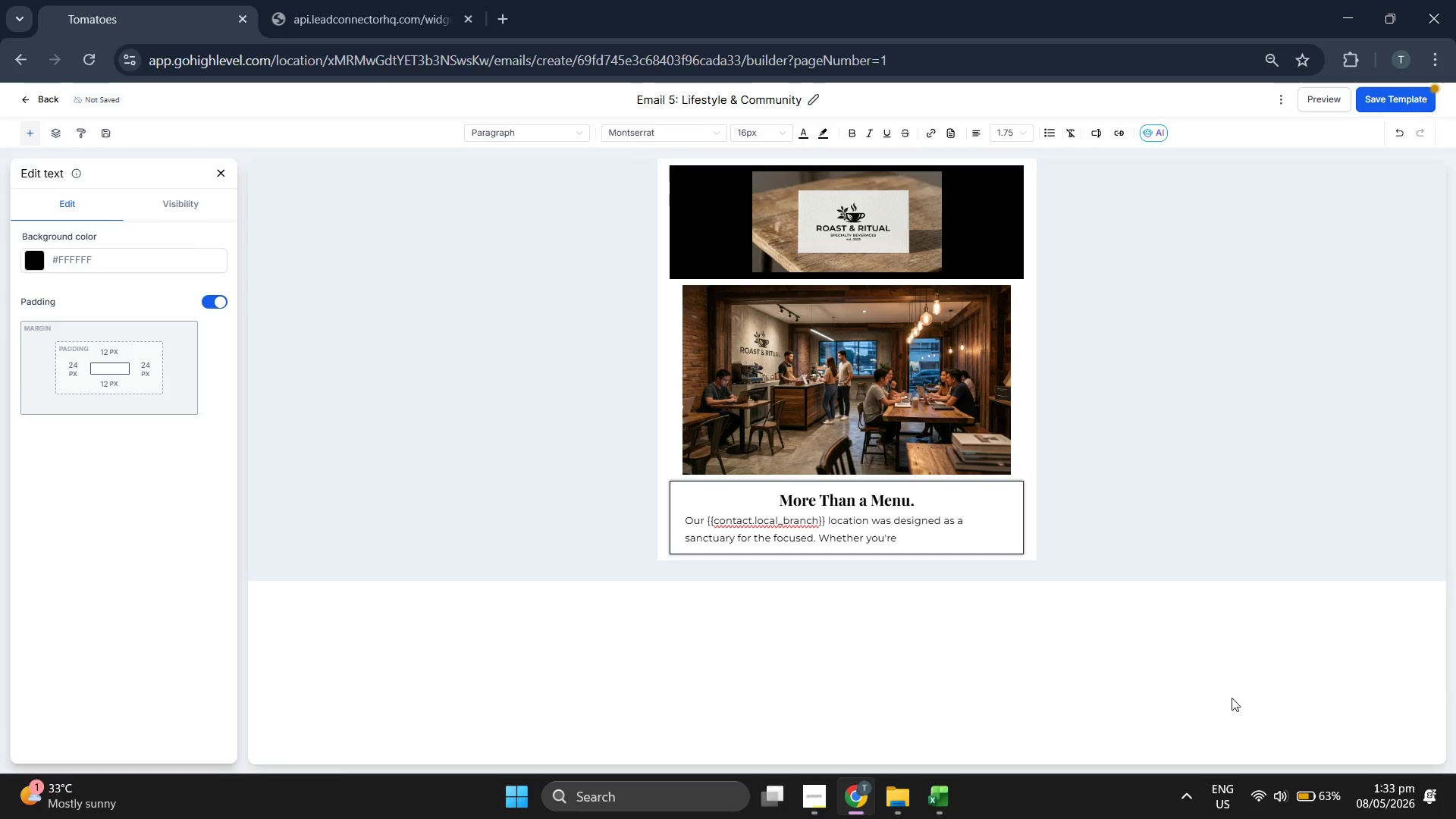 
type( here for a qyuc)
key(Backspace)
key(Backspace)
key(Backspace)
type(uick espresso or a slow-step)
key(Backspace)
type(epd )
key(Backspace)
key(Backspace)
type(ed tea, you're part of tge)
key(Backspace)
key(Backspace)
type(he architecture that makes this space breathe.)
 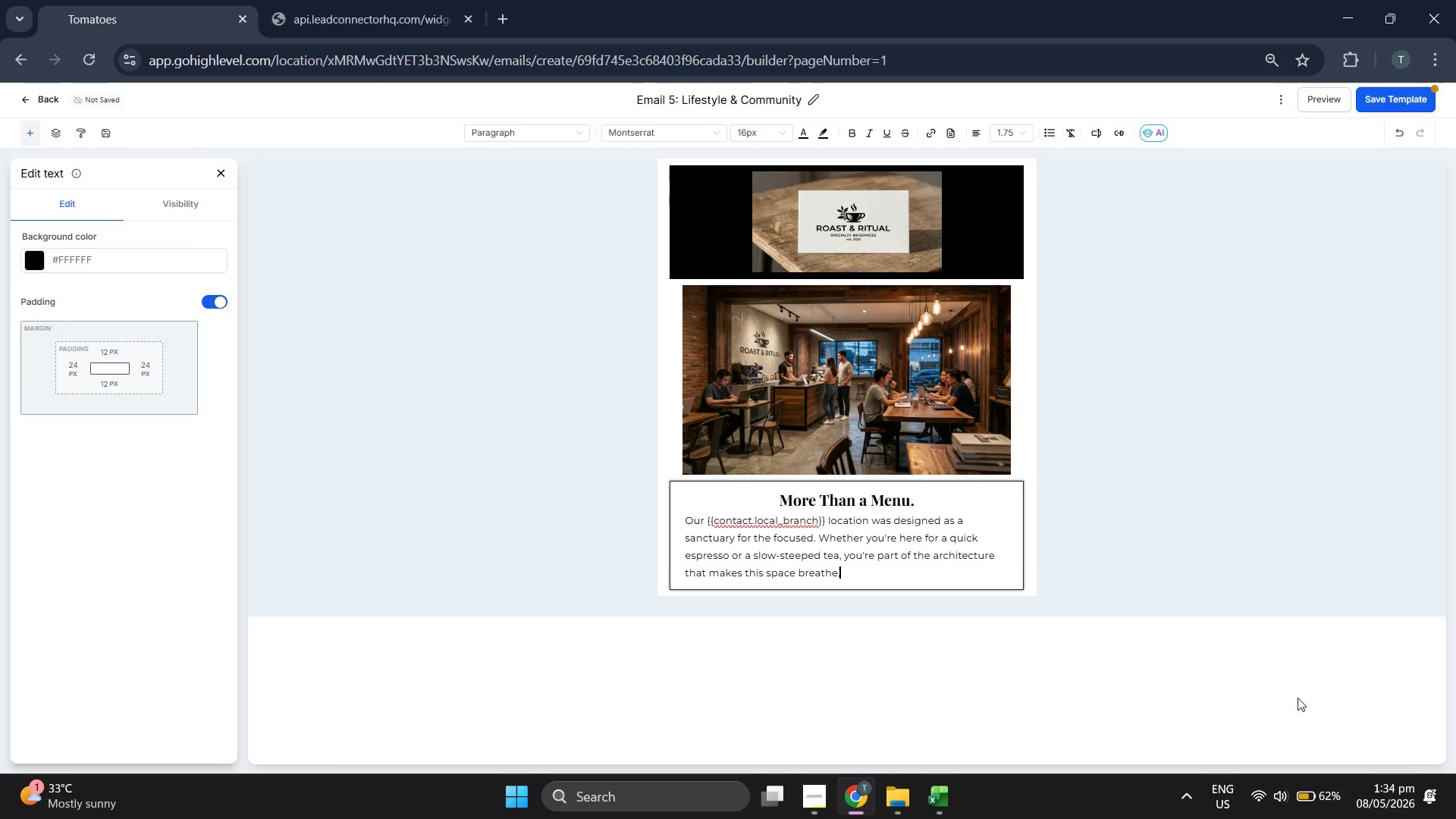 
key(Enter)
 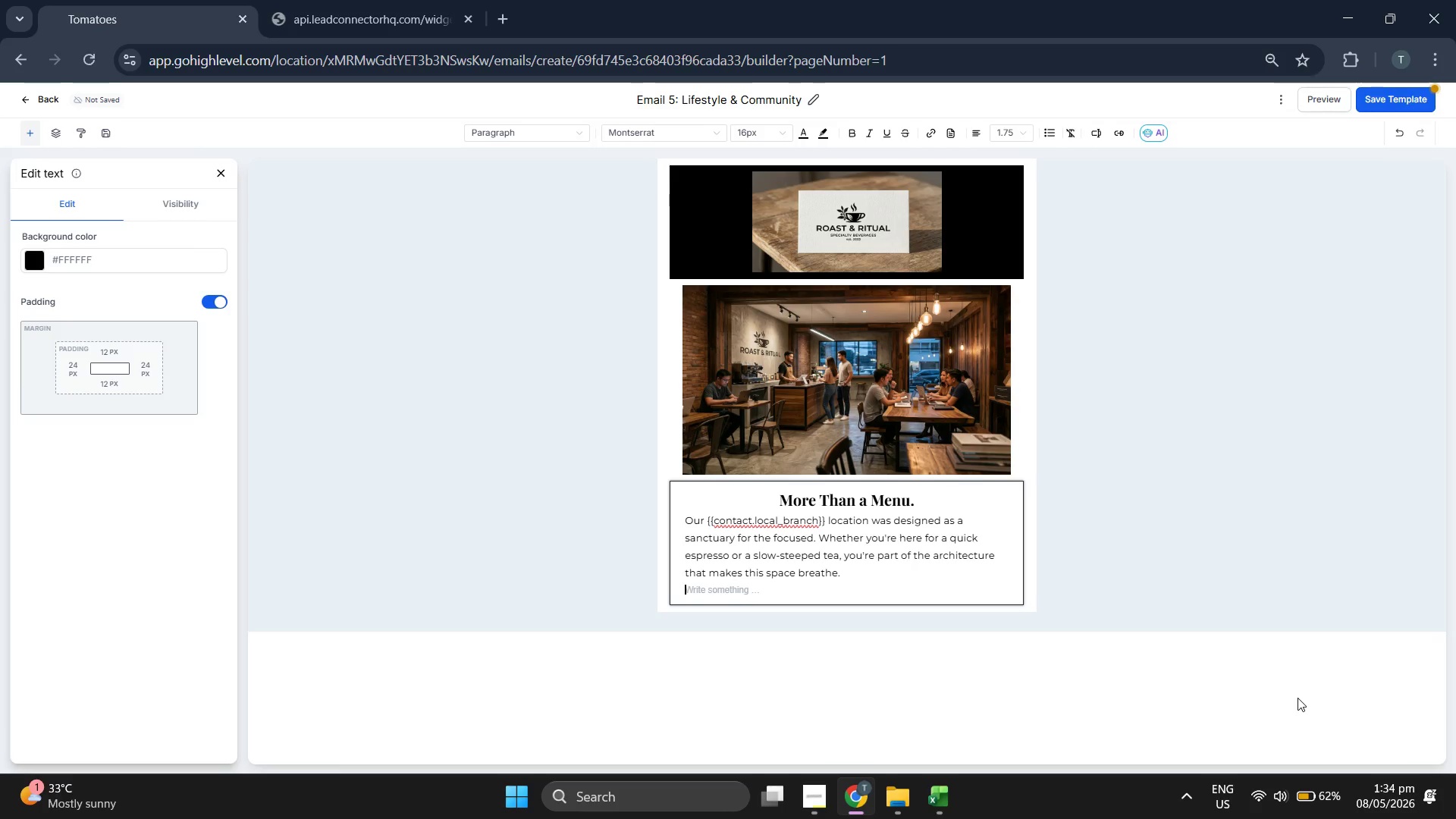 
key(Enter)
 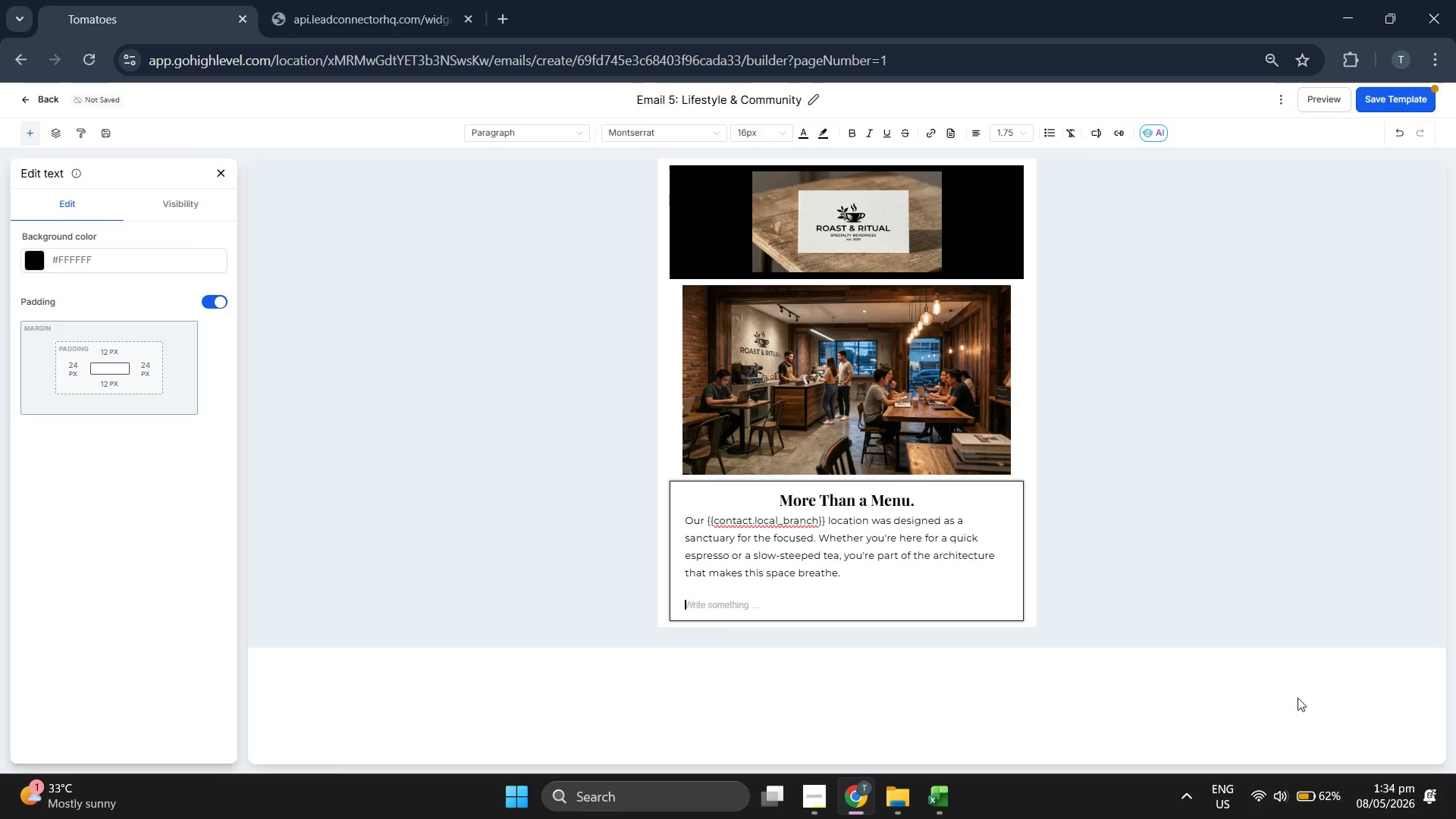 
key(CapsLock)
 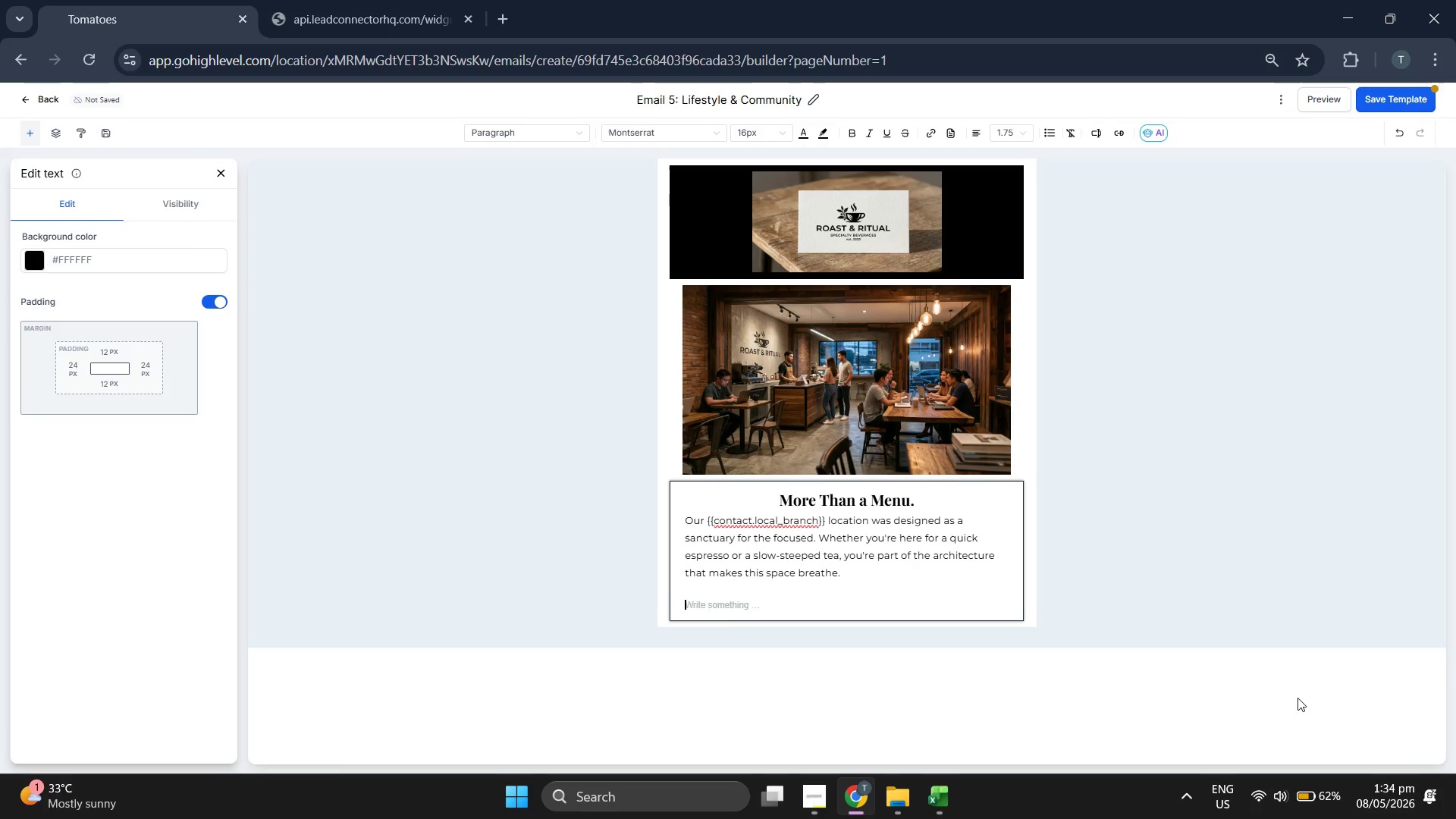 
key(S)
 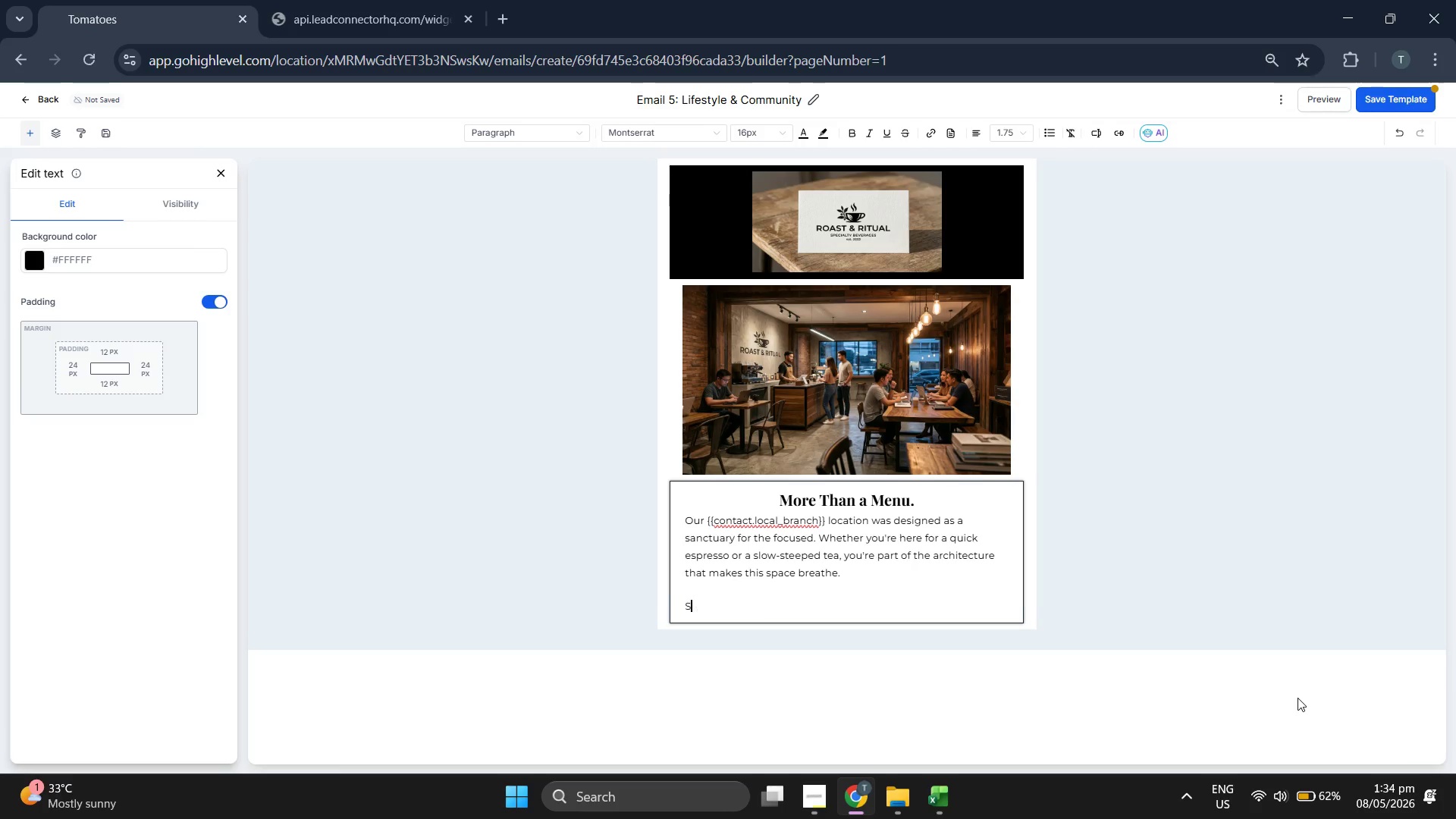 
key(CapsLock)
 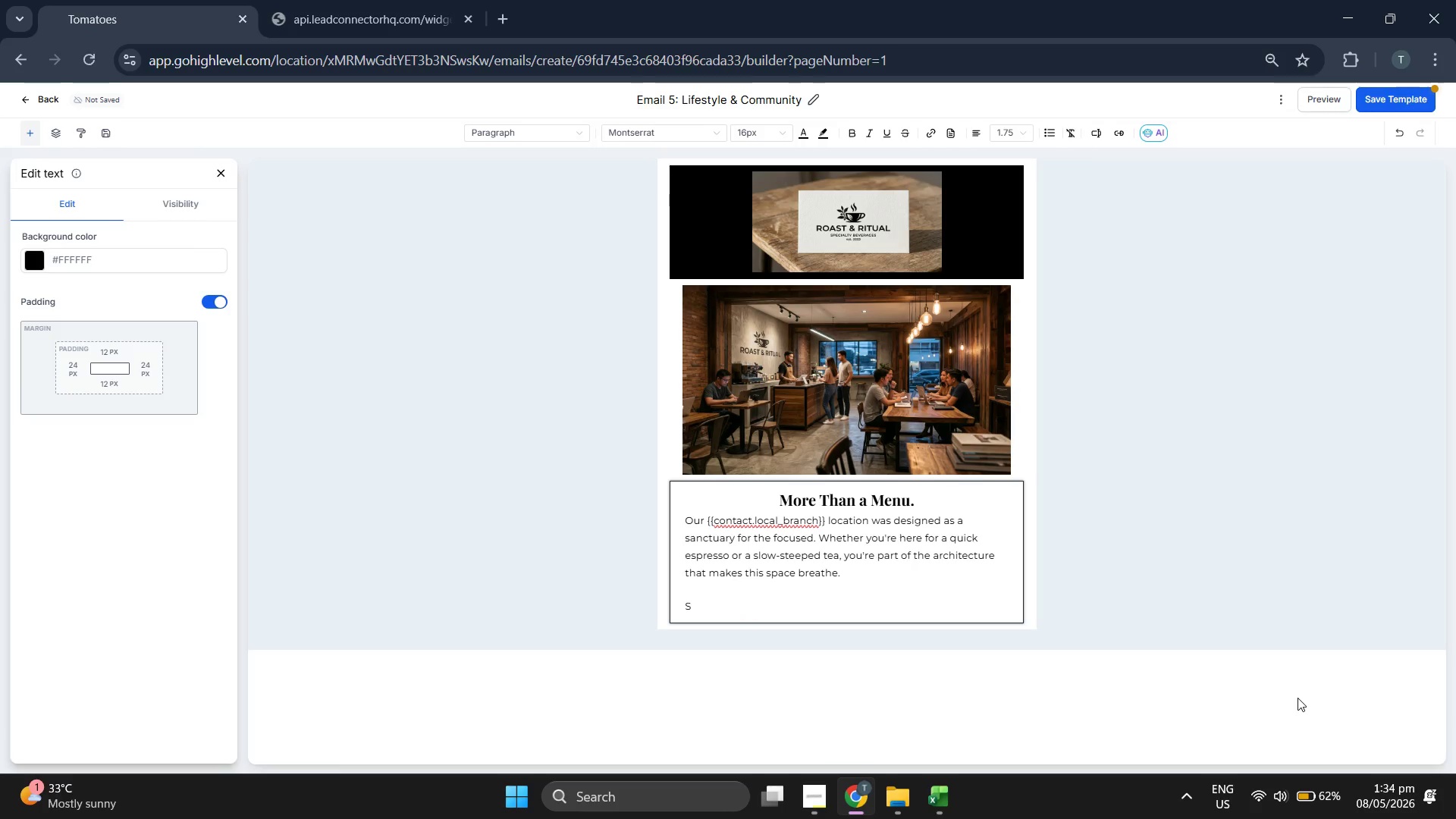 
key(Backspace)
 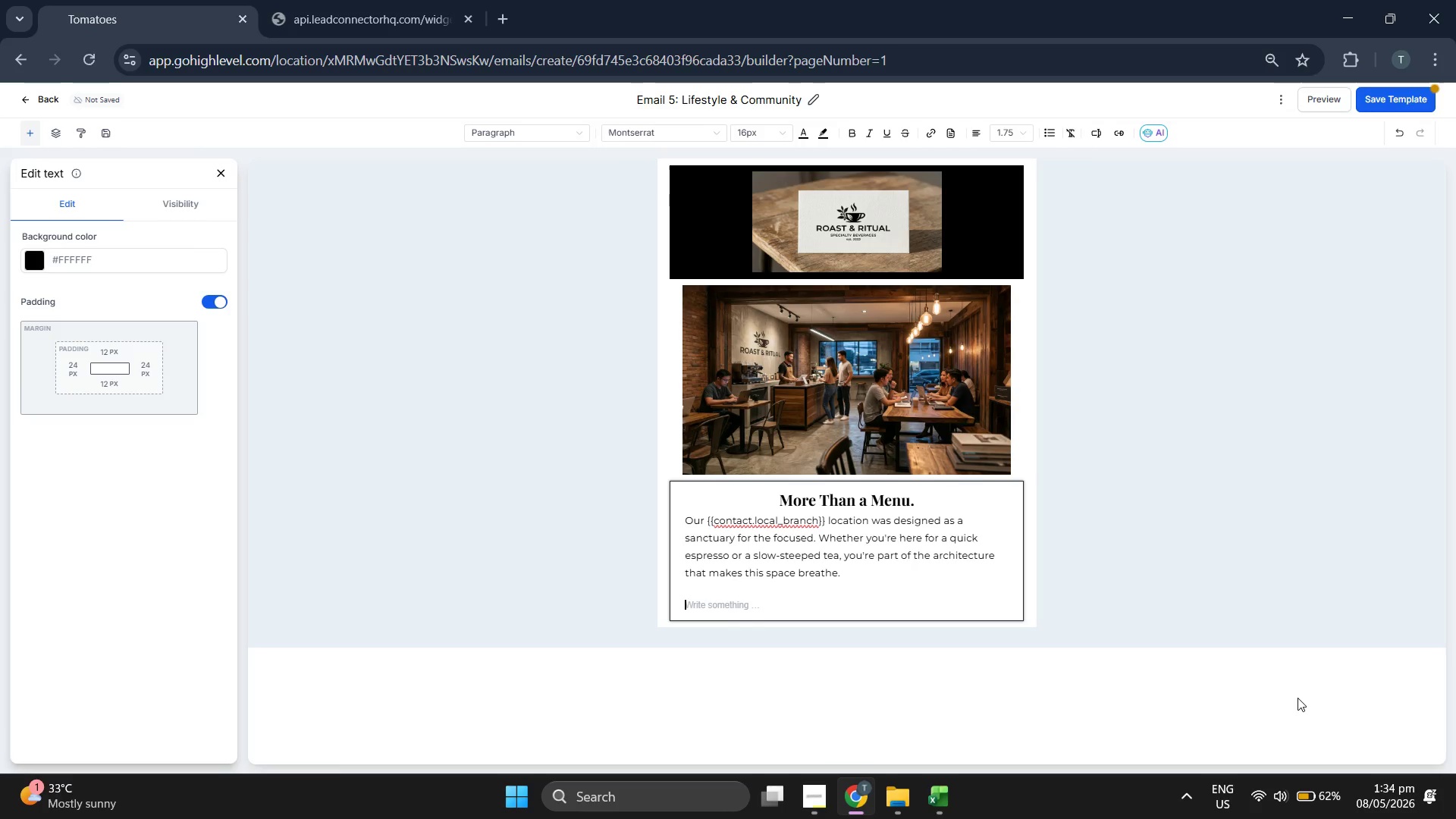 
key(Backspace)
 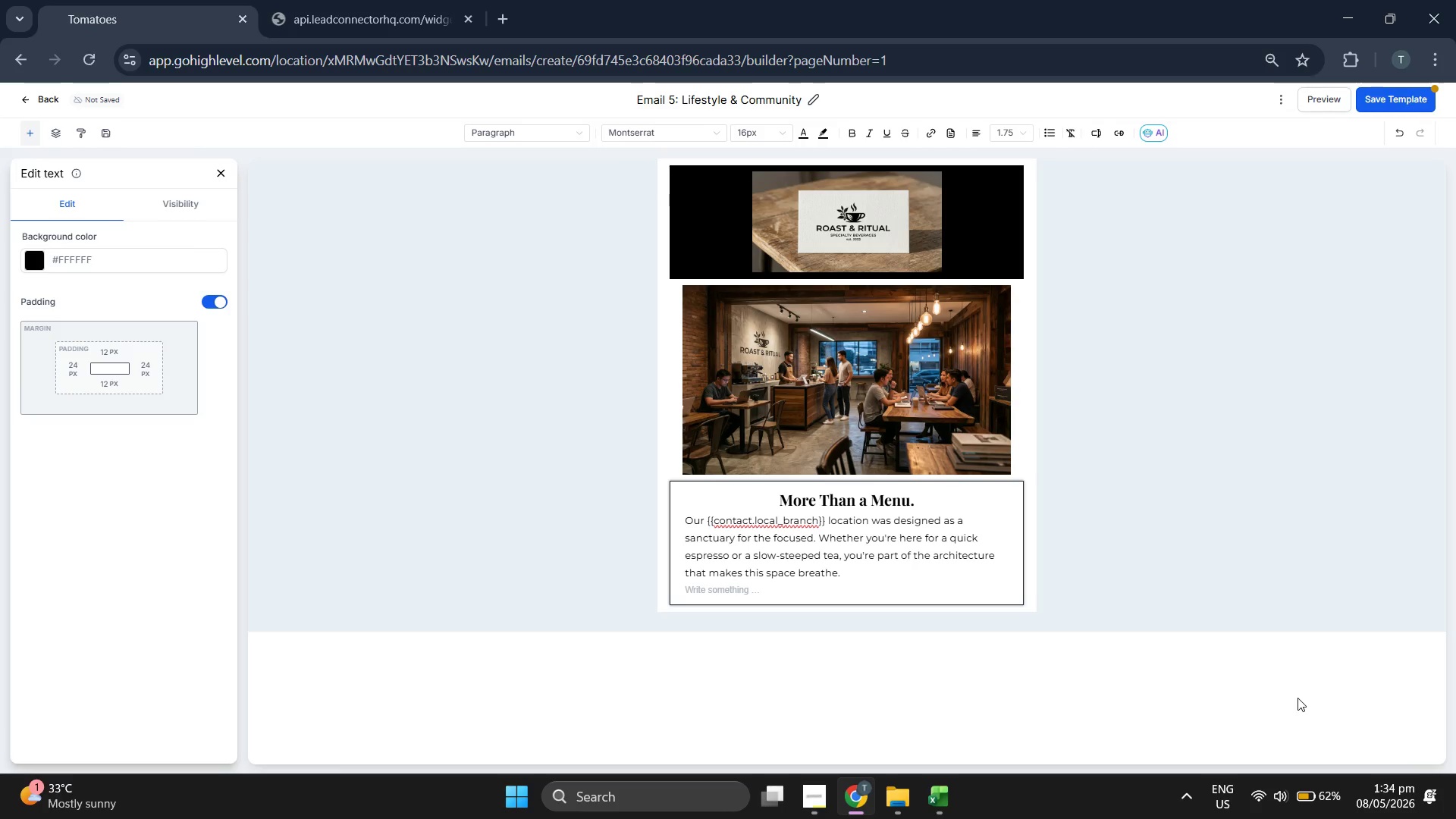 
key(CapsLock)
 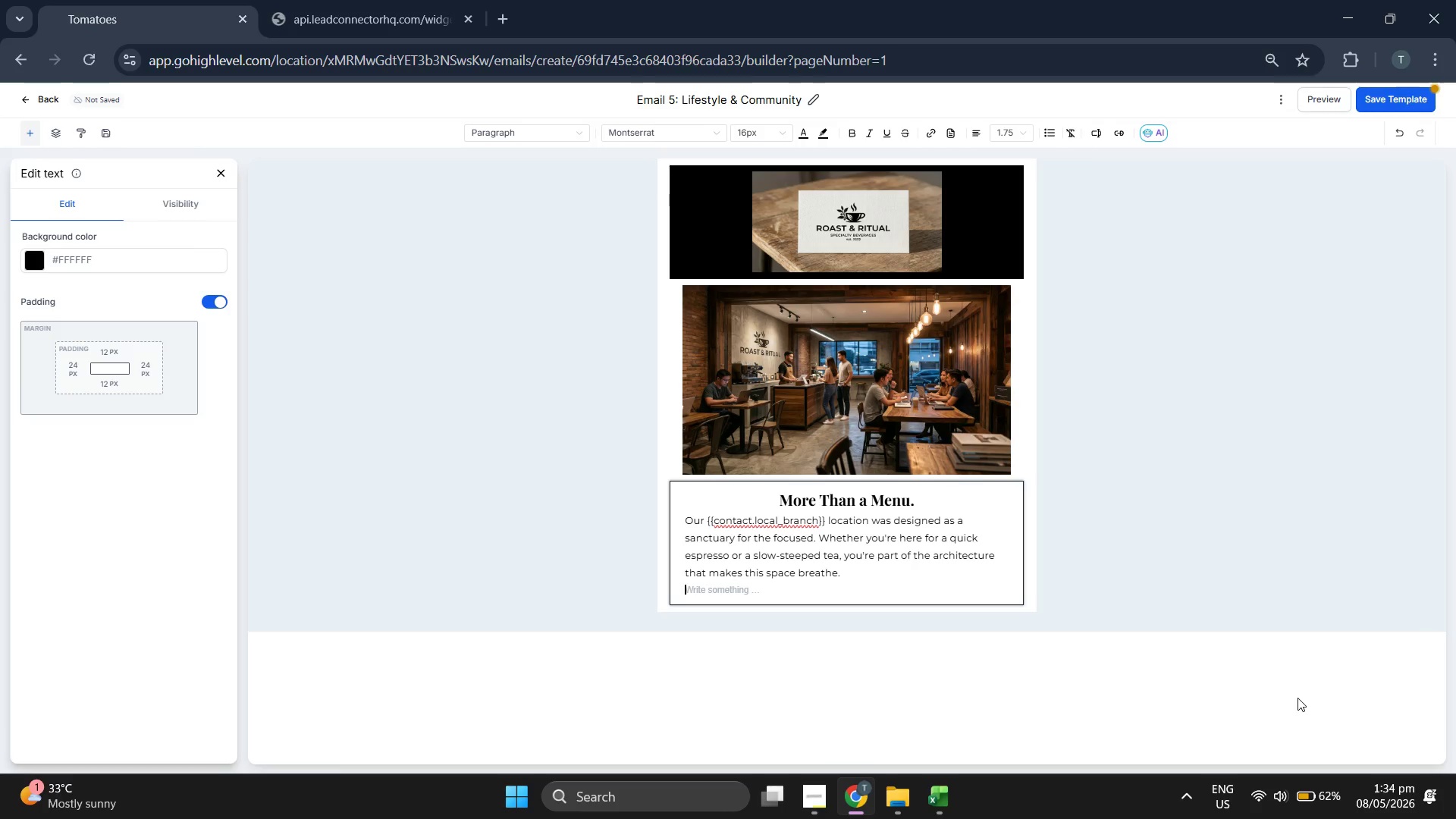 
key(S)
 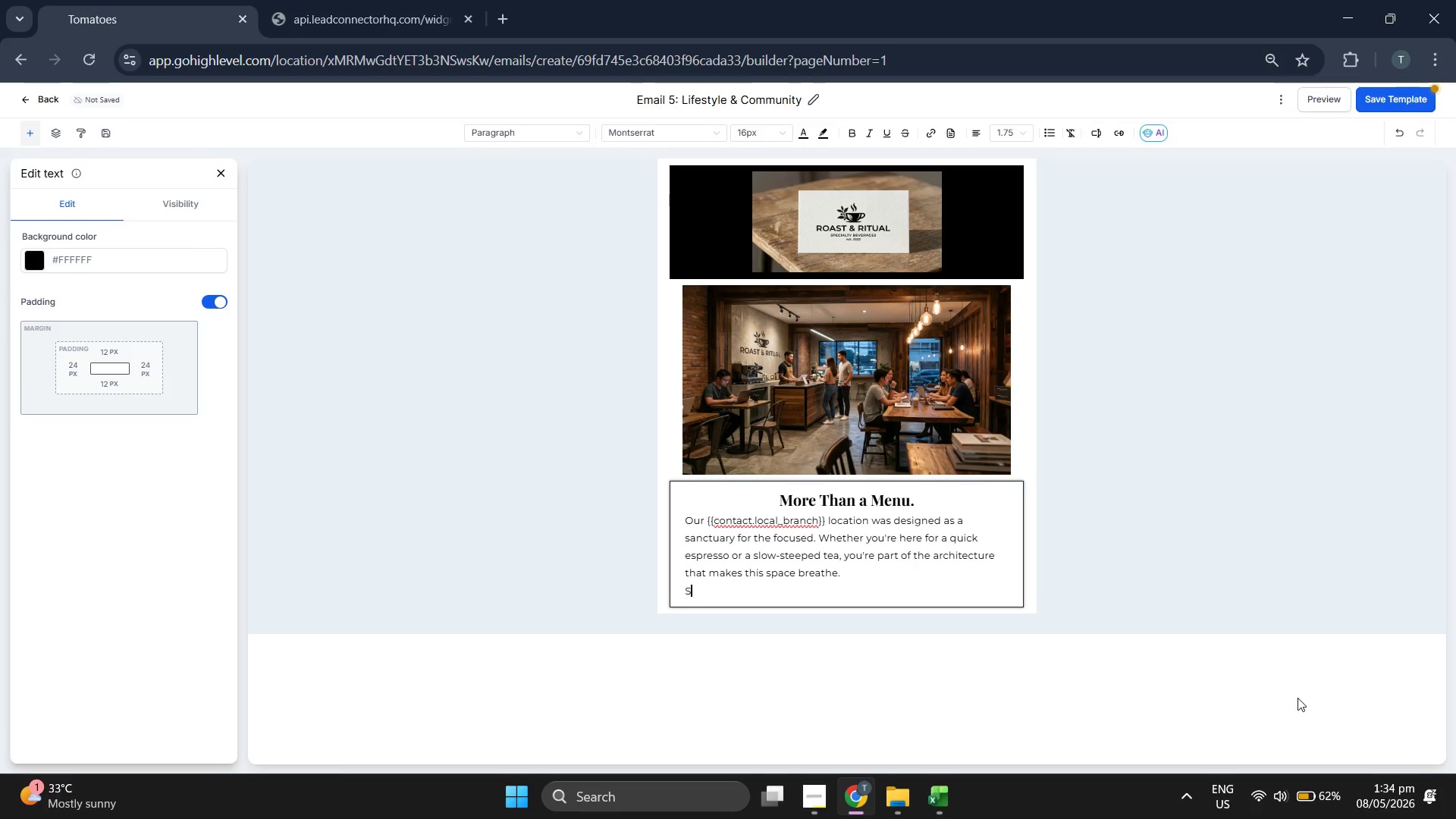 
key(CapsLock)
 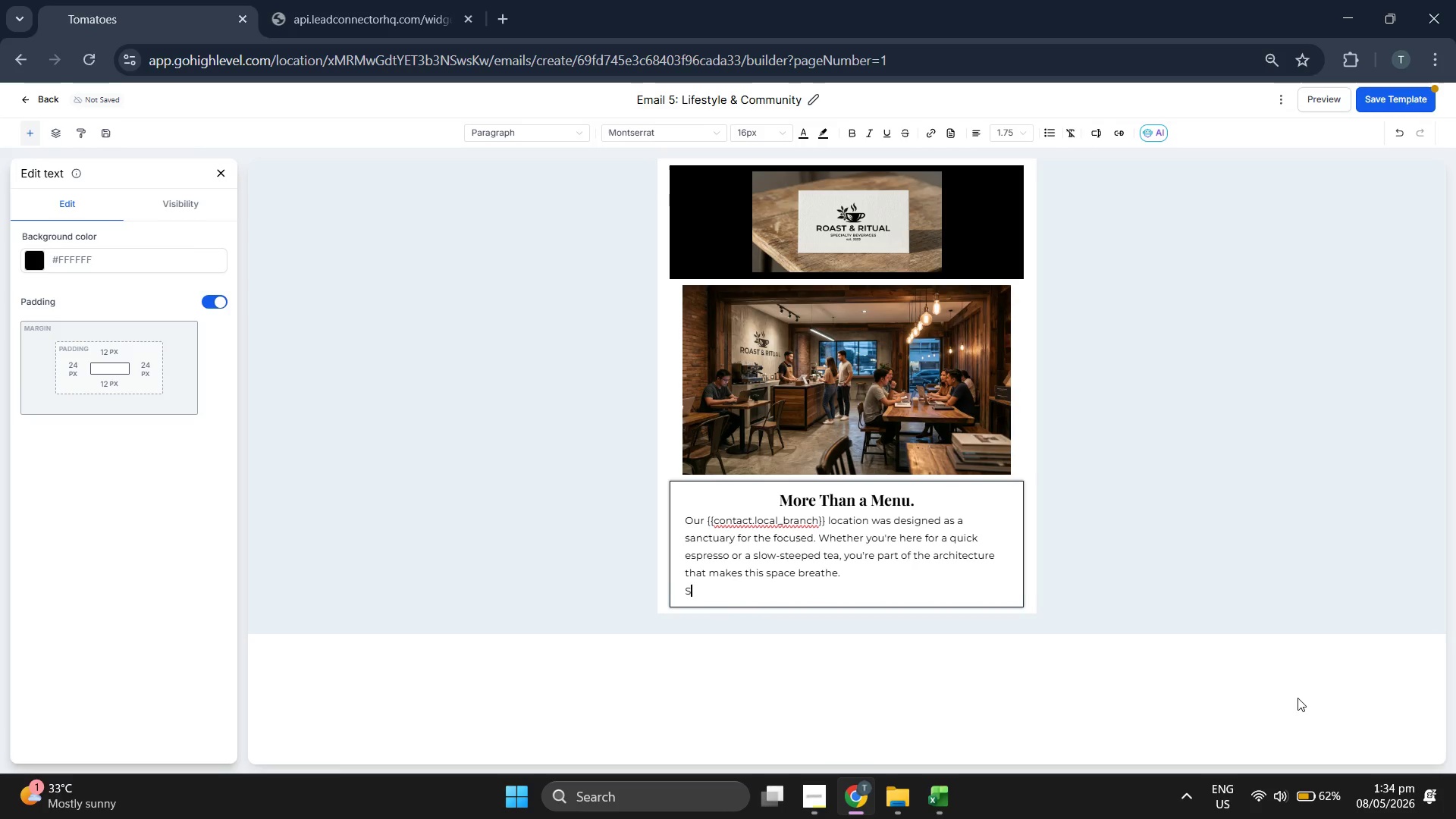 
key(Backspace)
 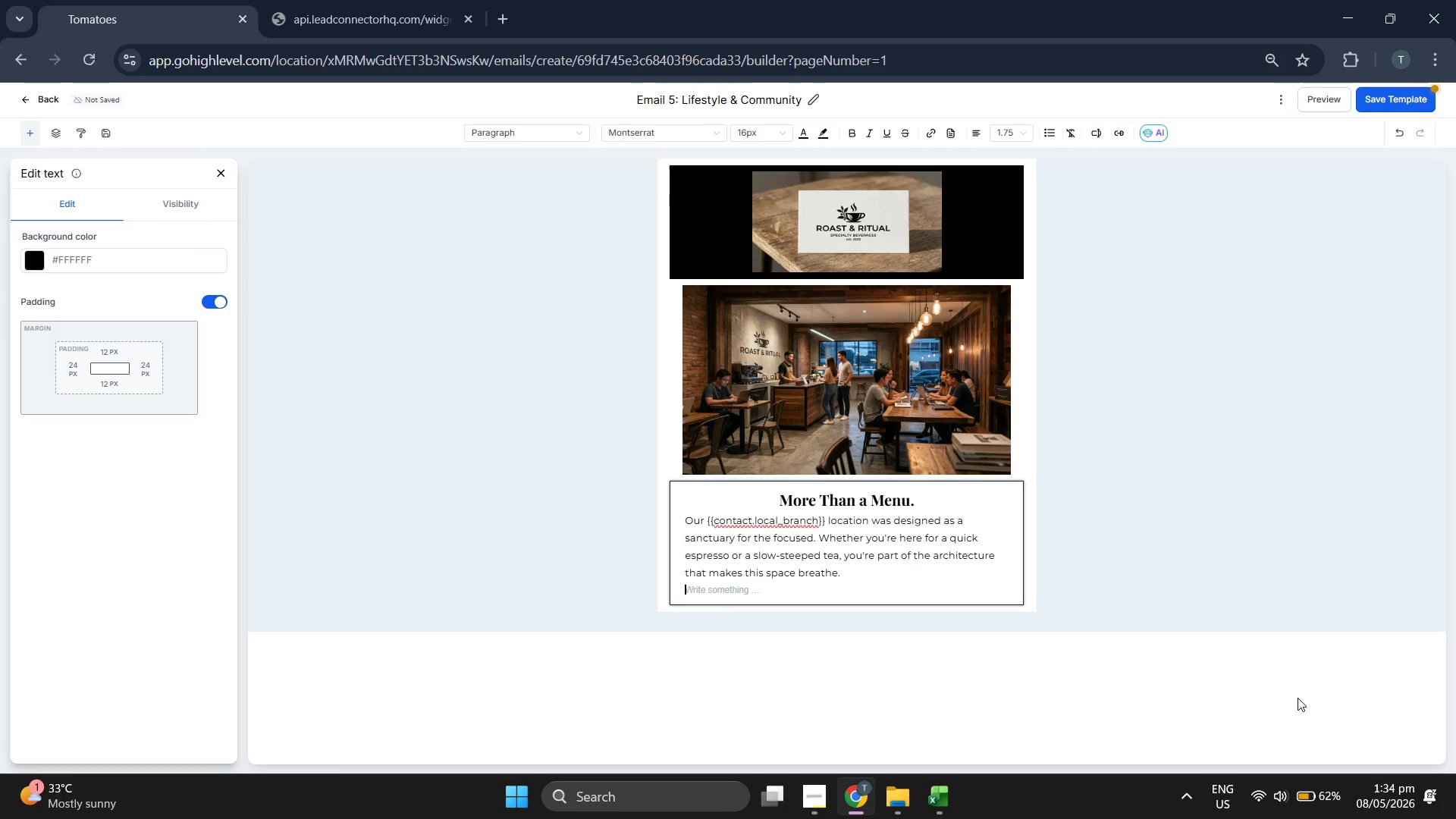 
key(Enter)
 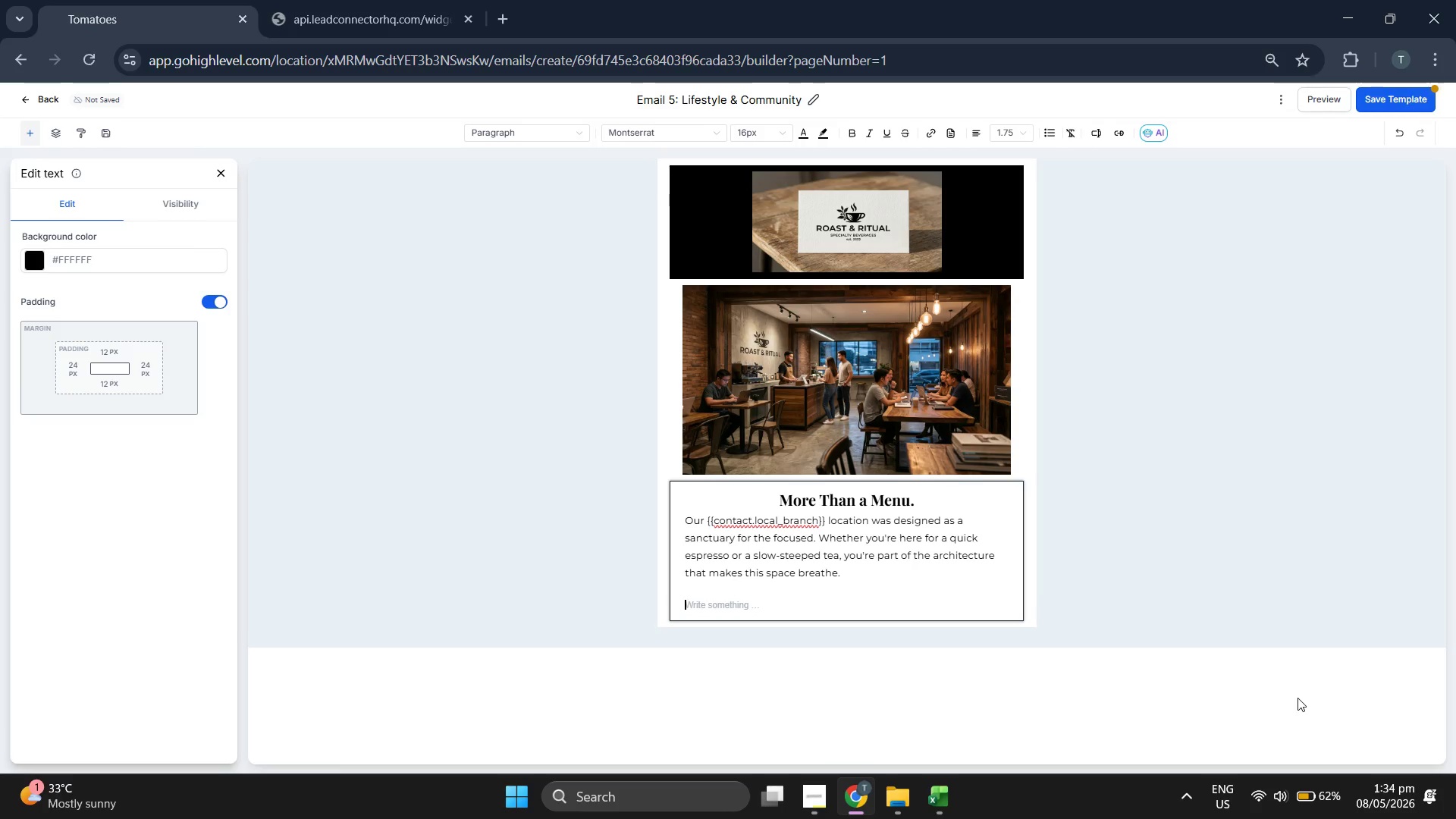 
type(AS)
key(Backspace)
key(Backspace)
type(Sop by this weekend )
key(Backspace)
type(. We've updated our house playisst)
key(Backspace)
key(Backspace)
key(Backspace)
key(Backspace)
type(list, it's the perfect backfr)
key(Backspace)
key(Backspace)
type(drip)
key(Backspace)
key(Backspace)
type(op for)
 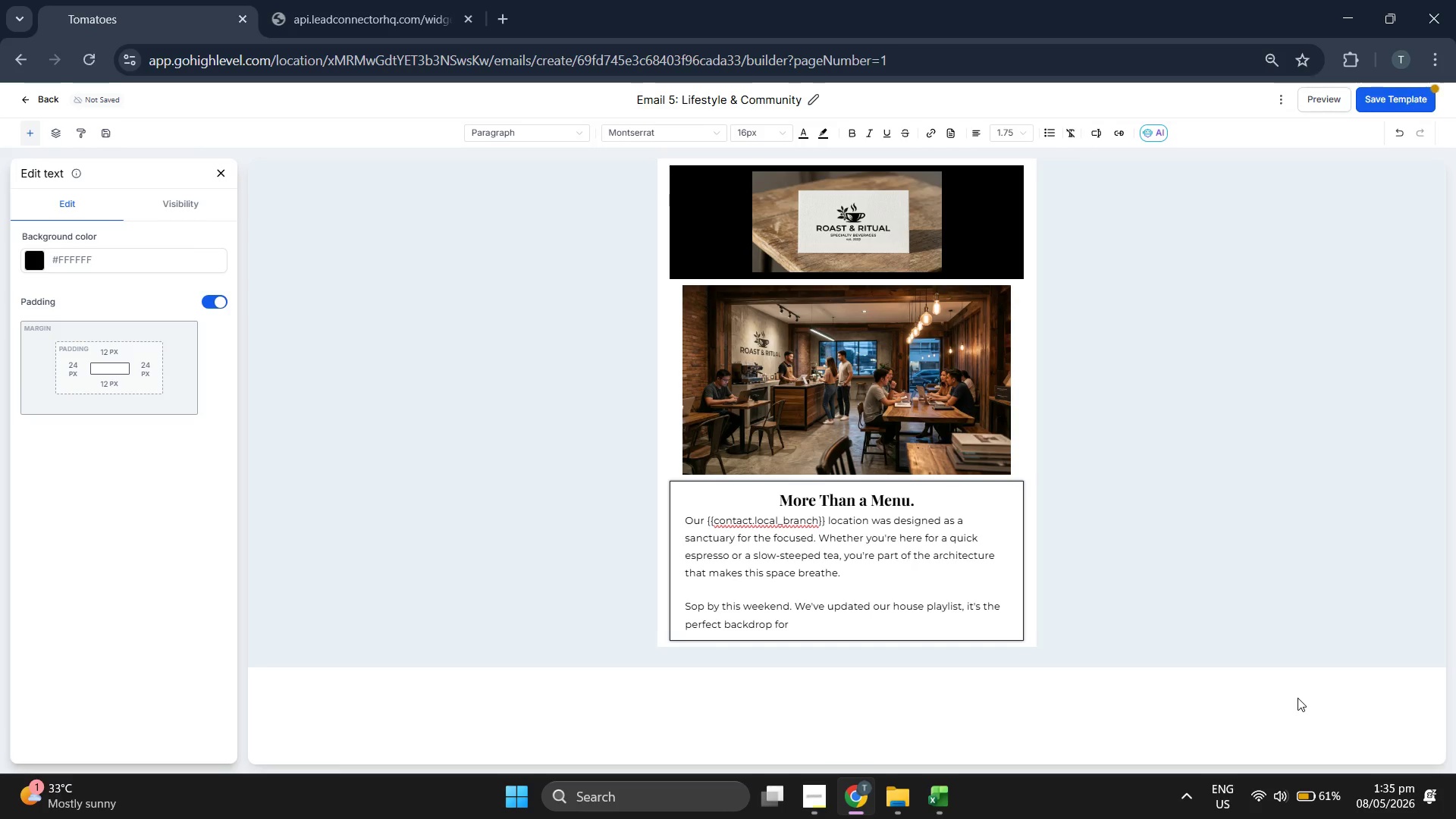 
type( your neext)
key(Backspace)
key(Backspace)
key(Backspace)
type(xt ritual.)
 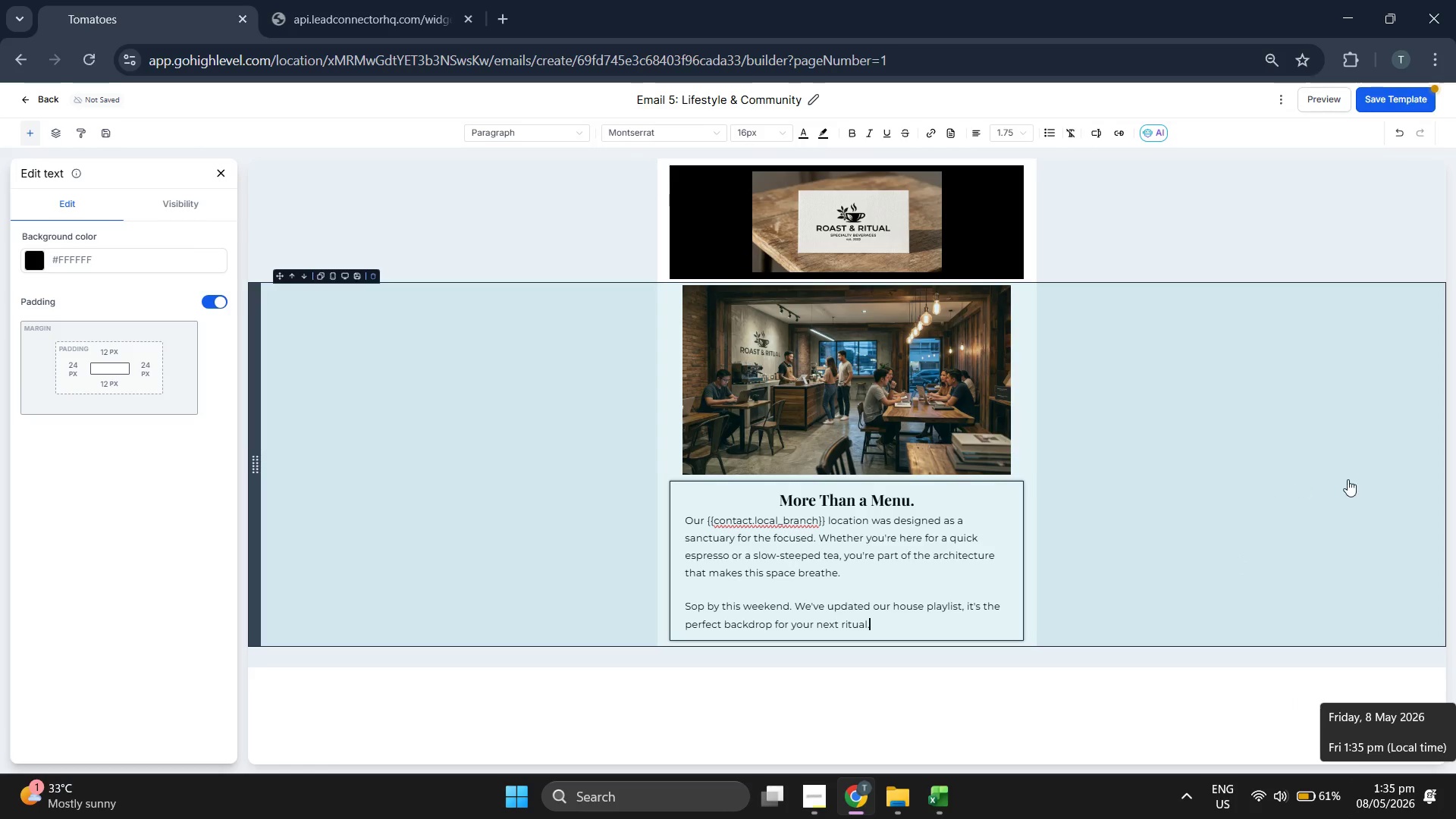 
left_click([1379, 111])
 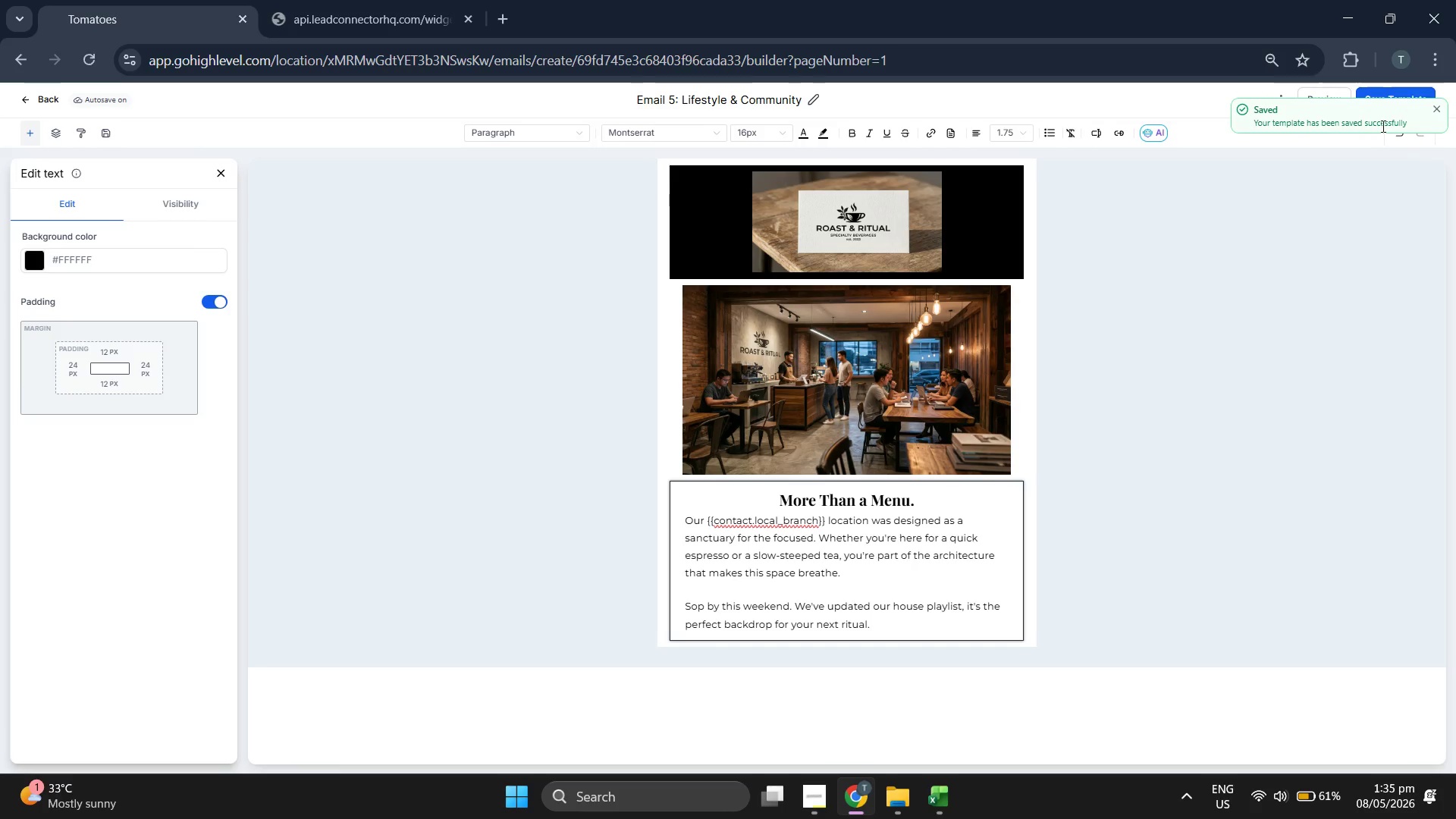 
left_click([1434, 110])
 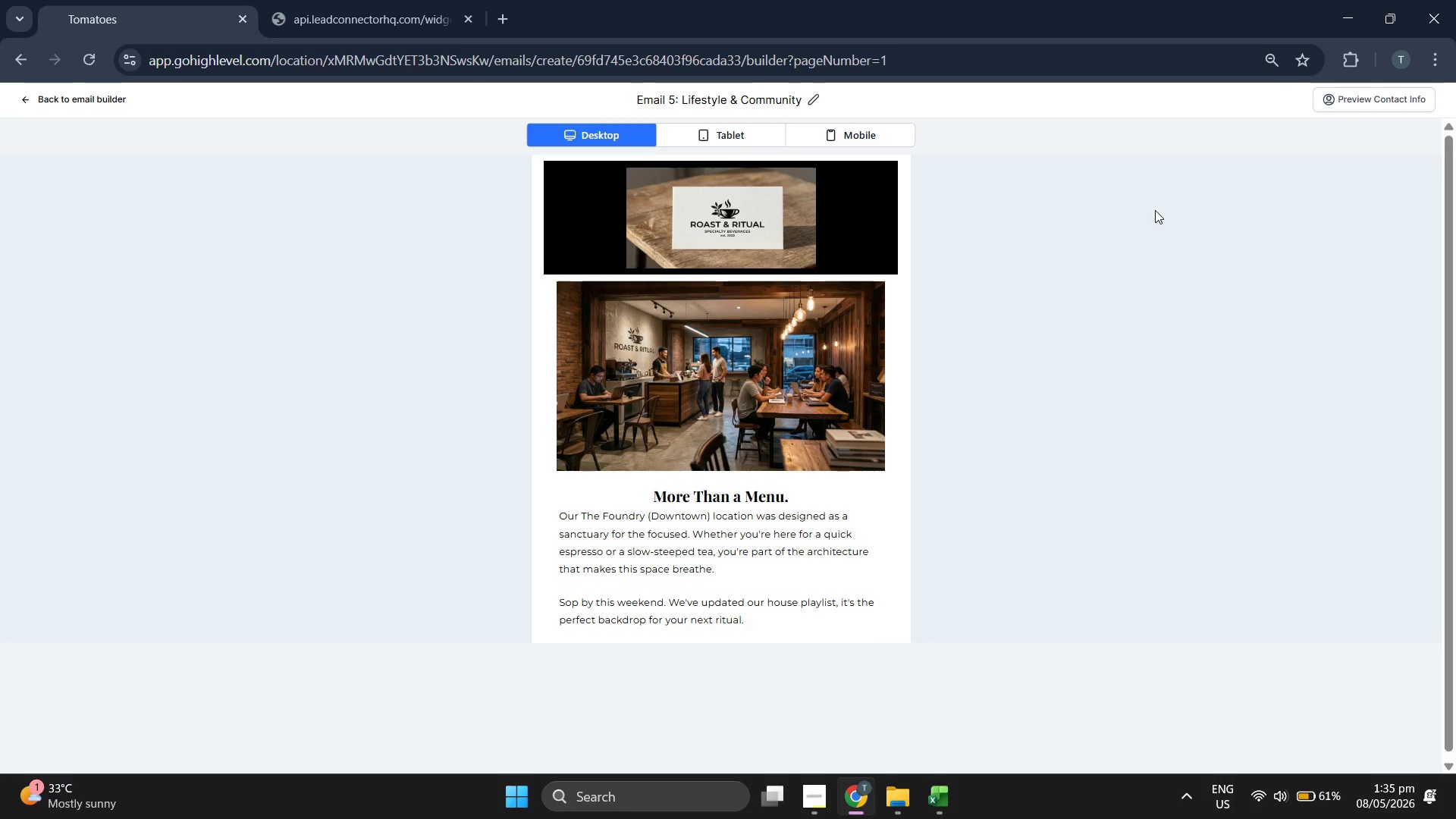 
wait(8.76)
 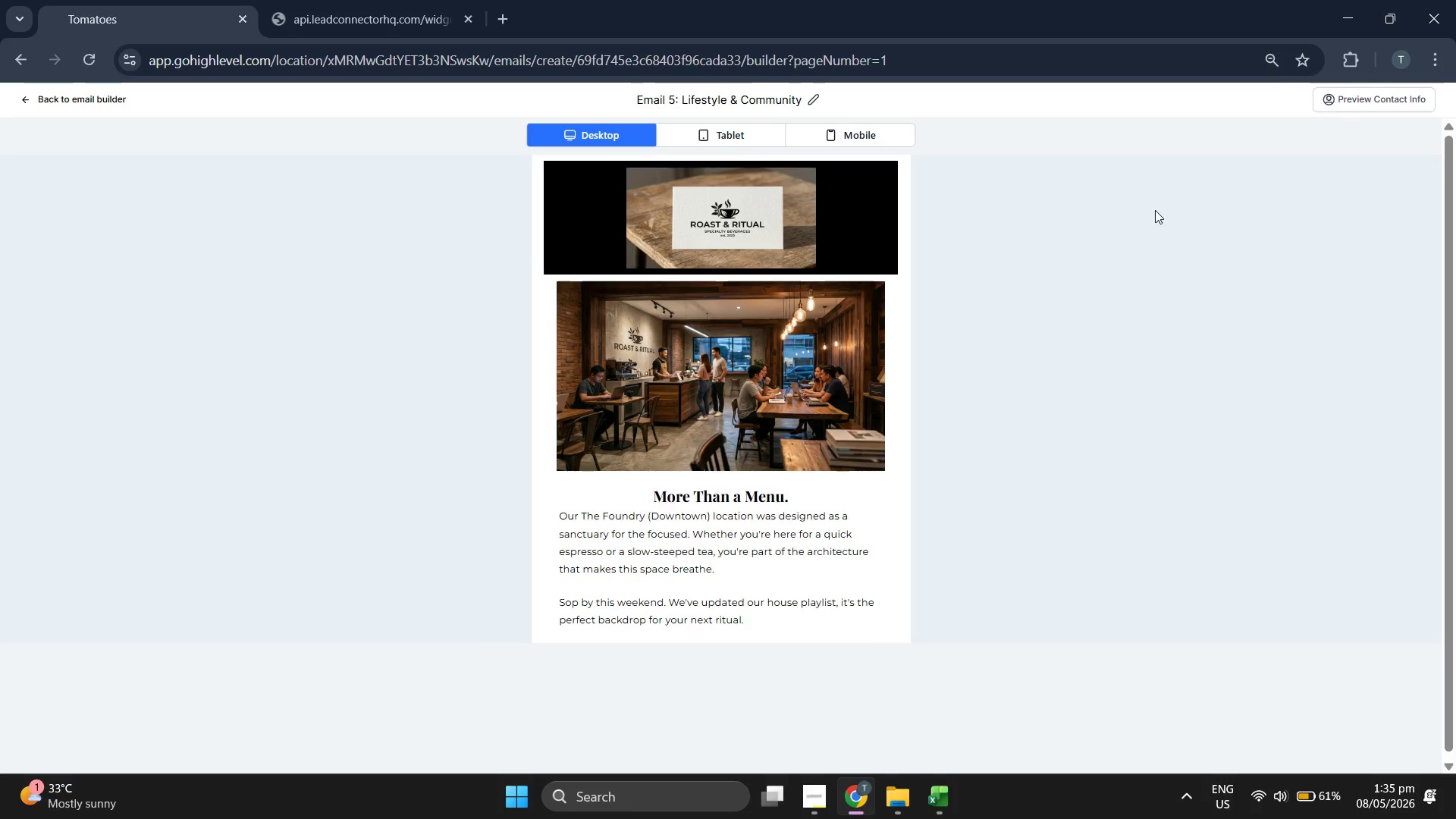 
scroll: coordinate [770, 257], scroll_direction: down, amount: 2.0
 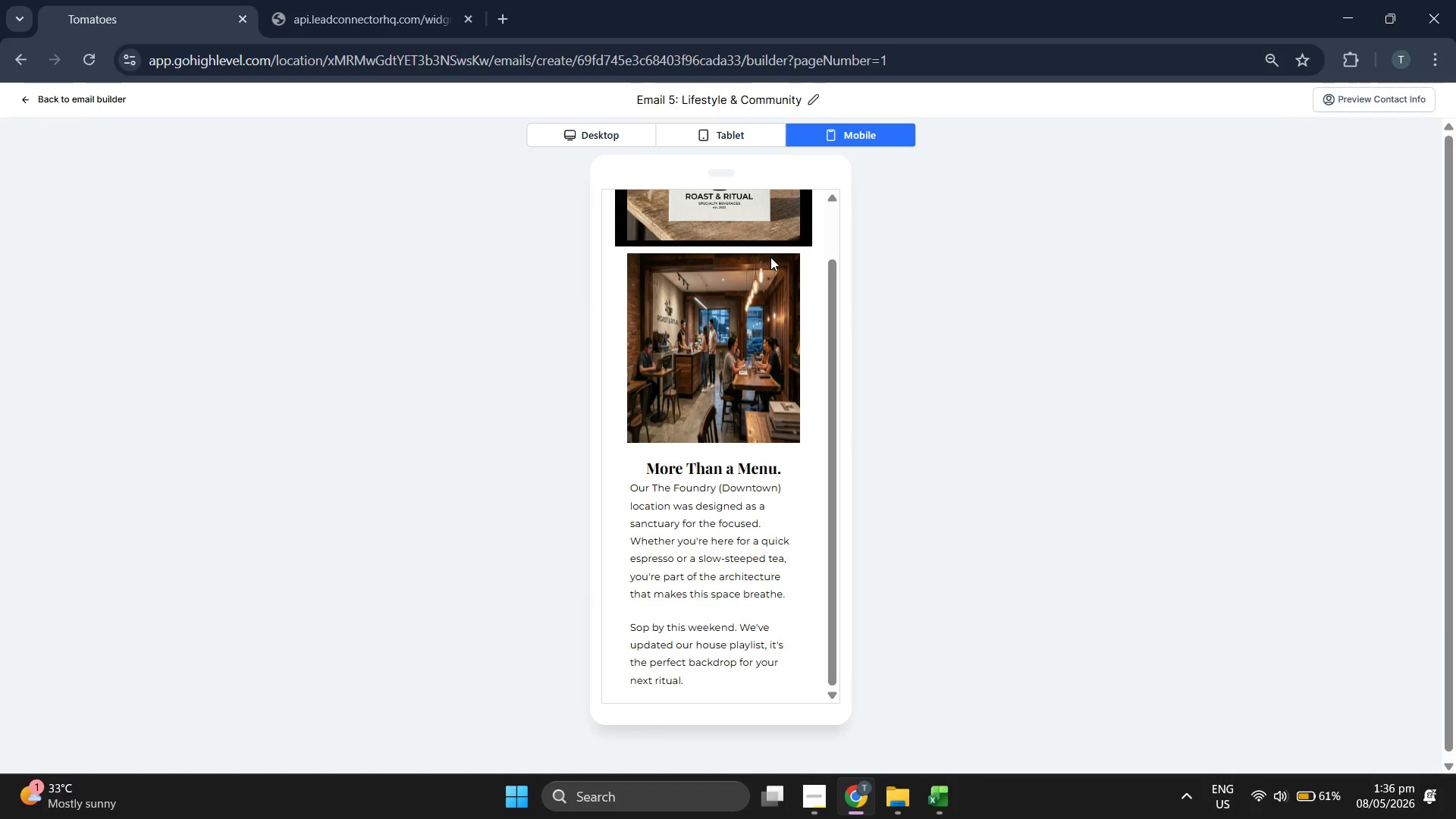 
scroll: coordinate [770, 257], scroll_direction: up, amount: 2.0
 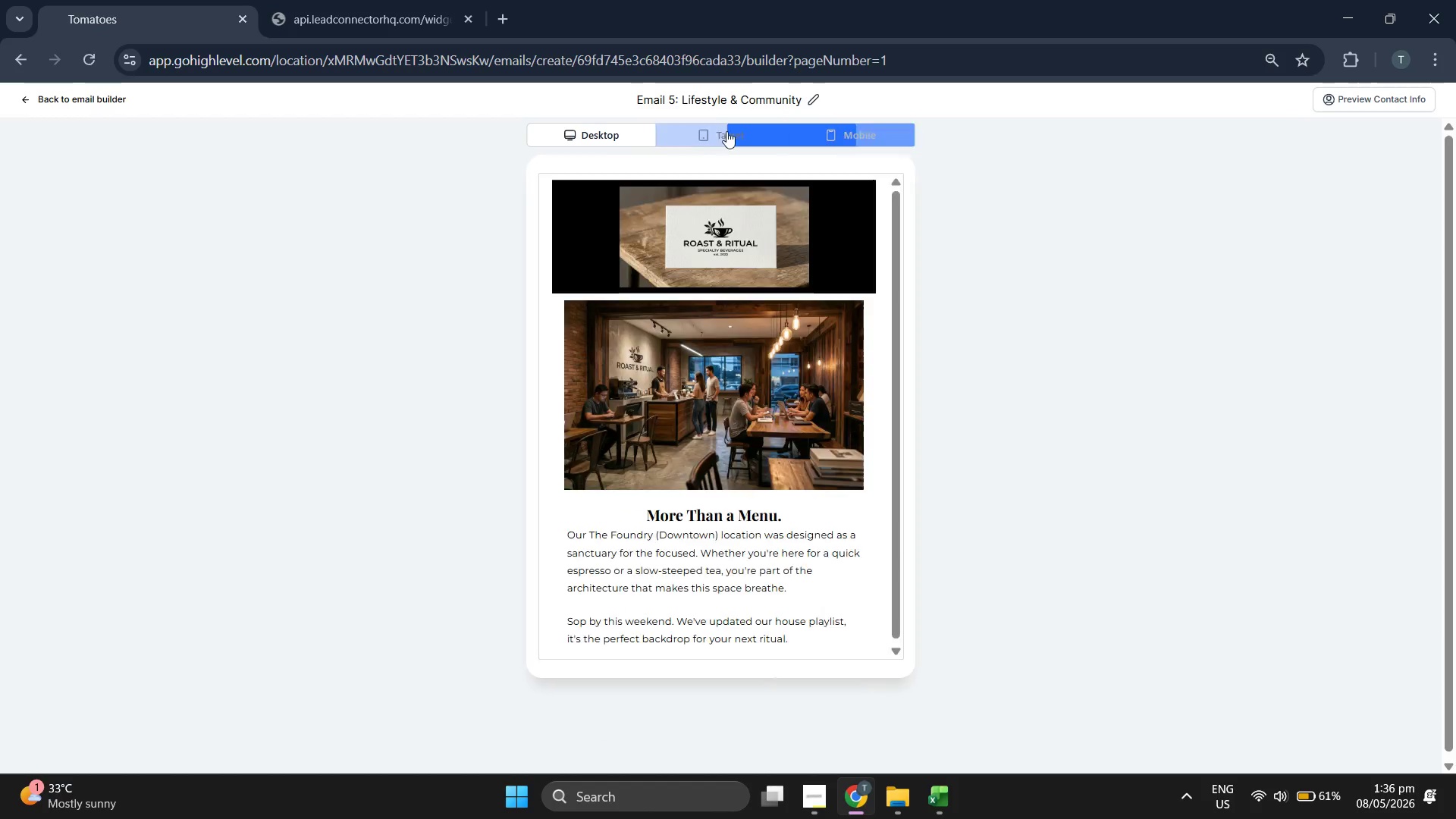 
left_click([620, 132])
 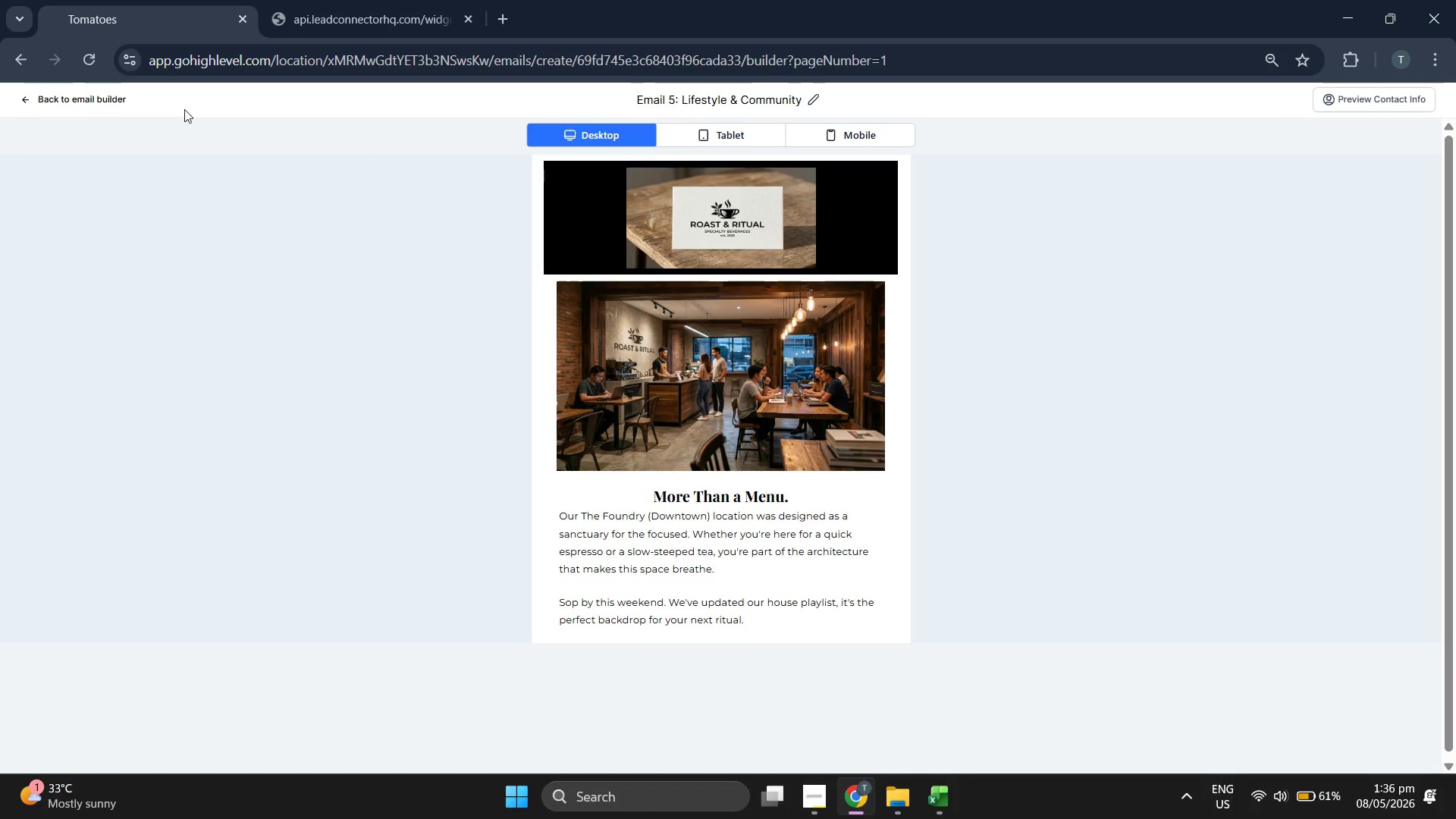 
left_click([105, 93])
 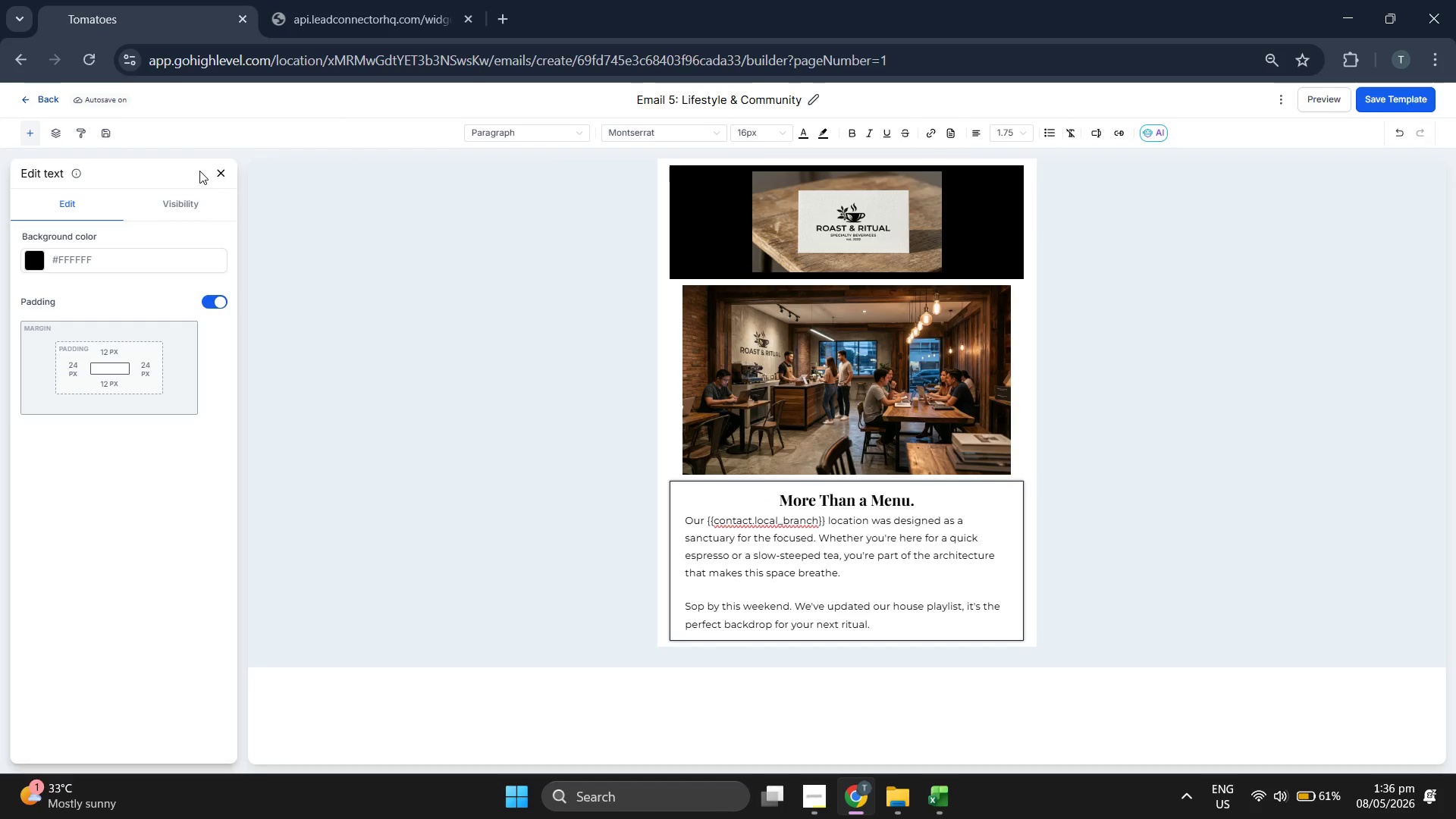 
left_click([224, 169])
 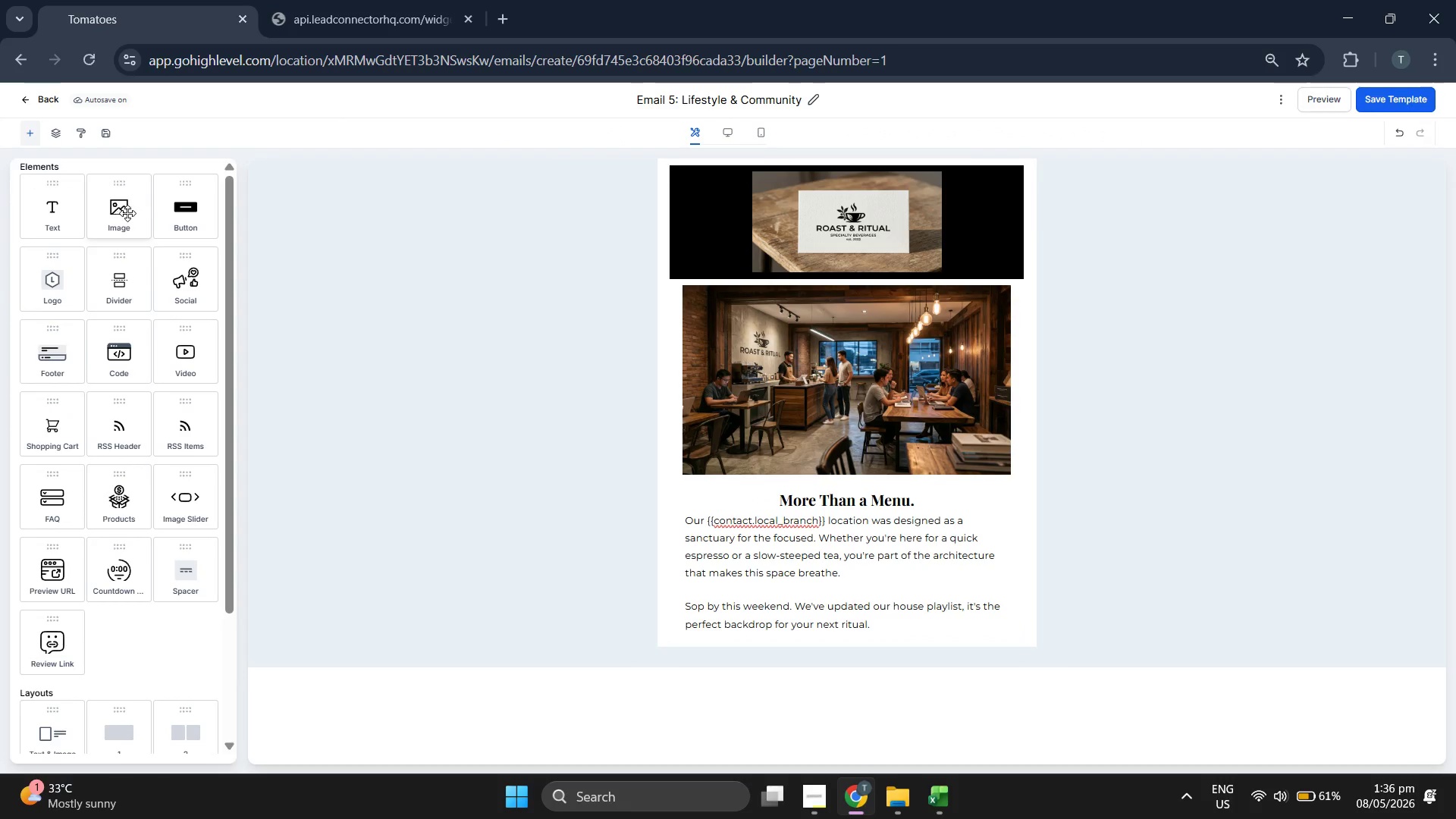 
left_click_drag(start_coordinate=[169, 212], to_coordinate=[848, 626])
 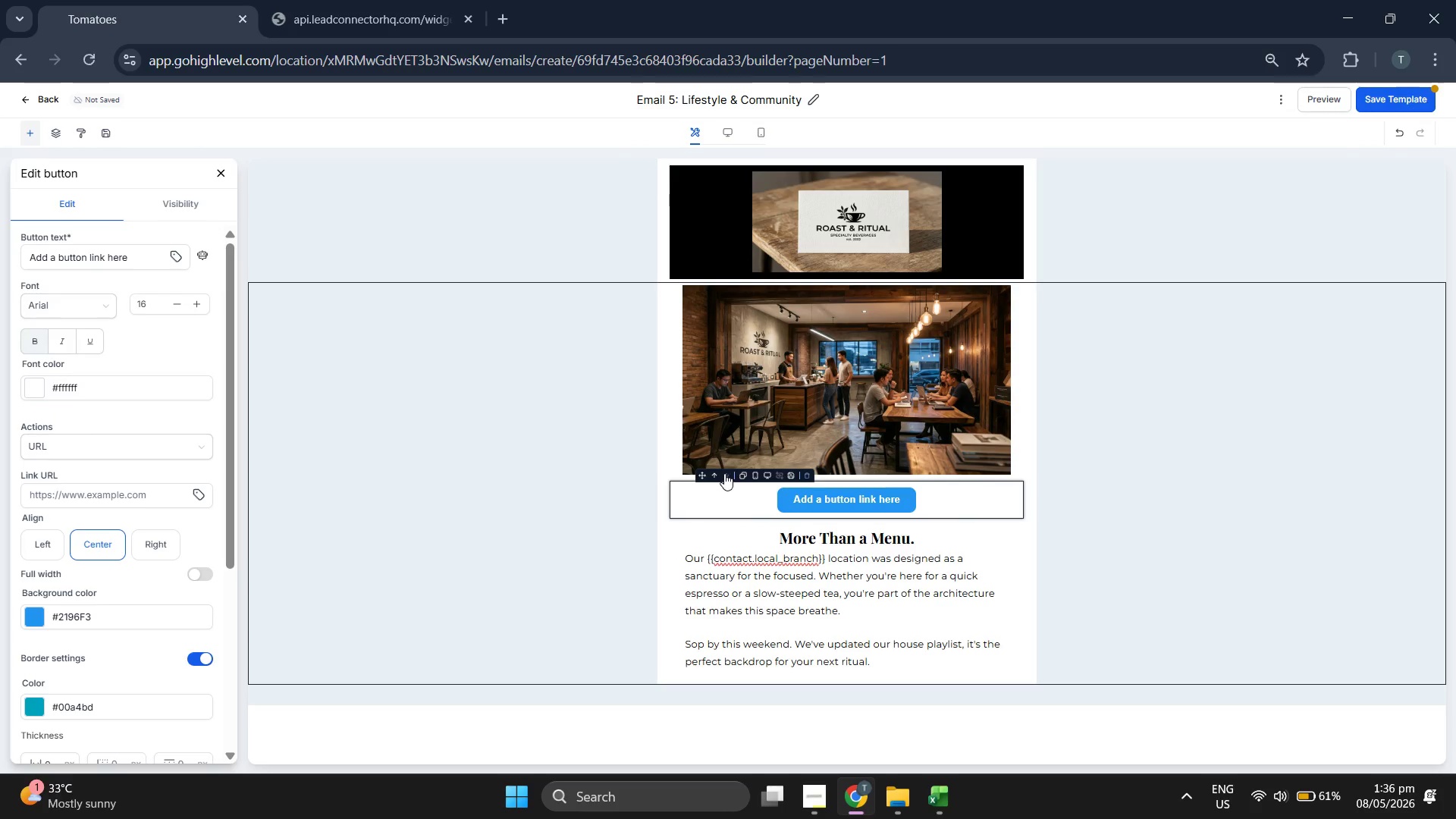 
scroll: coordinate [58, 566], scroll_direction: down, amount: 6.0
 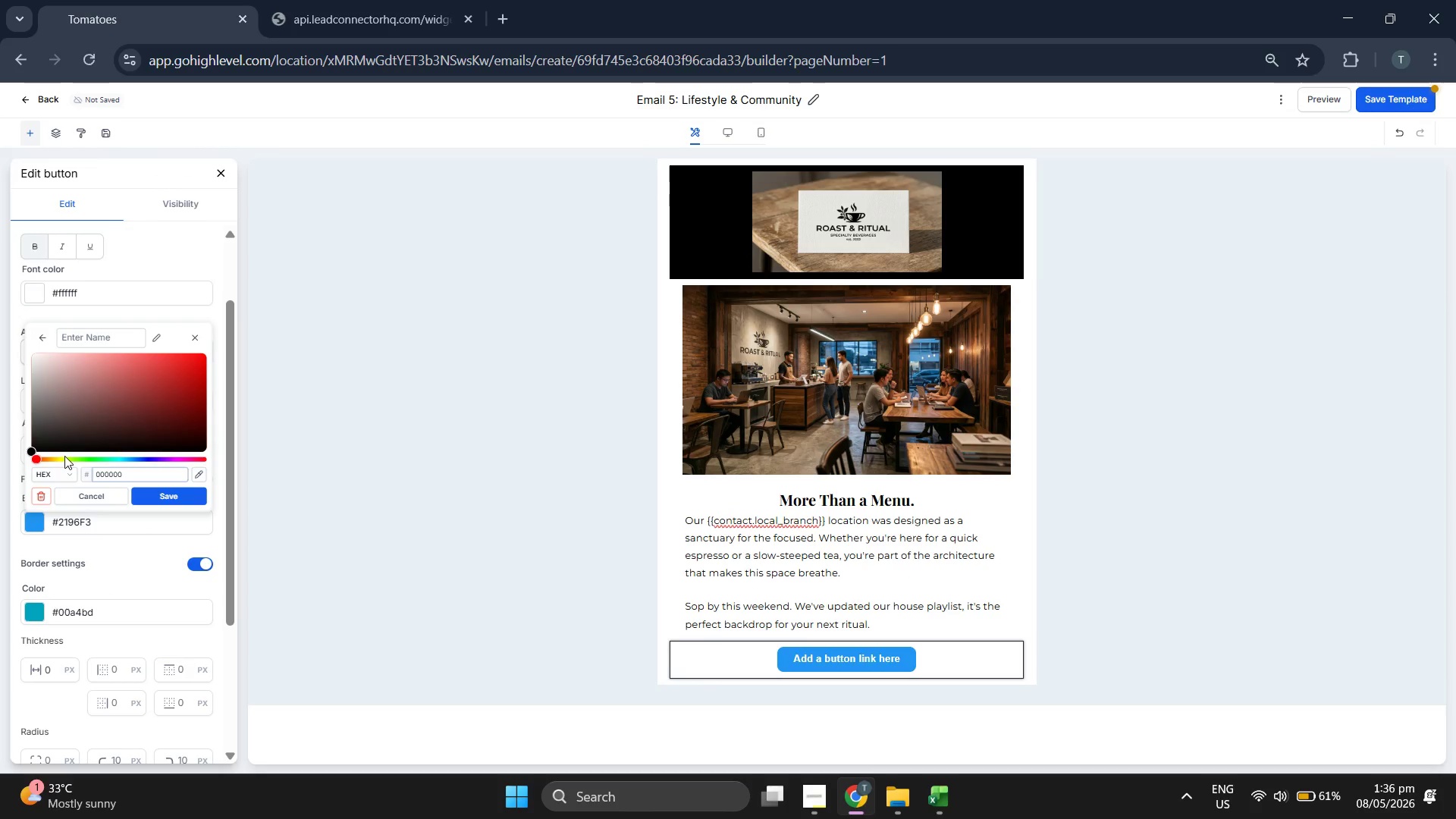 
left_click_drag(start_coordinate=[39, 458], to_coordinate=[60, 461])
 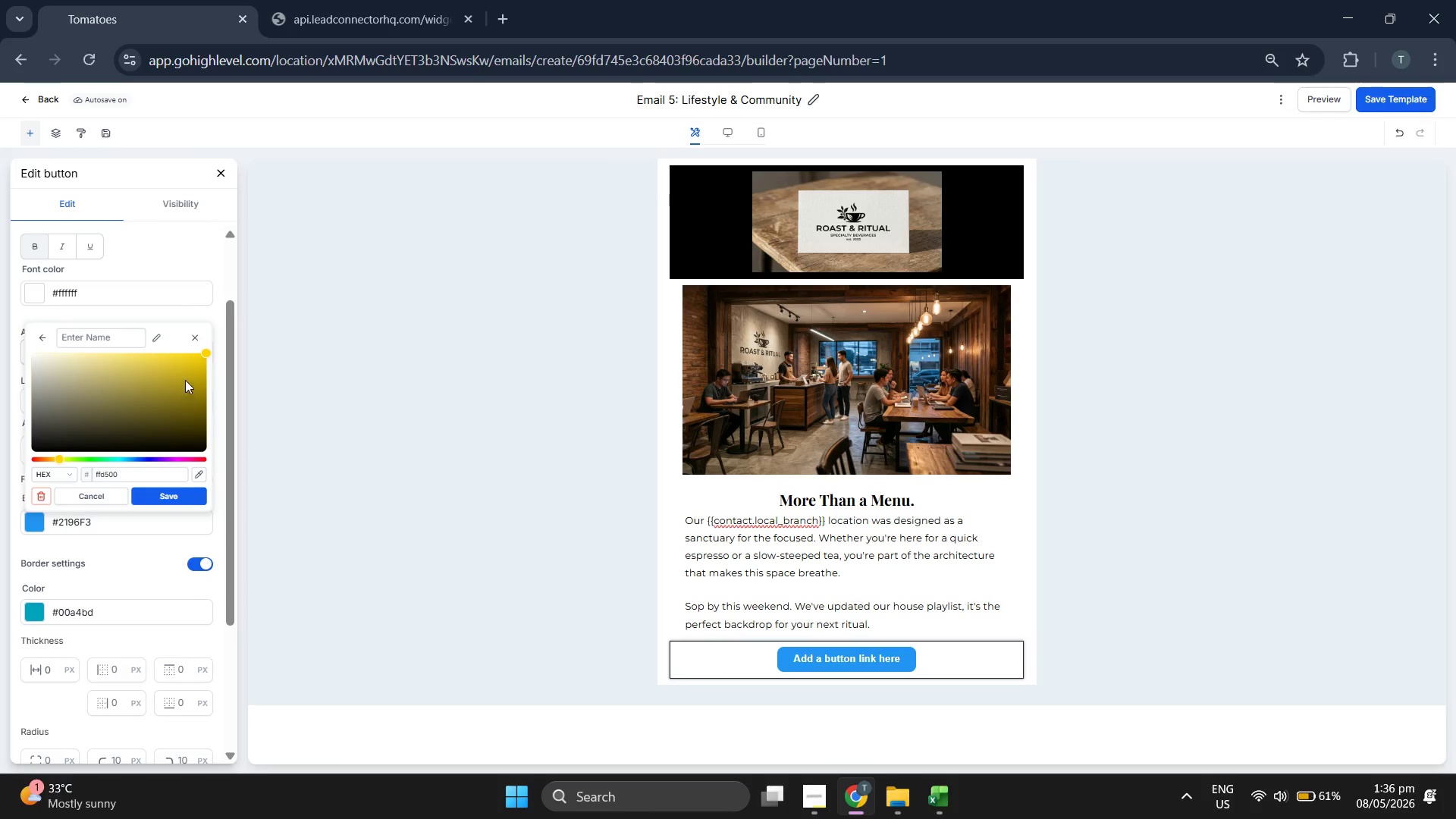 
left_click_drag(start_coordinate=[190, 370], to_coordinate=[187, 389])
 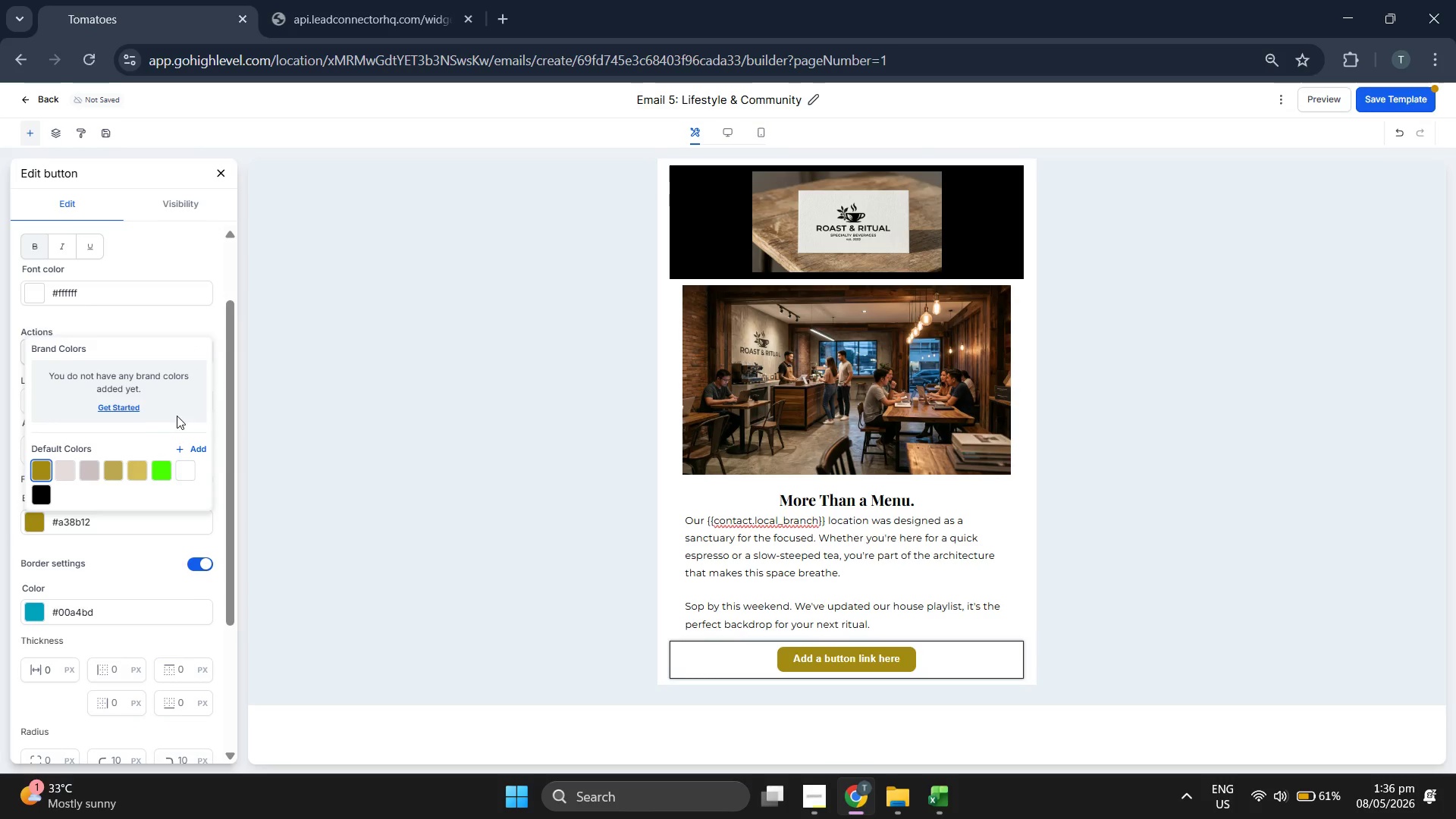 
wait(6.62)
 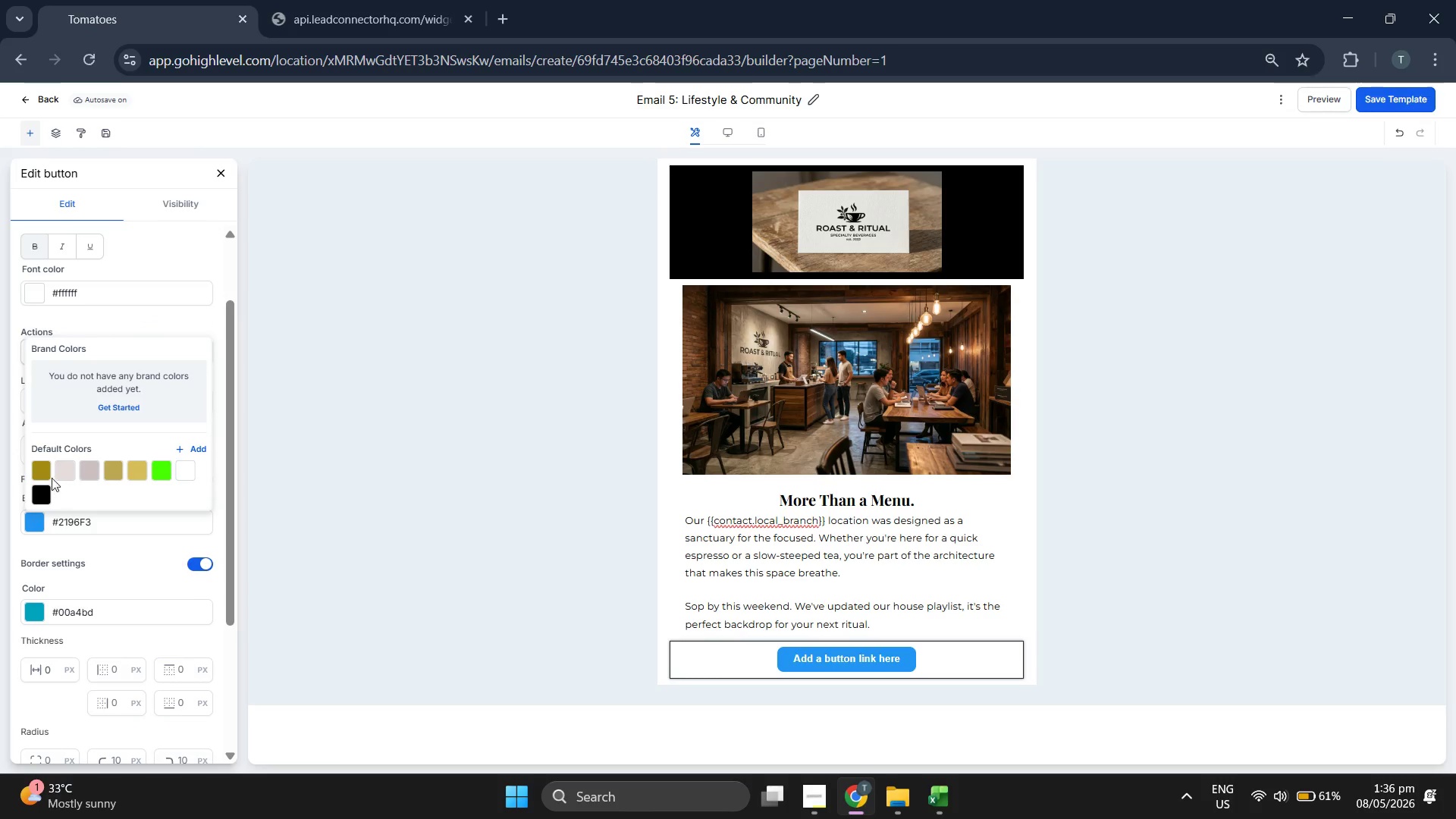 
left_click([209, 330])
 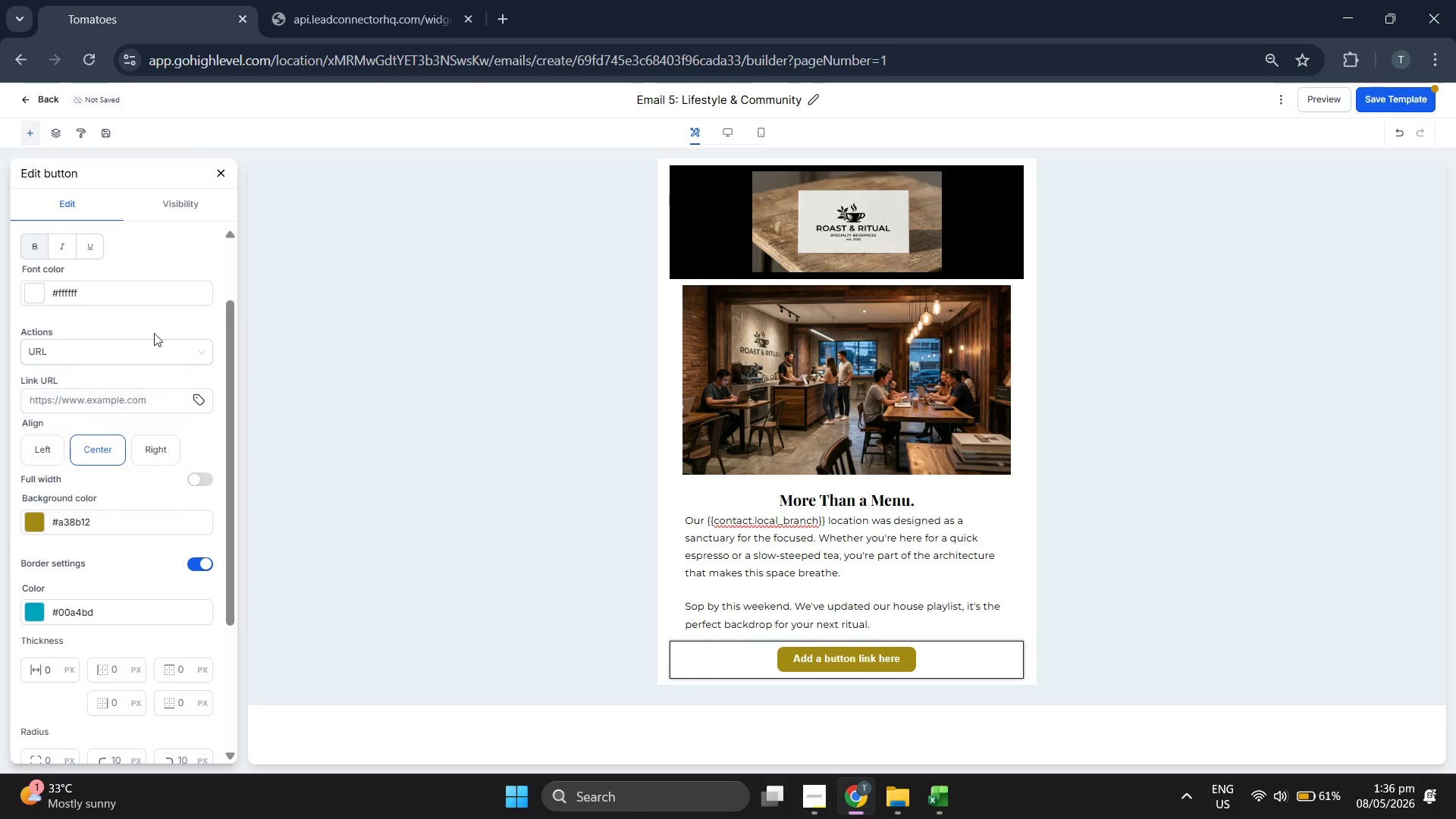 
scroll: coordinate [149, 337], scroll_direction: up, amount: 2.0
 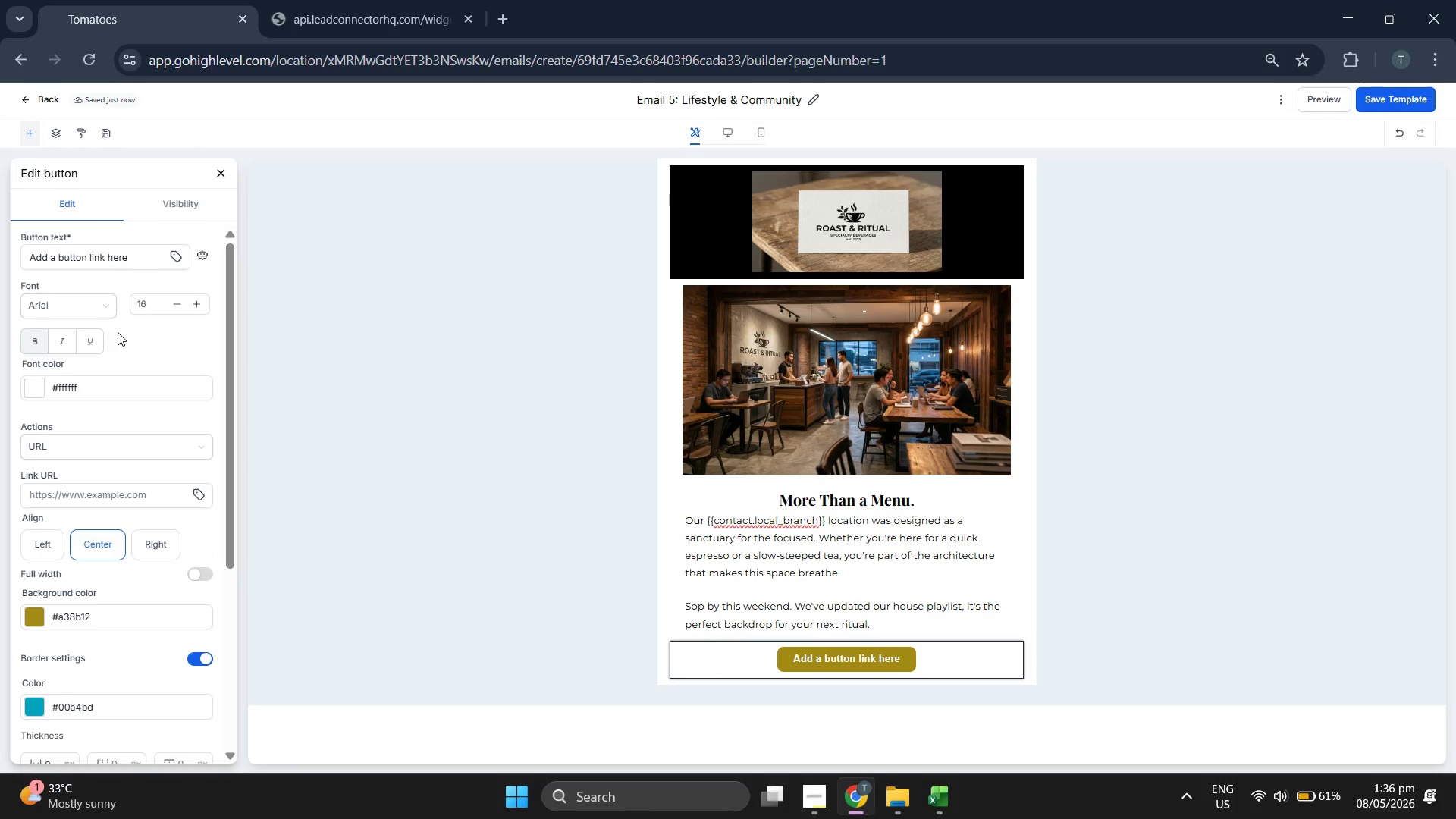 
left_click([80, 300])
 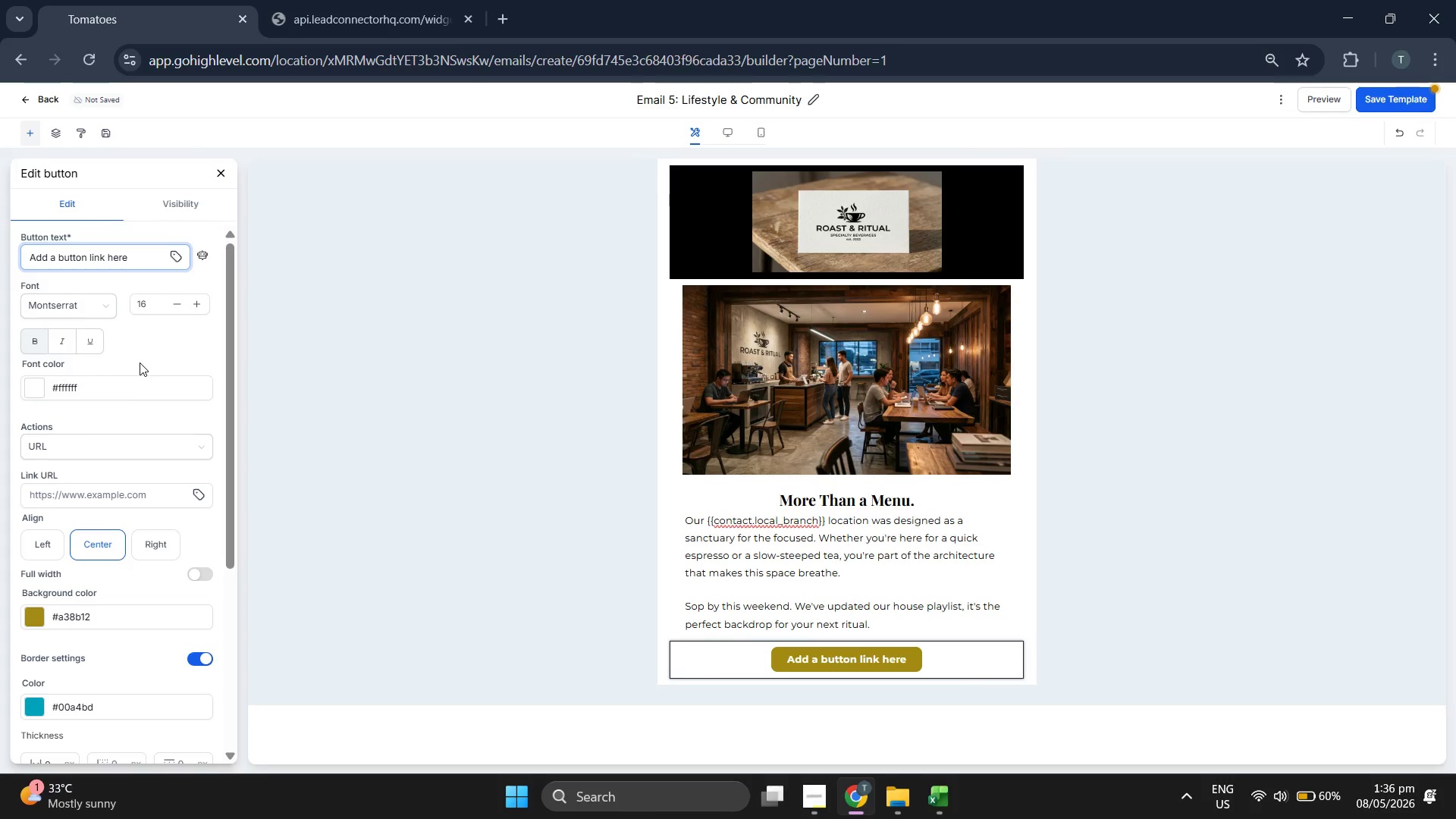 
key(Backspace)
key(Backspace)
key(Backspace)
key(Backspace)
key(Backspace)
key(Backspace)
key(Backspace)
key(Backspace)
key(Backspace)
key(Backspace)
key(Backspace)
key(Backspace)
key(Backspace)
key(Backspace)
key(Backspace)
key(Backspace)
key(Backspace)
key(Backspace)
key(Backspace)
key(Backspace)
key(Backspace)
key(Backspace)
type(GET DIRECTION)
 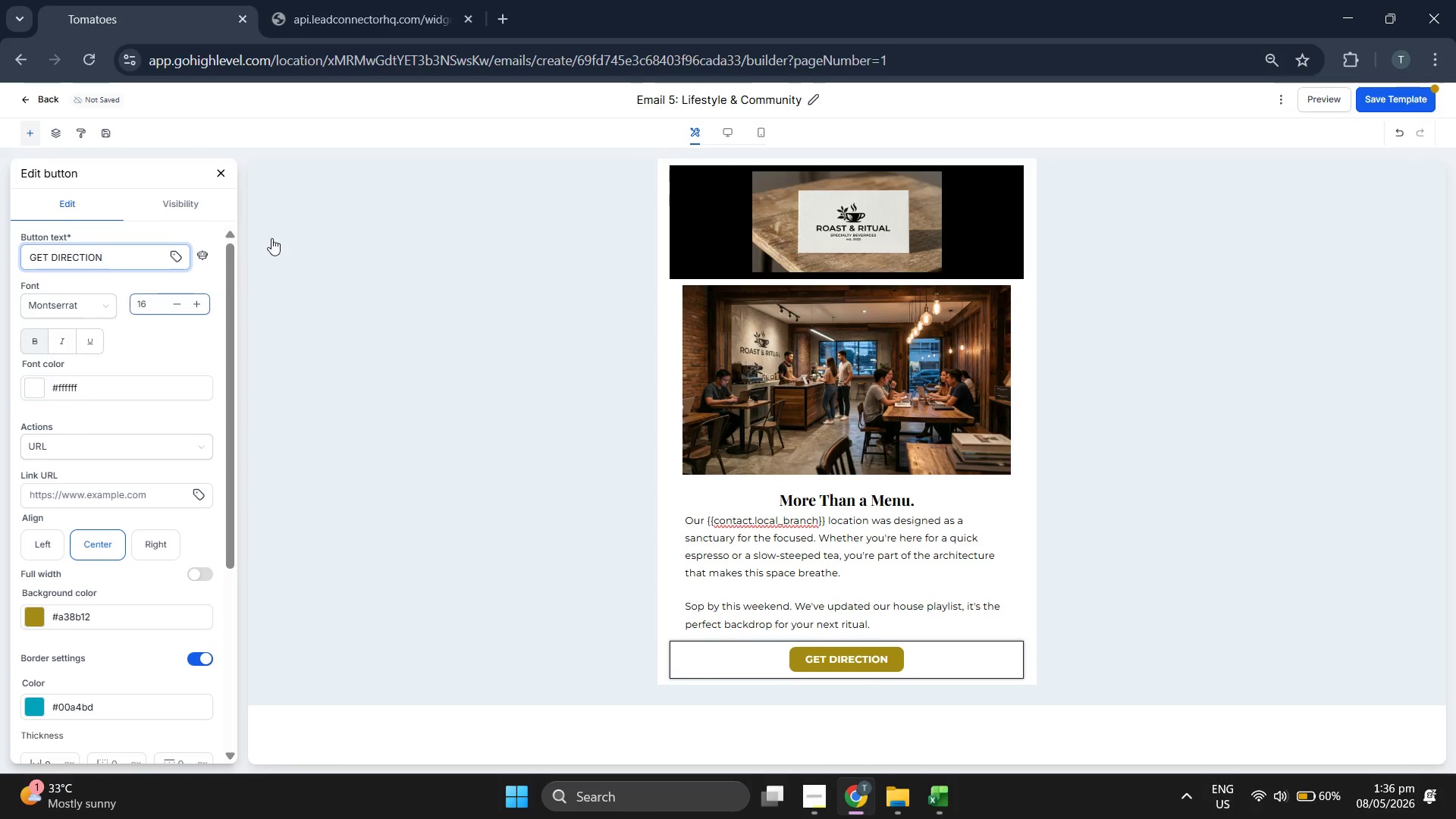 
left_click([224, 168])
 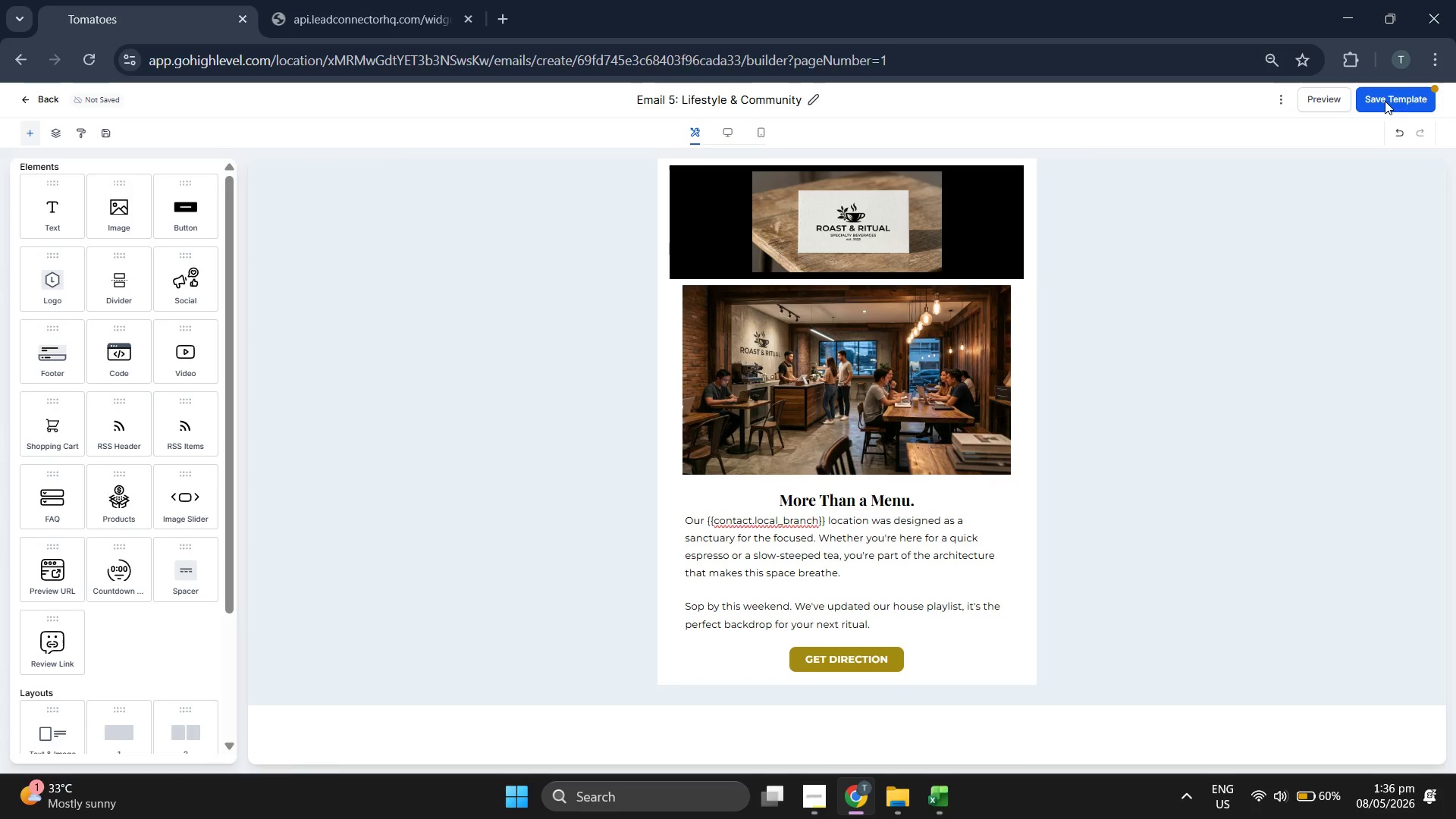 
left_click([1401, 96])
 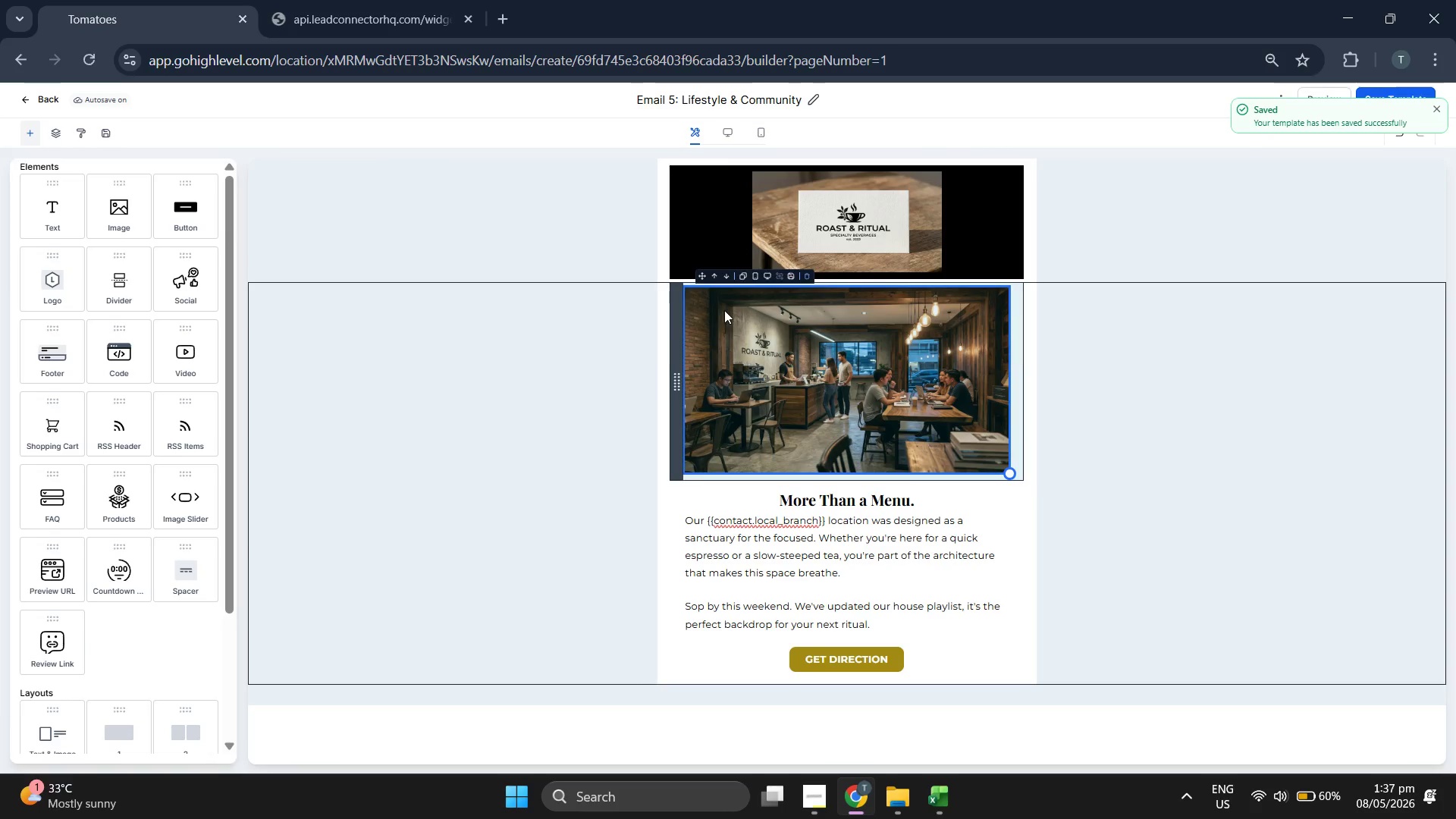 
wait(7.42)
 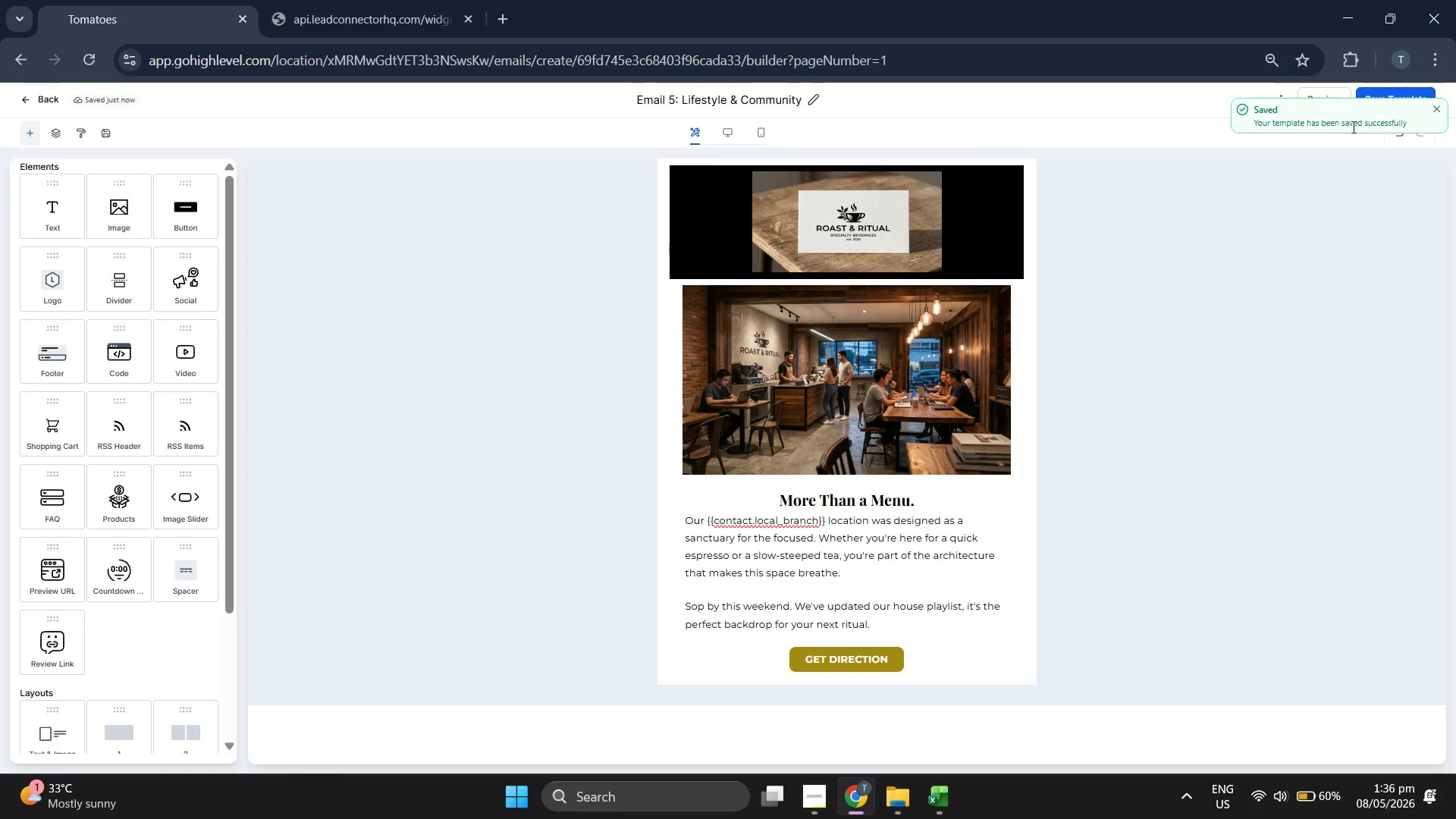 
left_click([1440, 107])
 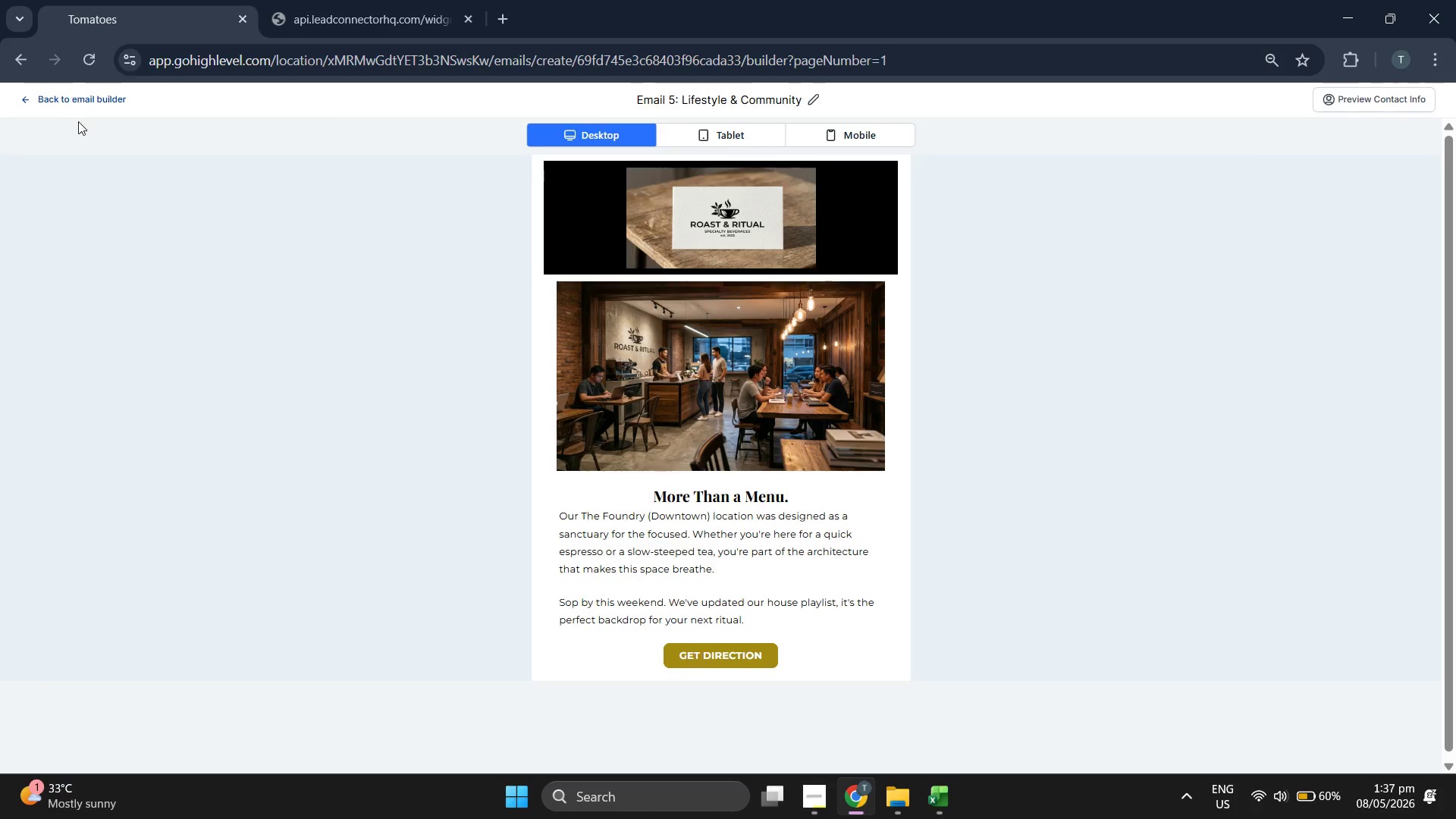 
scroll: coordinate [81, 556], scroll_direction: down, amount: 5.0
 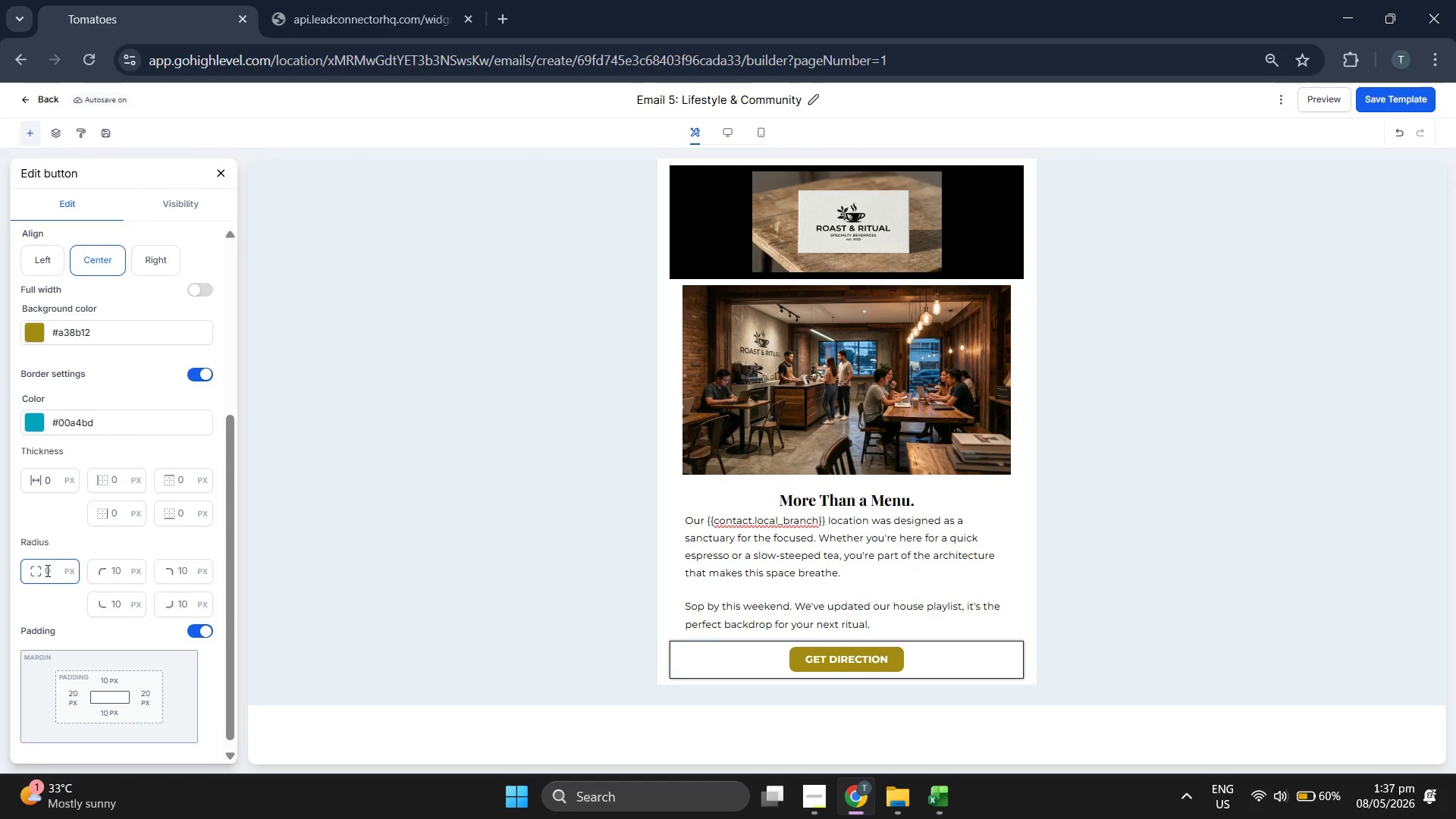 
left_click([46, 569])
 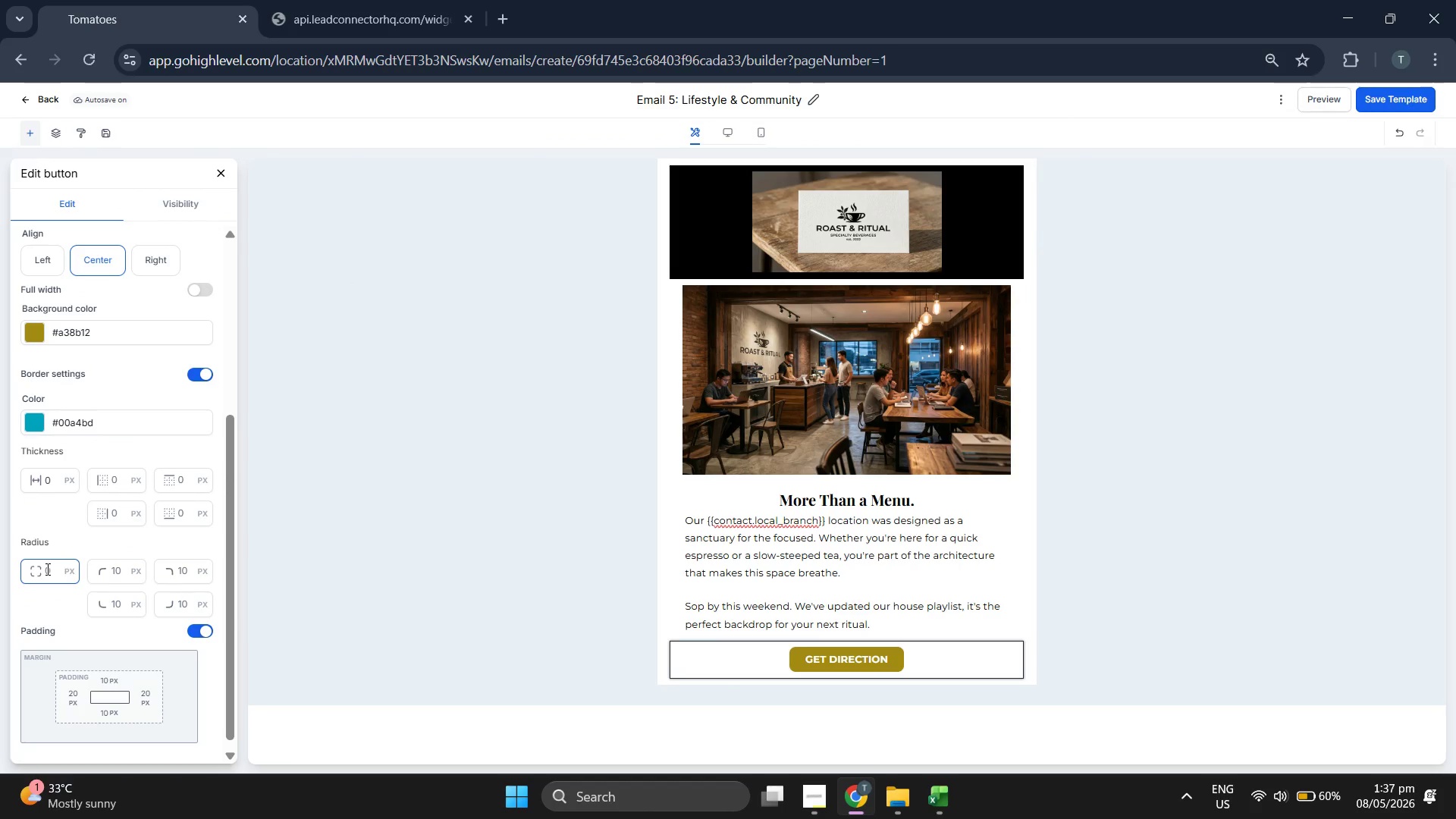 
type(25)
 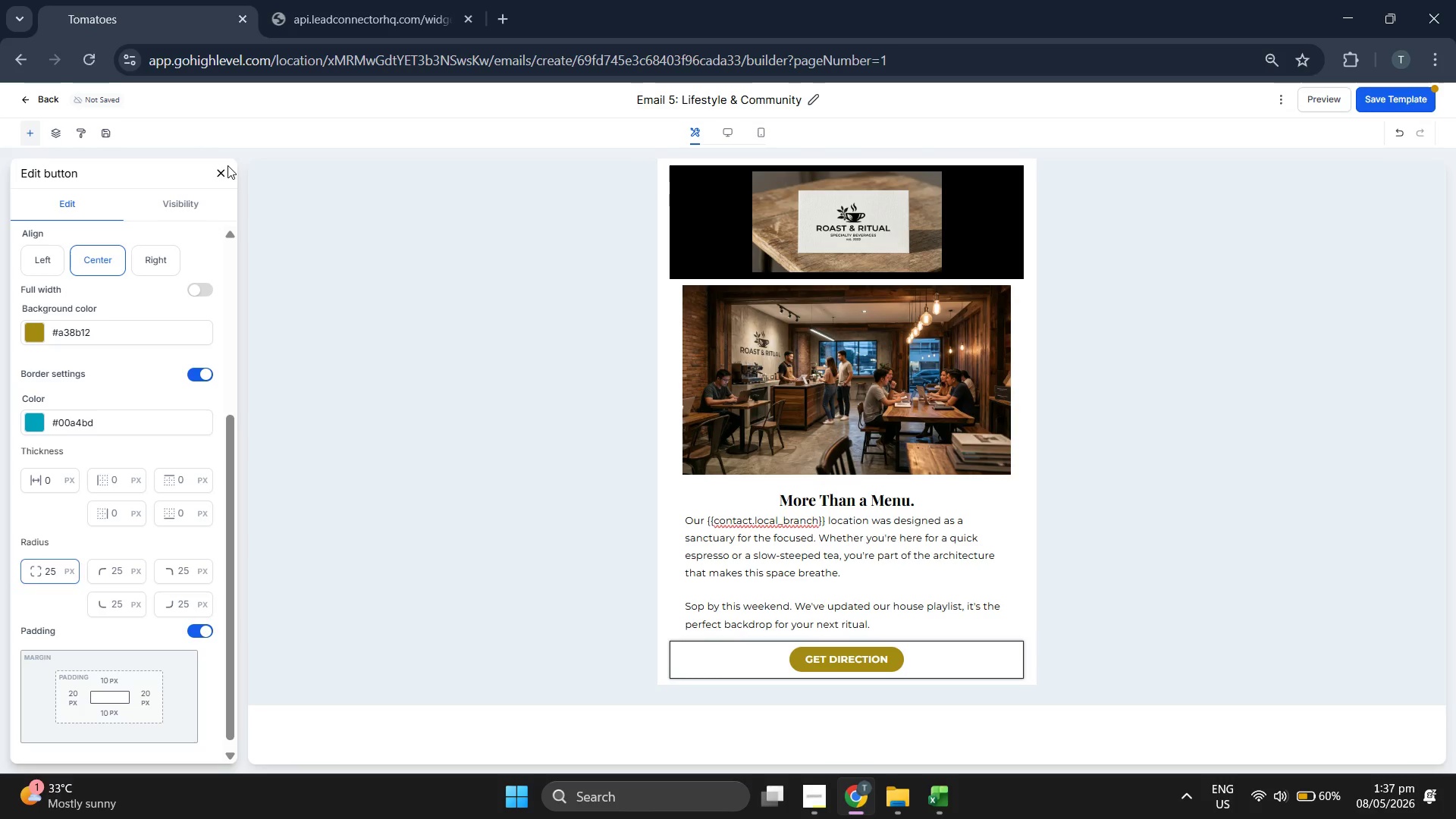 
left_click([225, 168])
 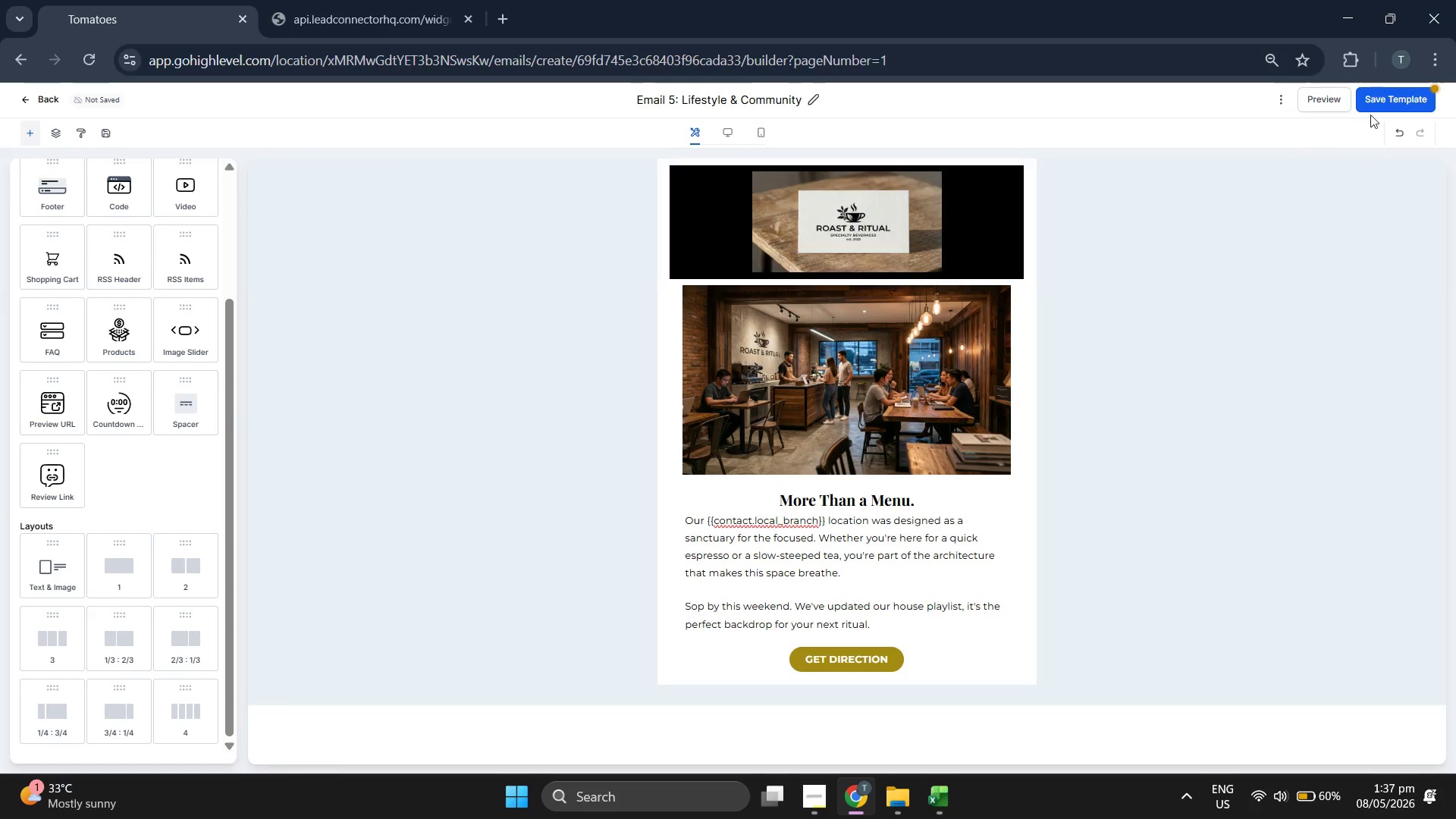 
left_click([1385, 99])
 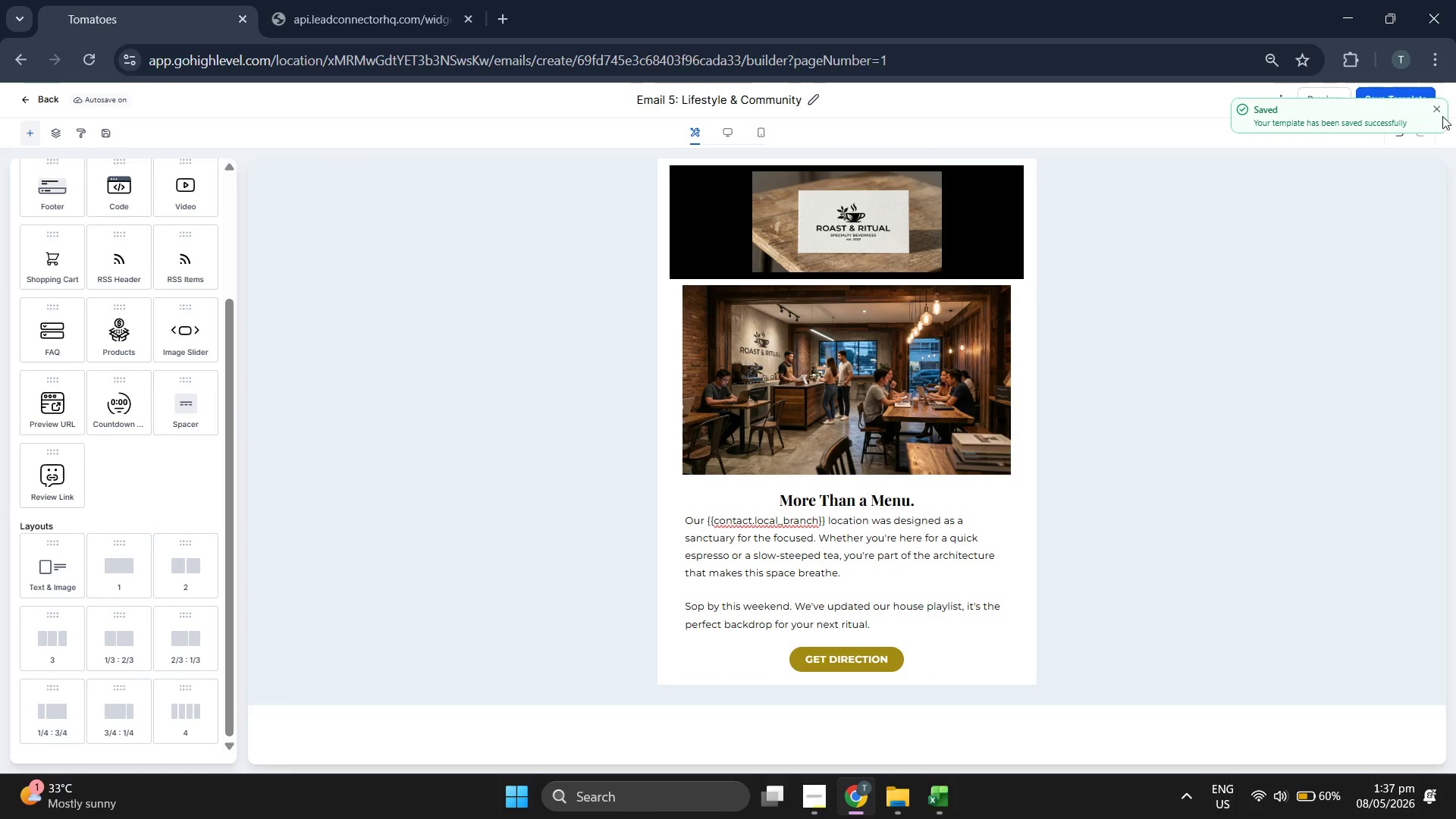 
wait(6.36)
 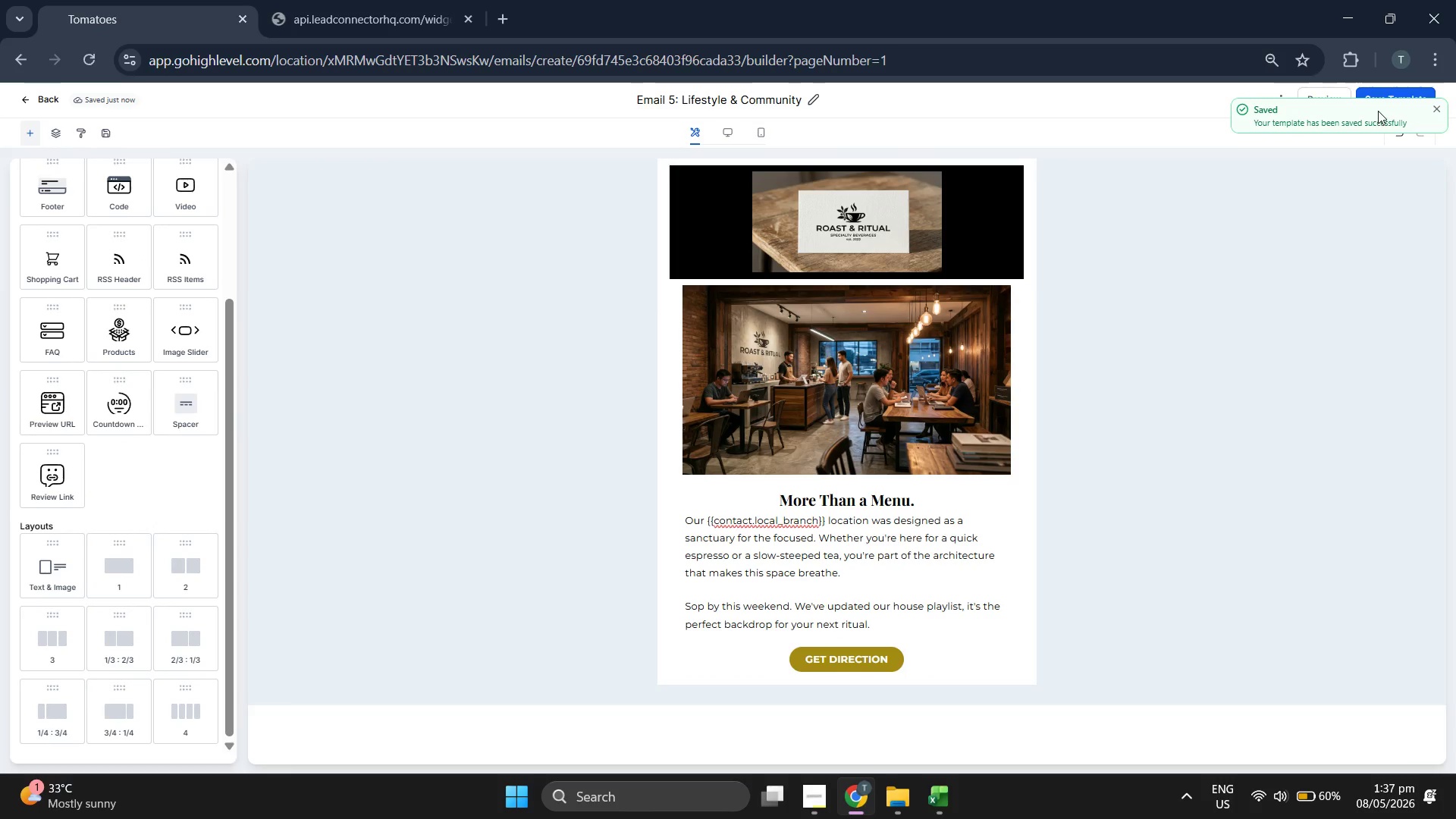 
left_click([843, 673])
 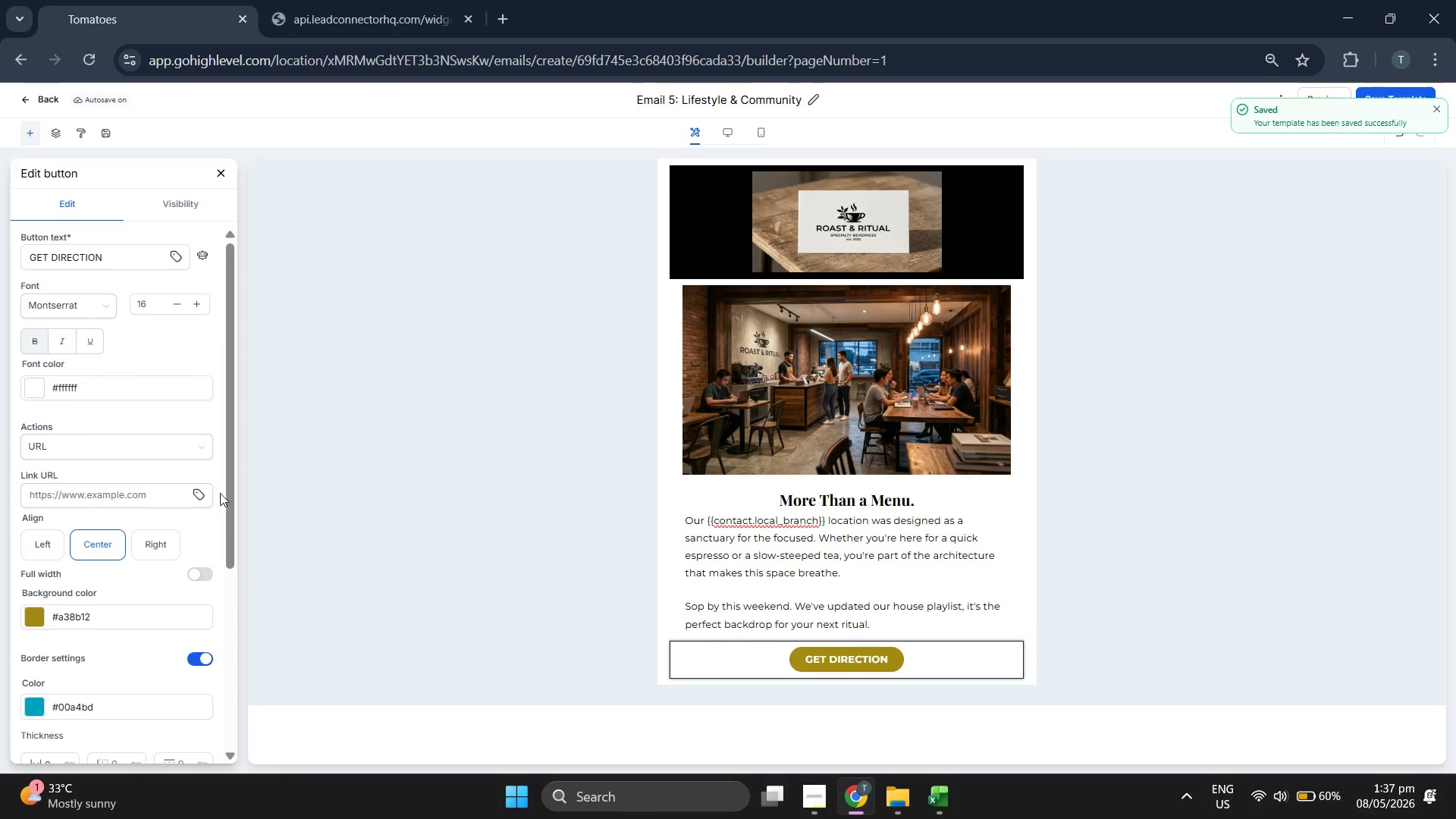 
left_click([202, 491])
 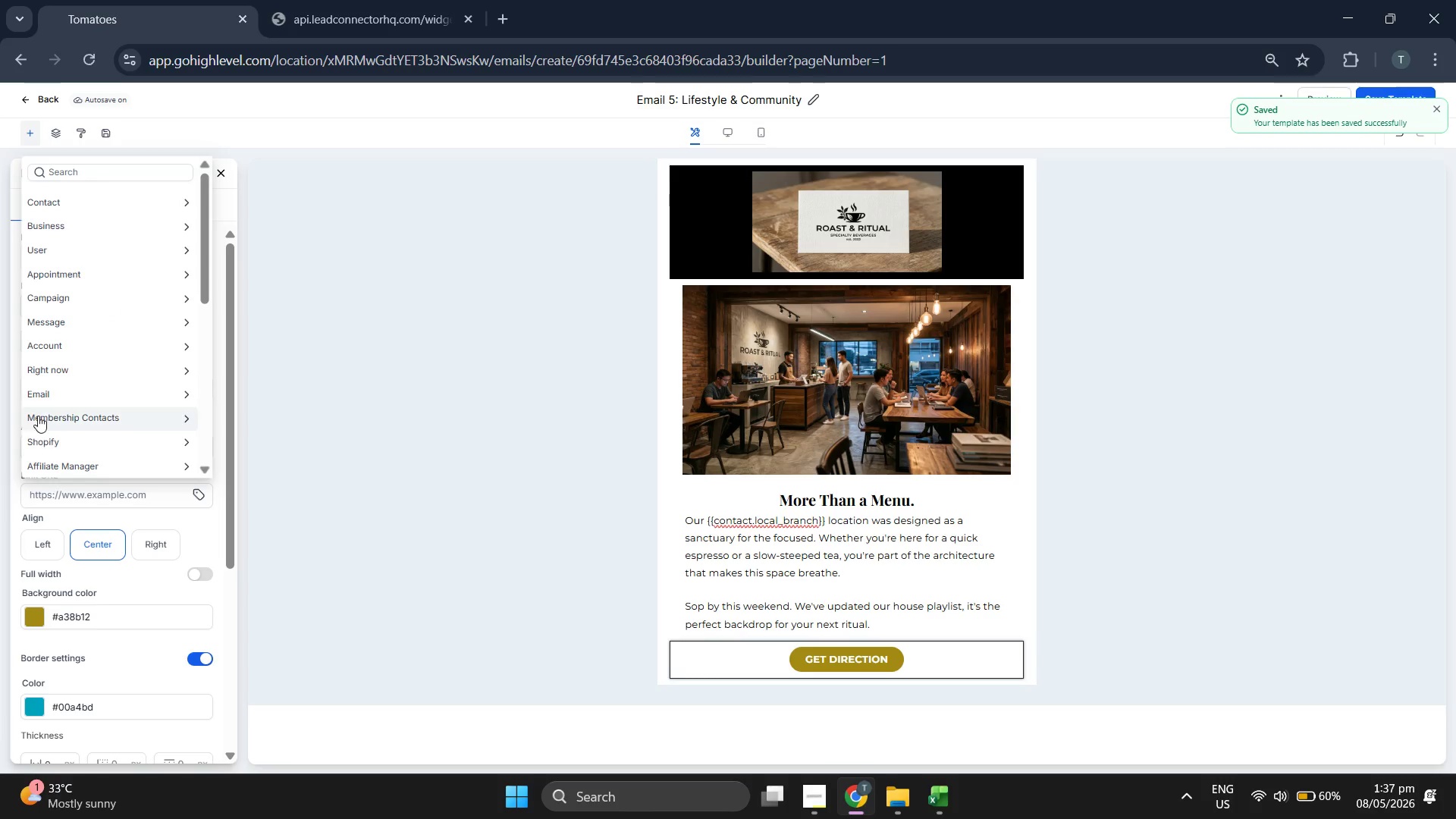 
scroll: coordinate [41, 410], scroll_direction: down, amount: 5.0
 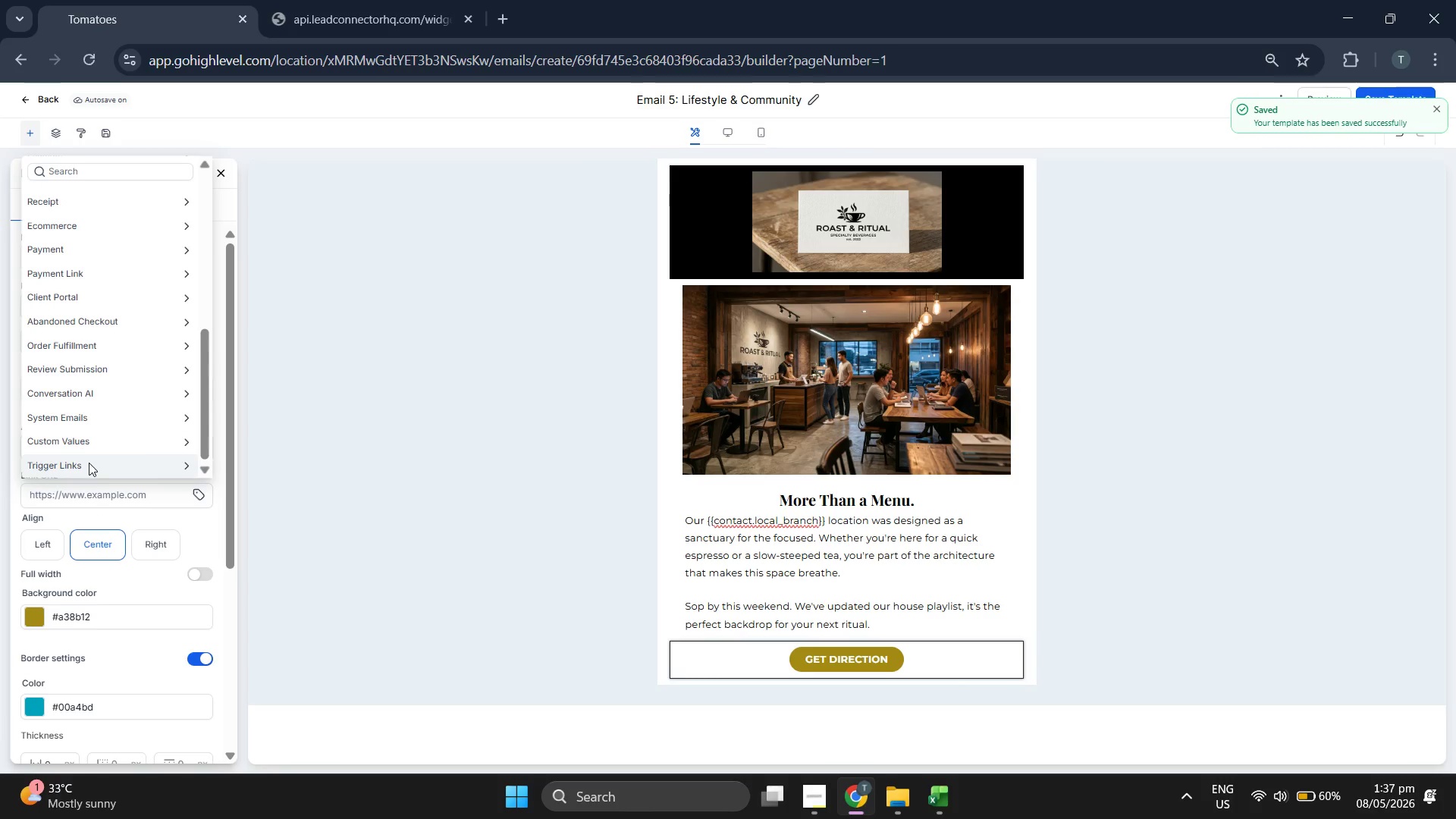 
left_click([89, 463])
 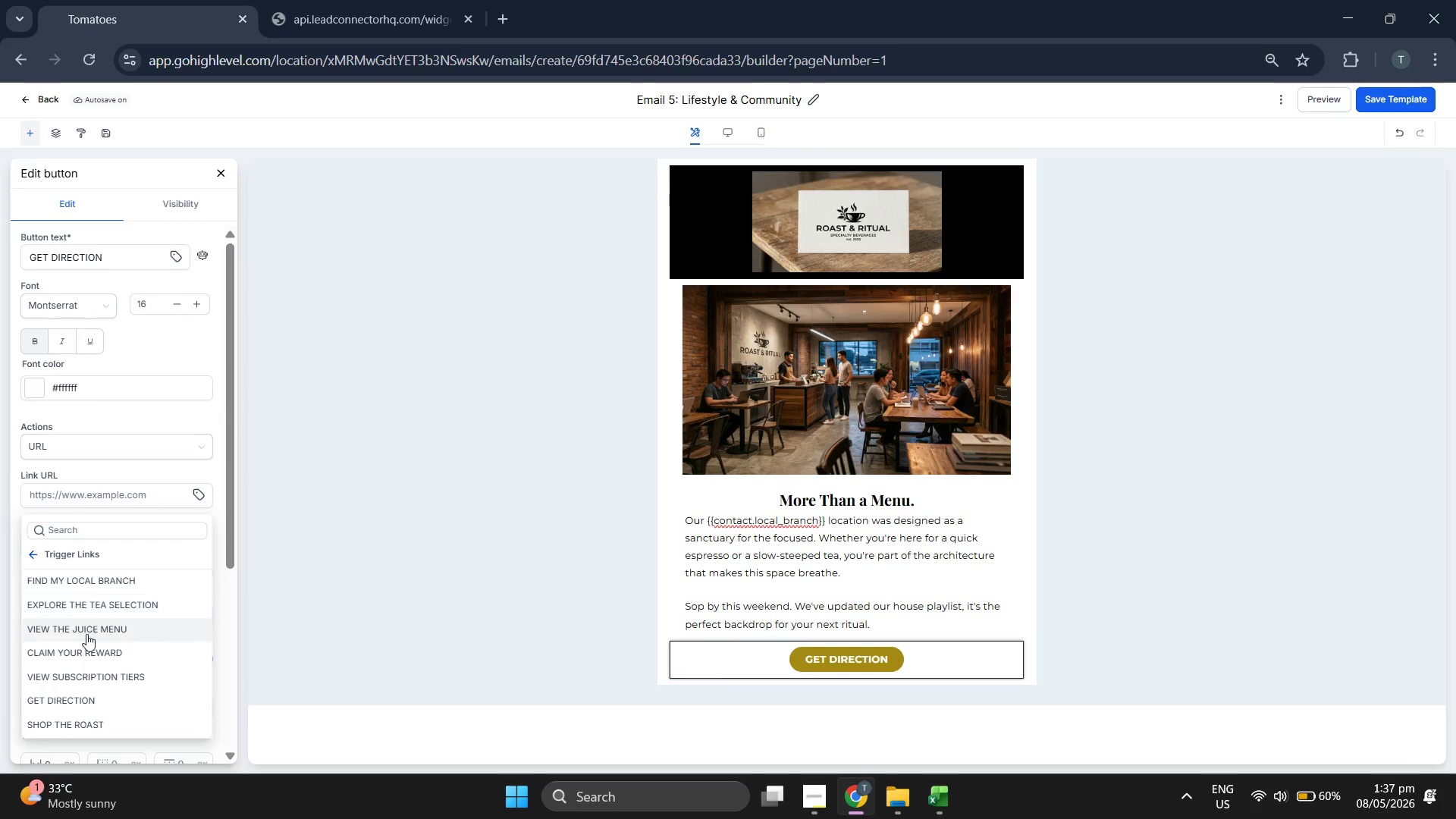 
left_click([102, 689])
 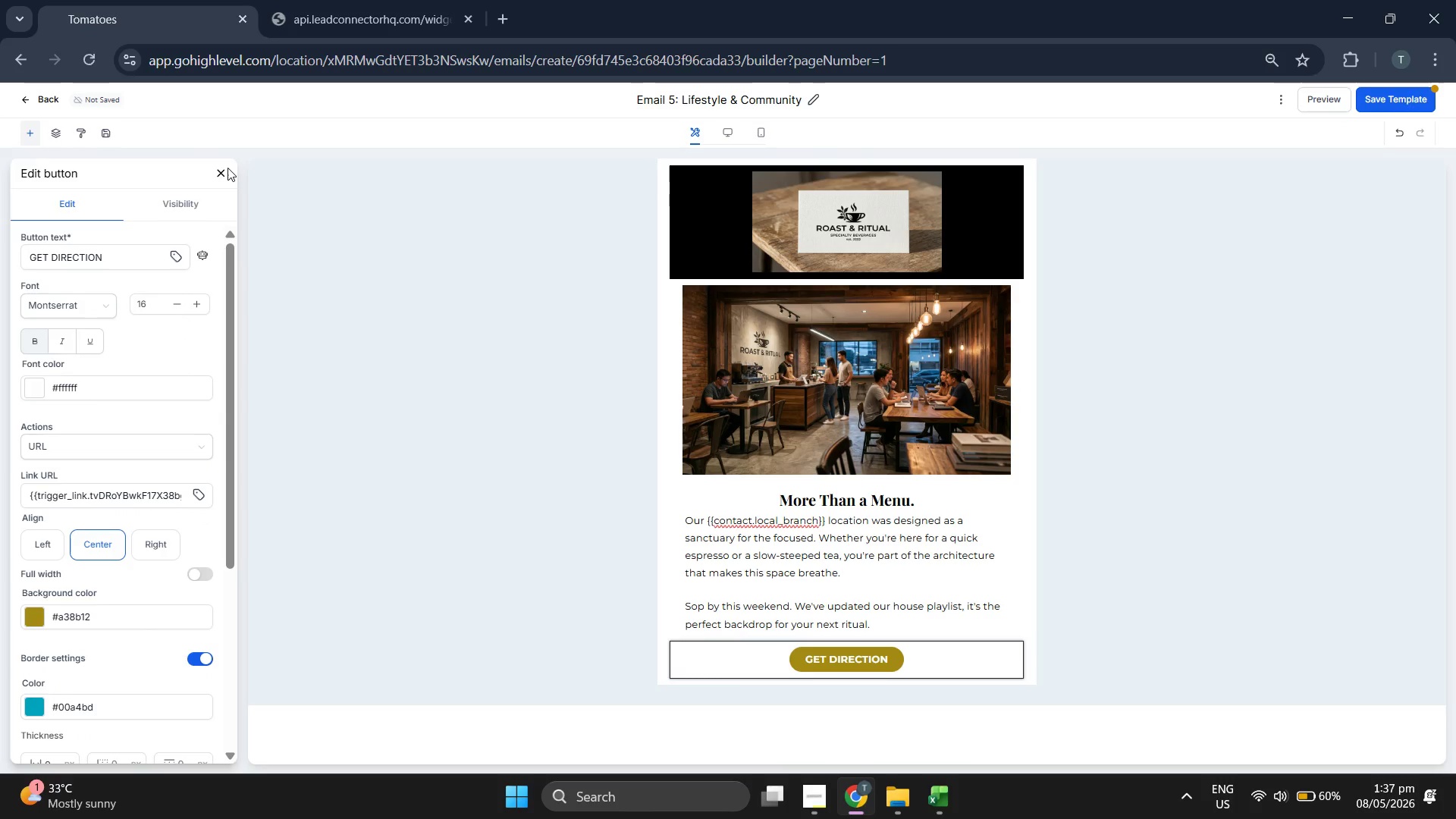 
double_click([228, 168])
 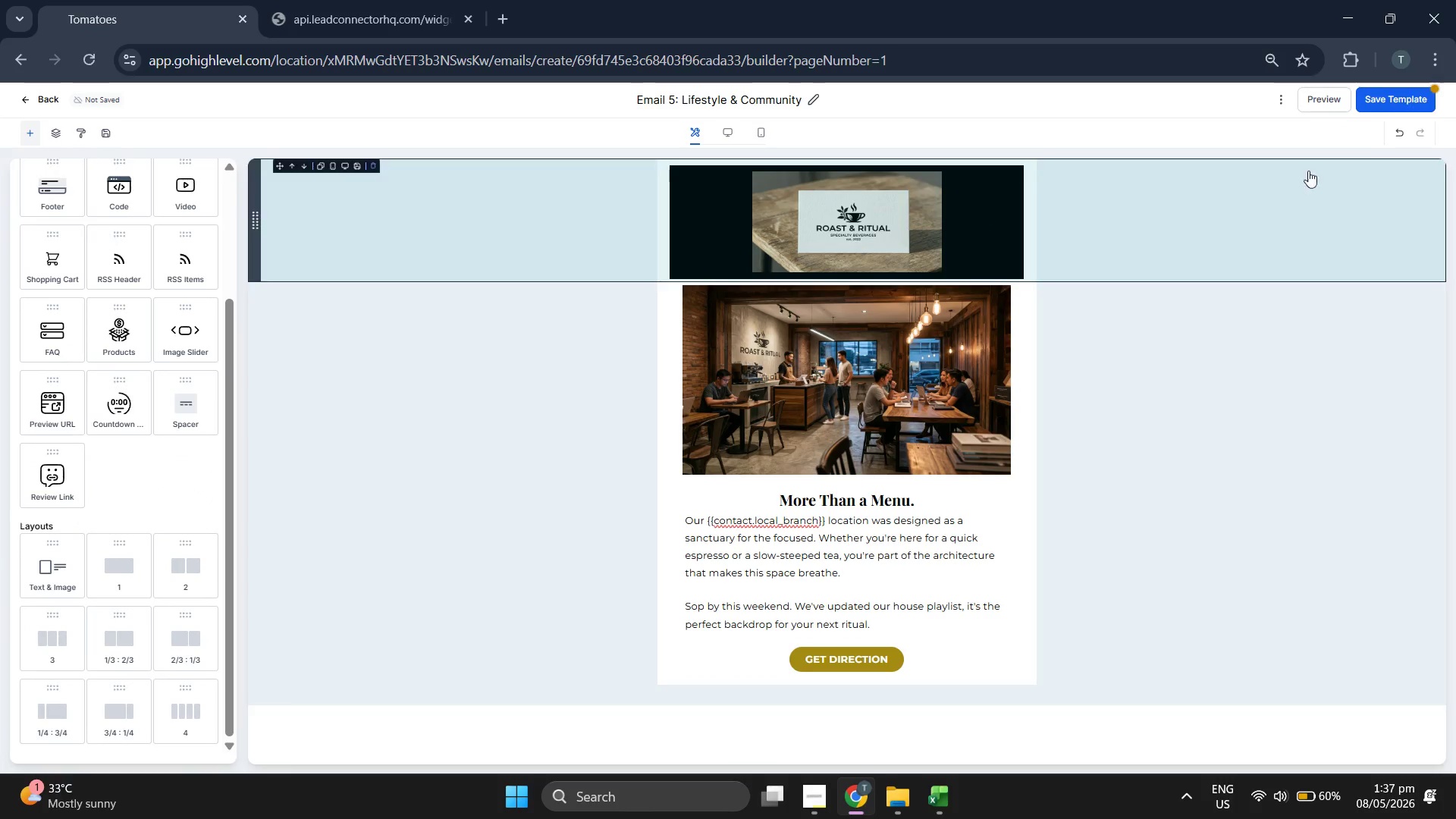 
left_click([1393, 102])
 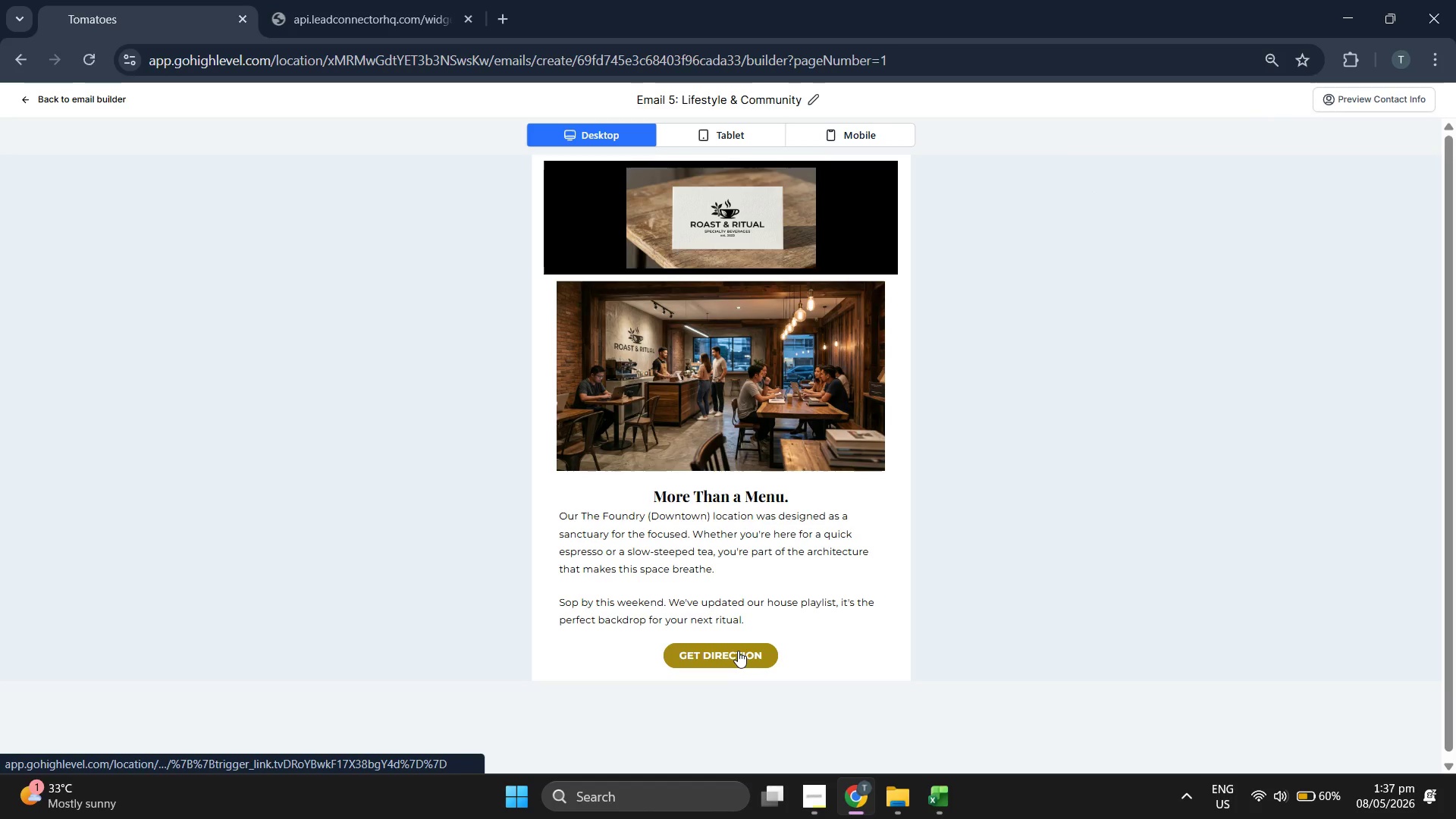 
wait(7.3)
 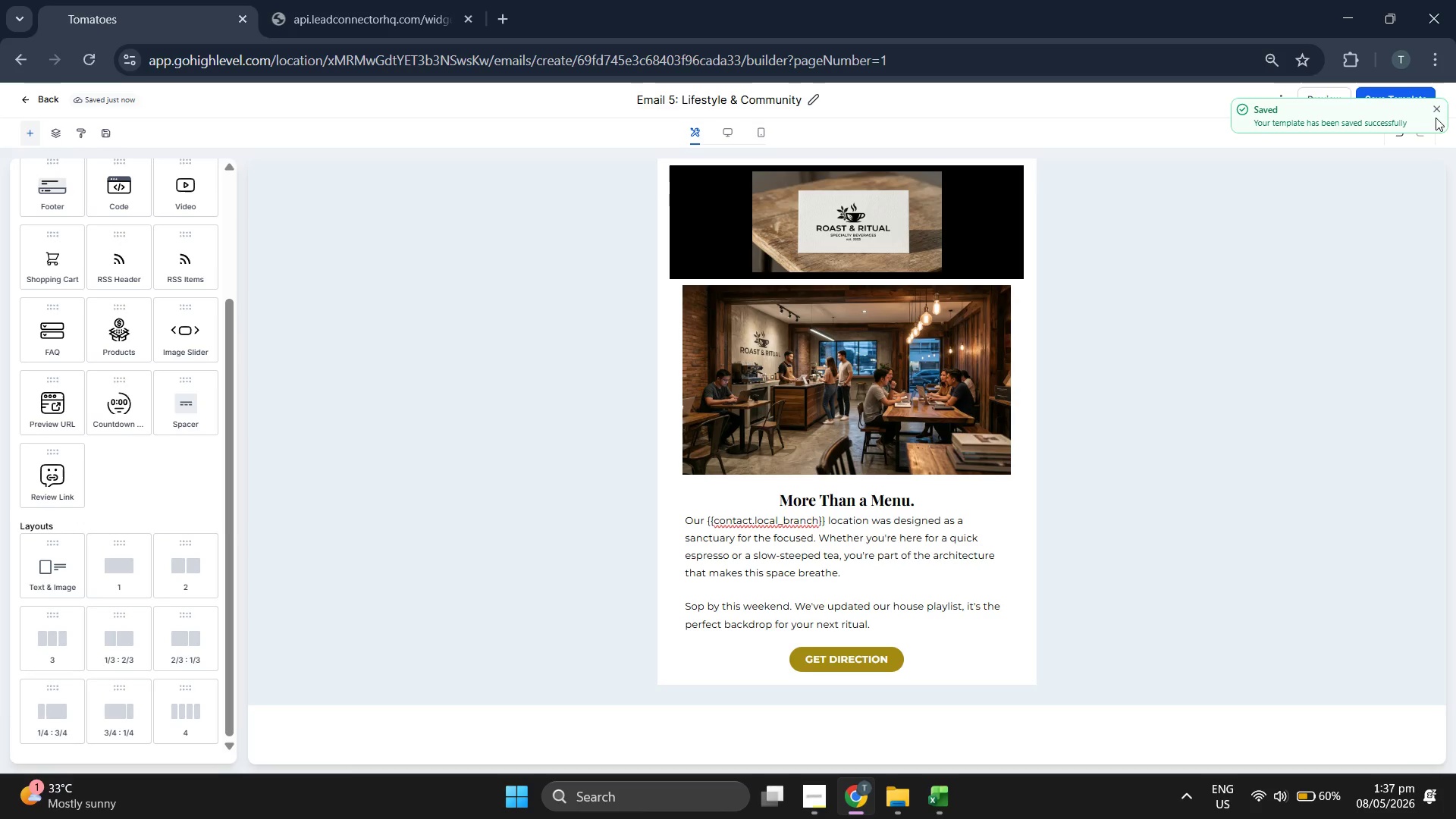 
left_click([871, 130])
 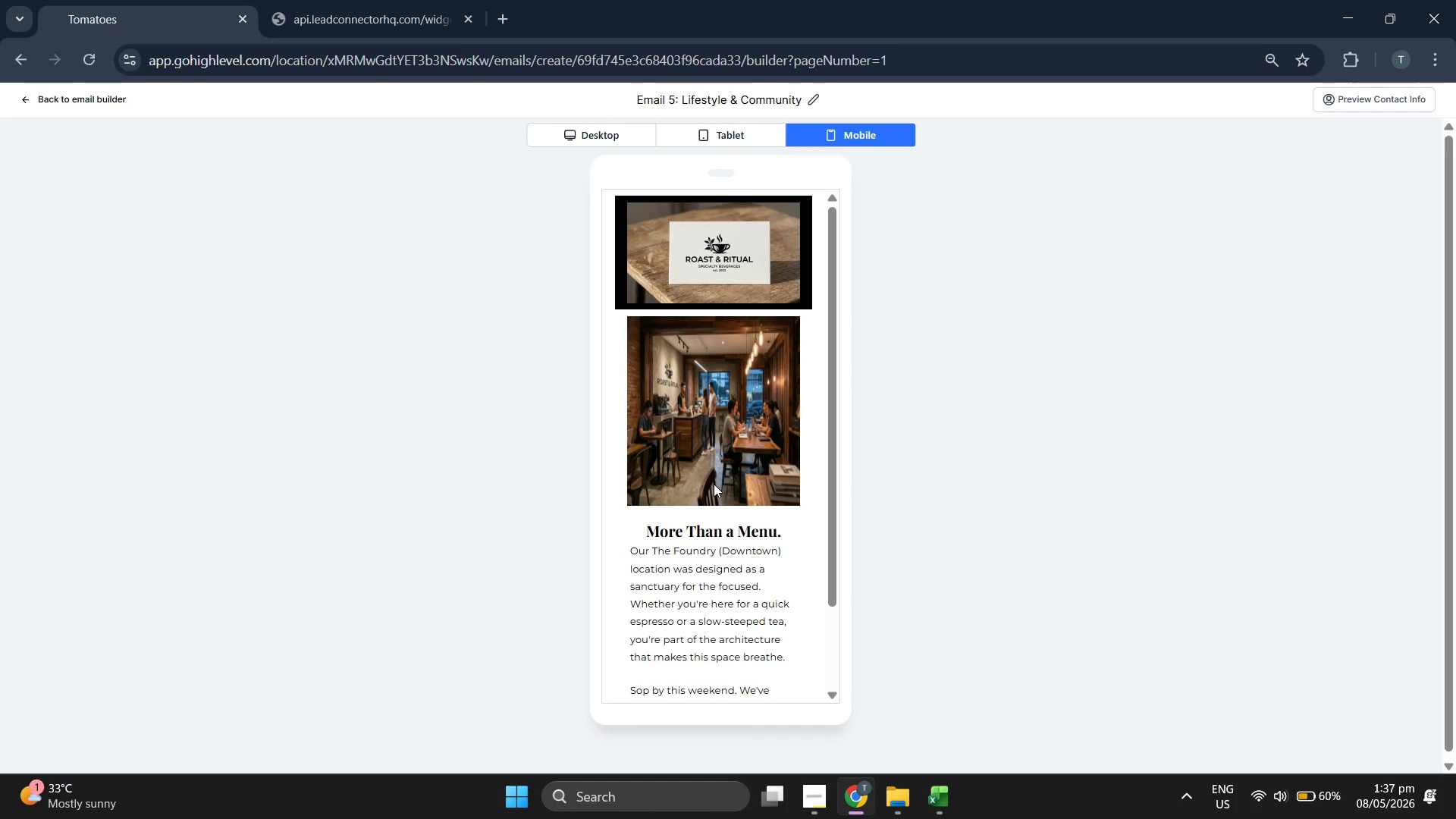 
scroll: coordinate [714, 484], scroll_direction: down, amount: 3.0
 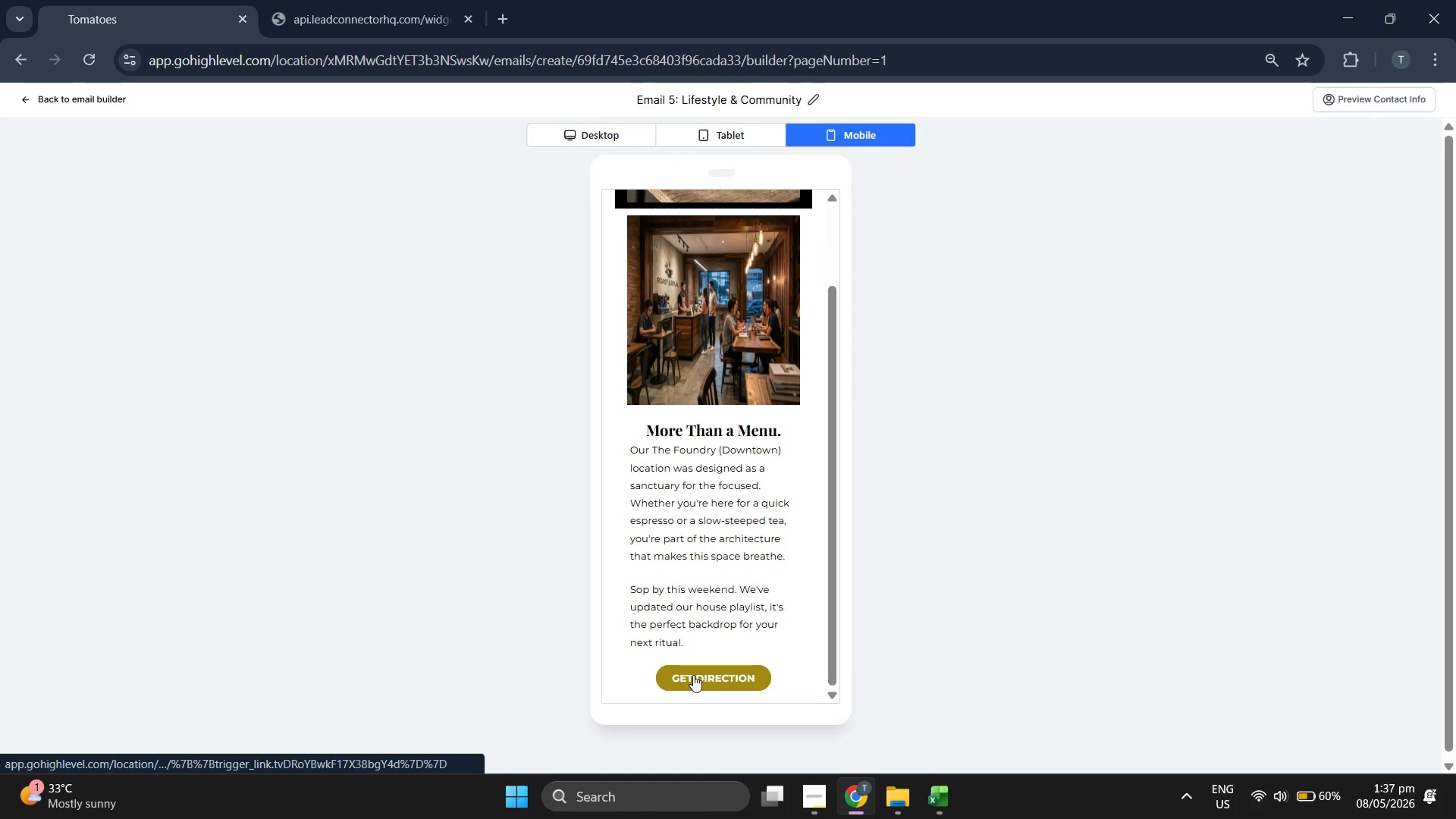 
scroll: coordinate [678, 473], scroll_direction: up, amount: 3.0
 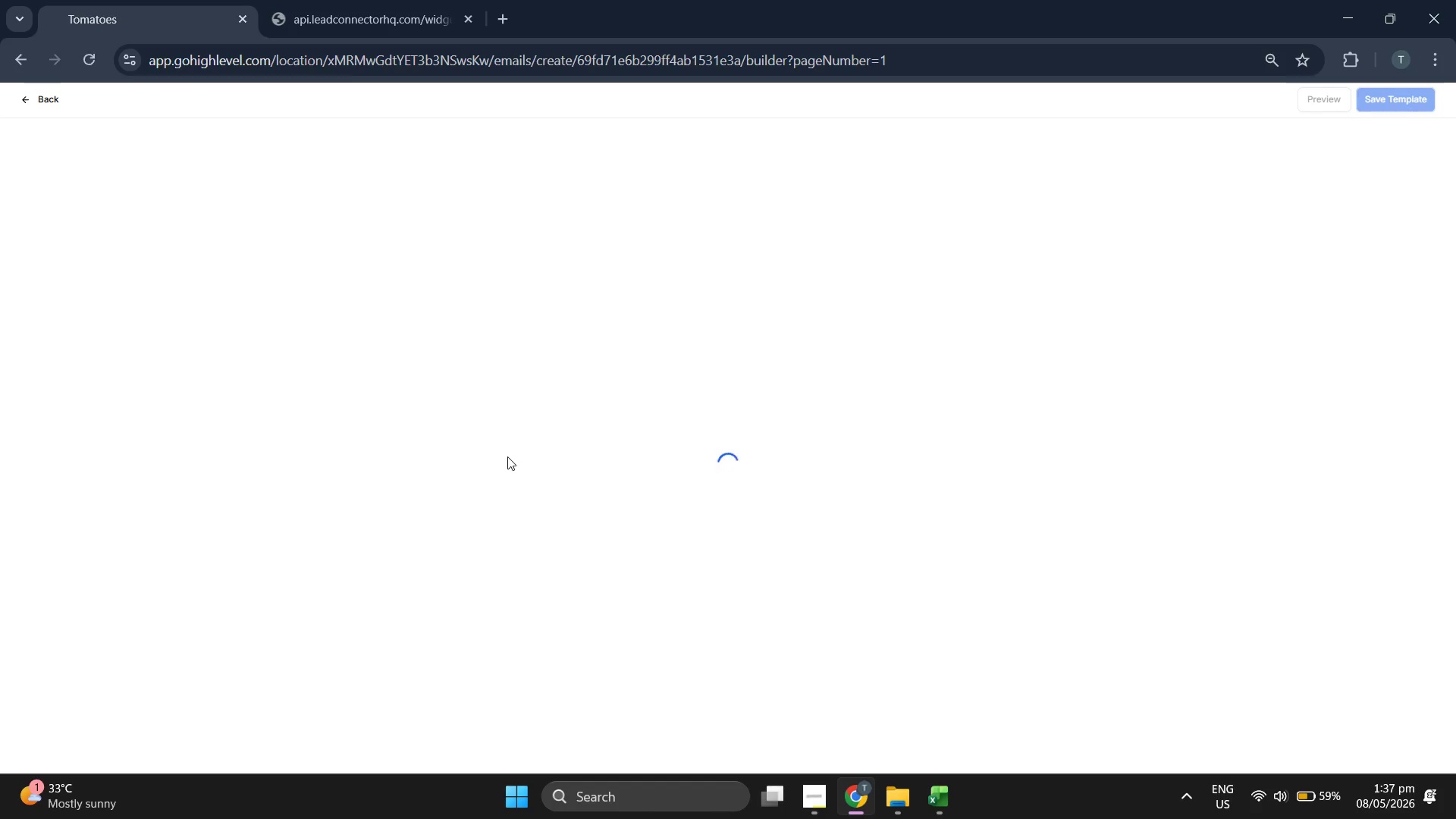 
wait(16.47)
 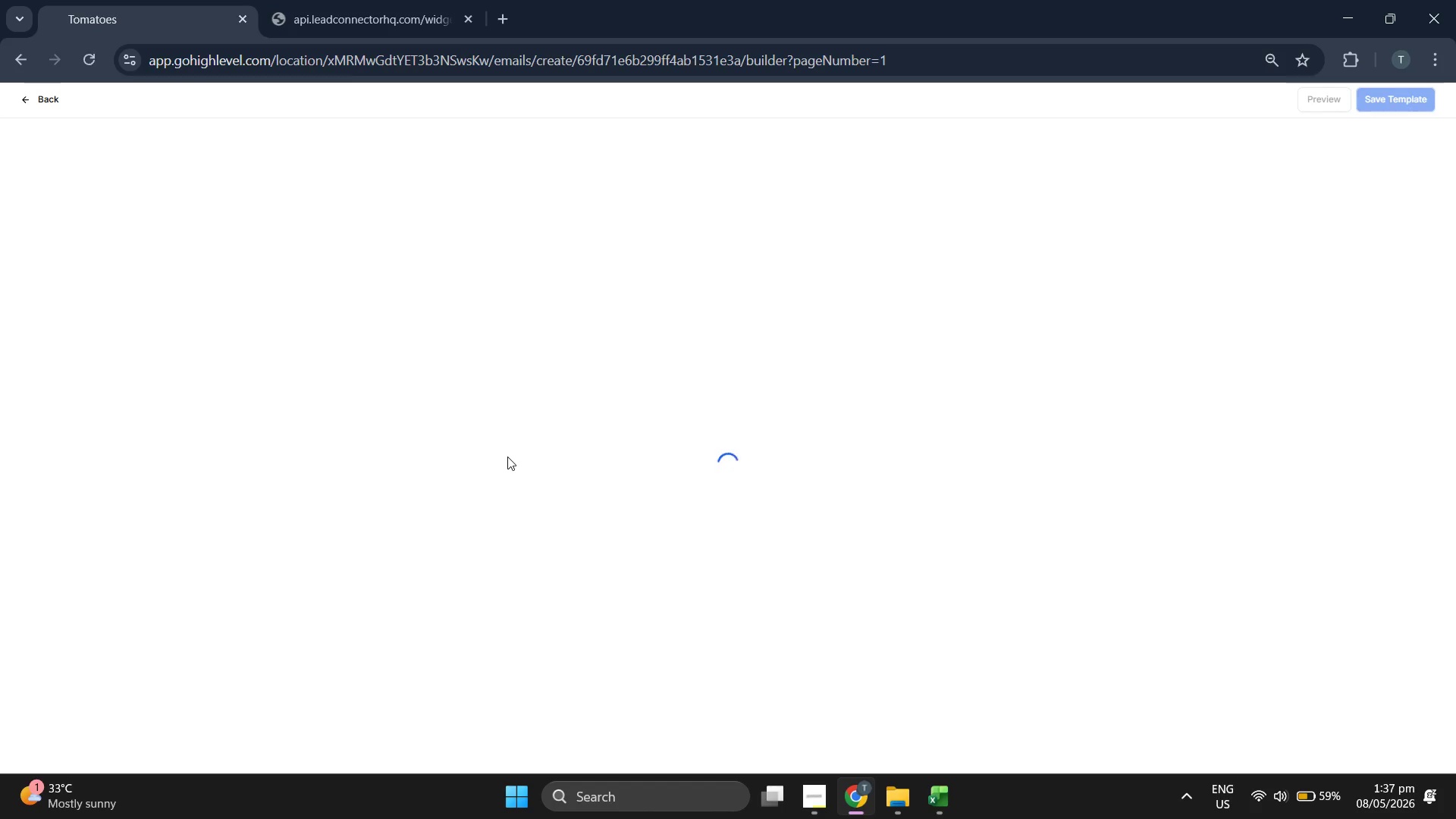 
left_click([788, 678])
 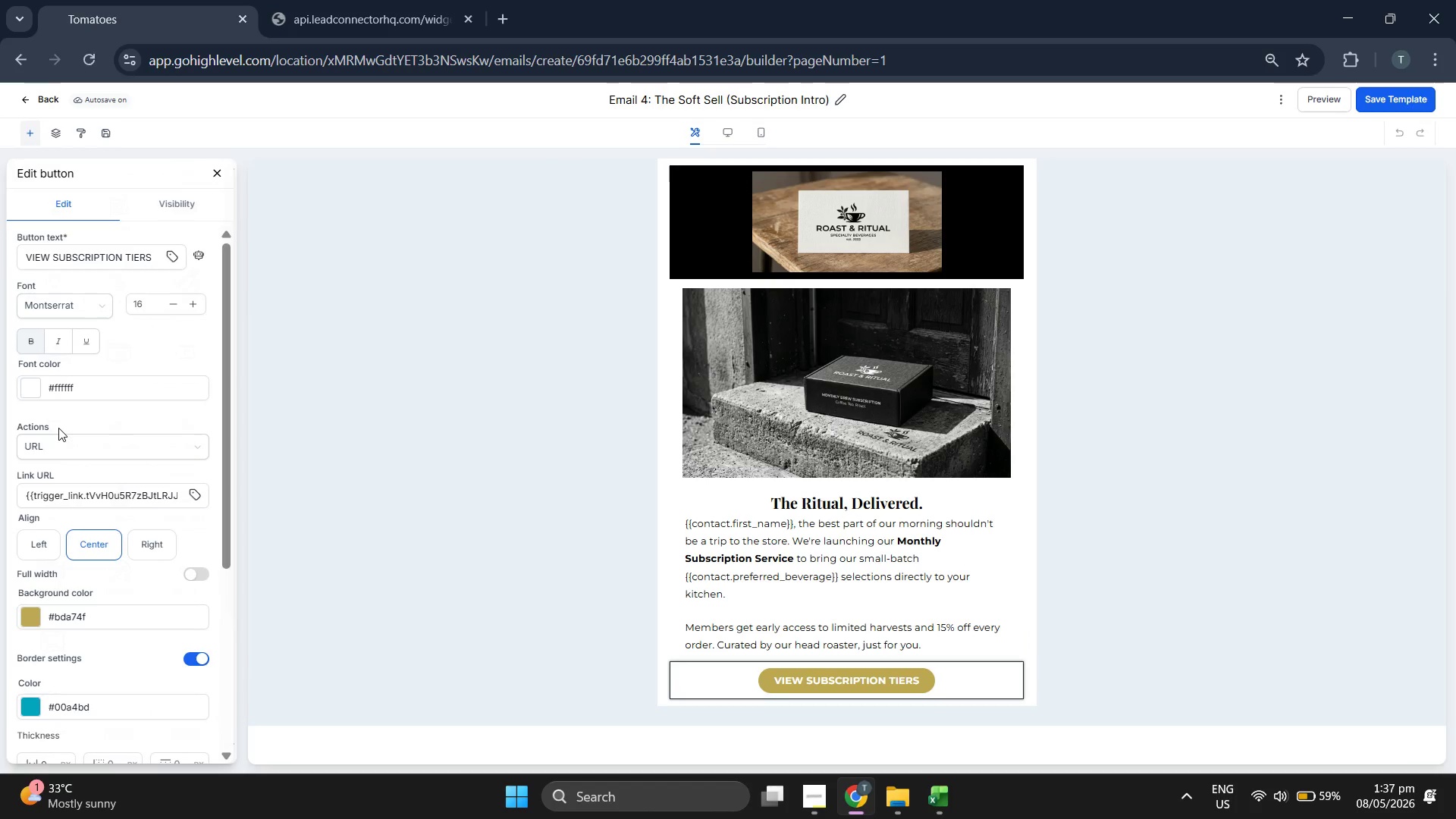 
scroll: coordinate [75, 432], scroll_direction: down, amount: 4.0
 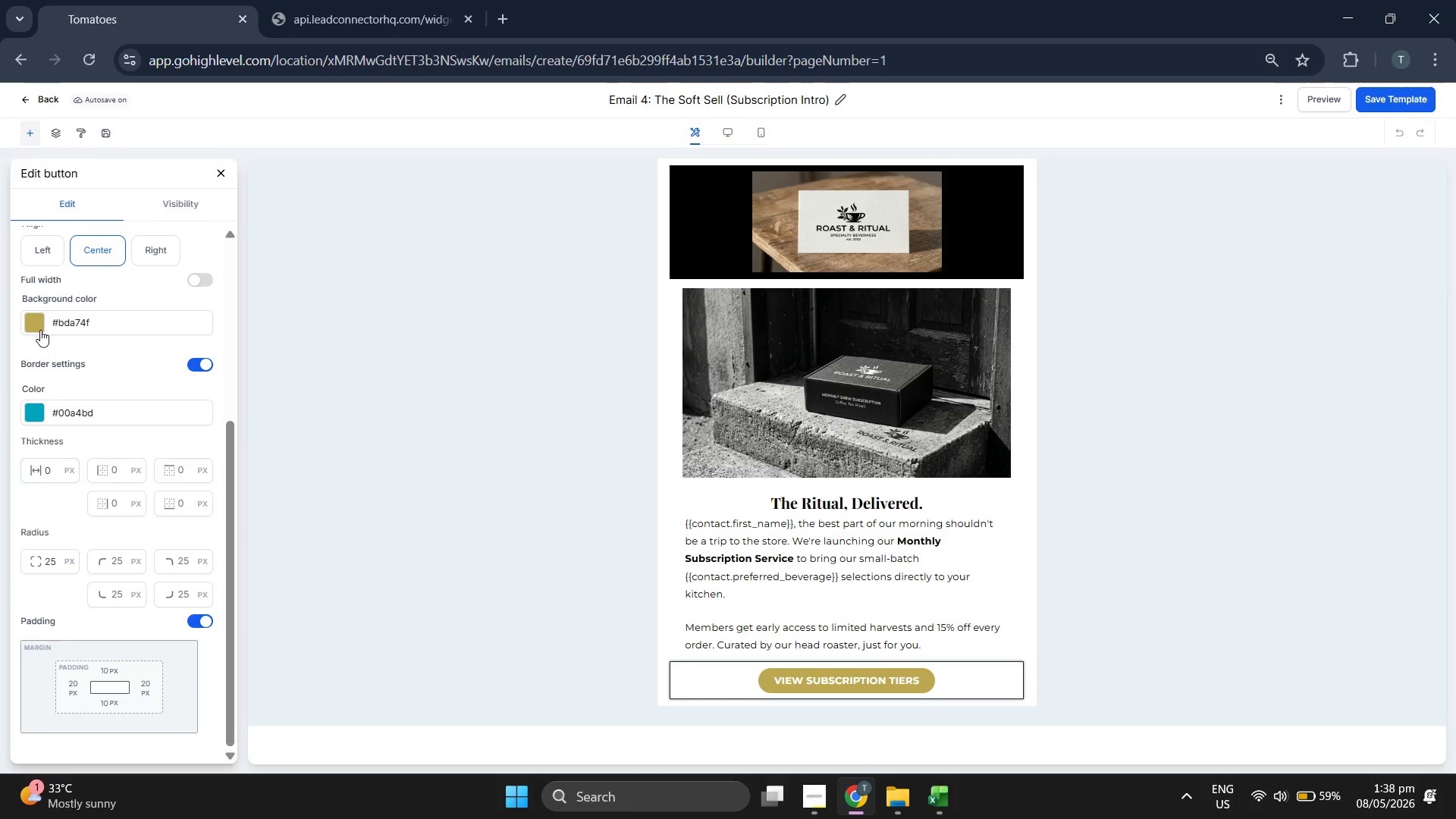 
left_click([38, 326])
 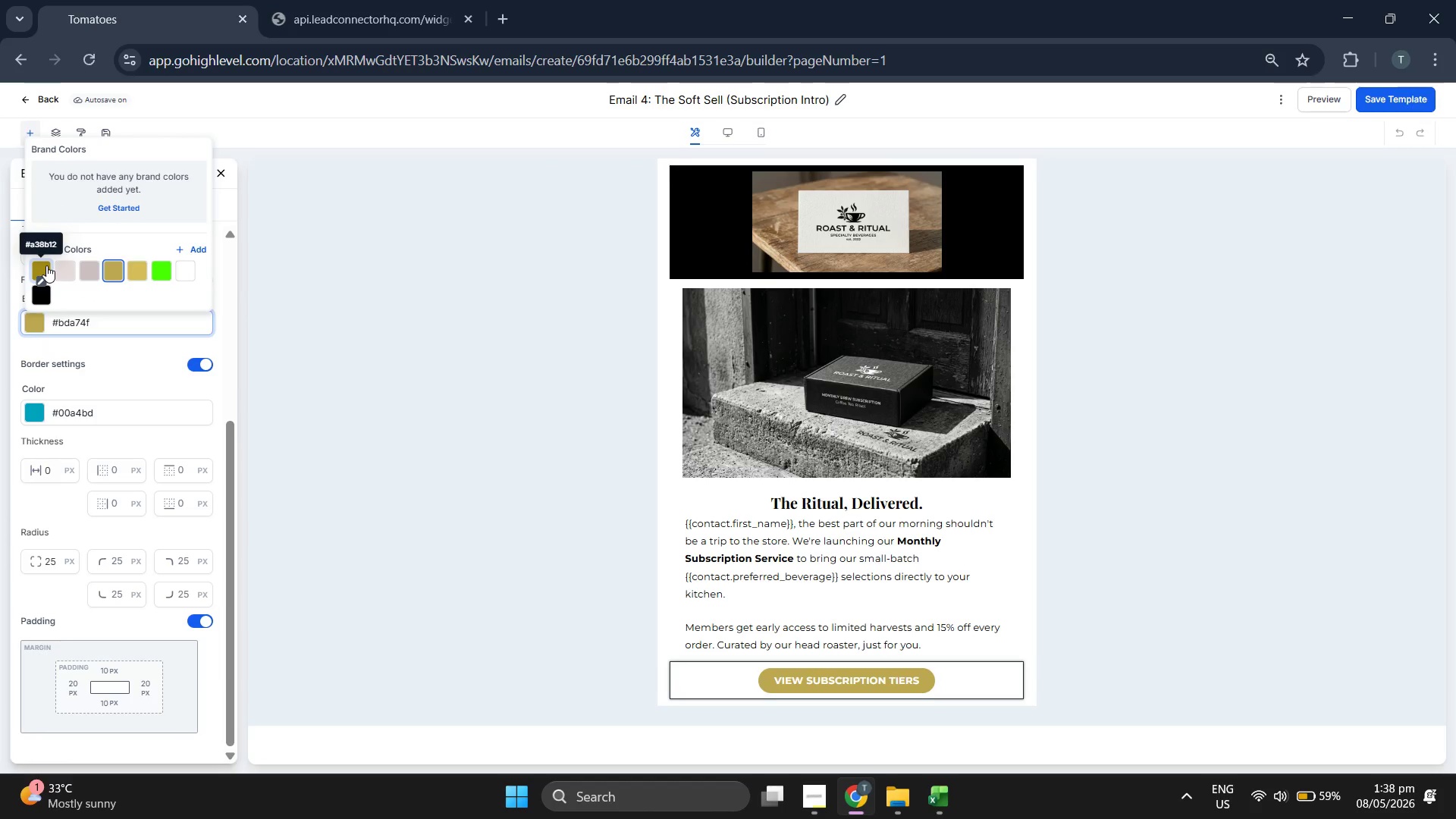 
wait(5.2)
 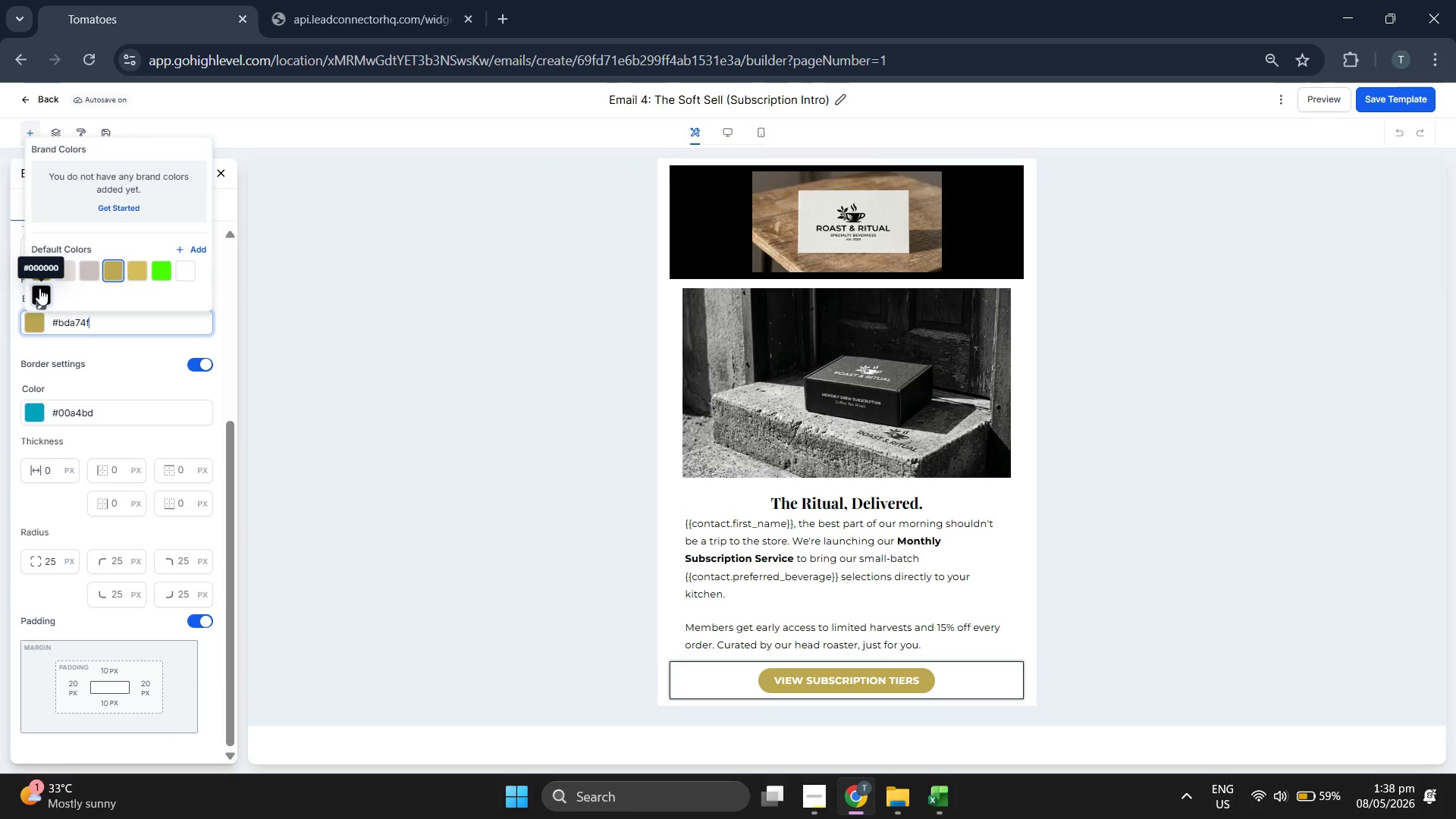 
scroll: coordinate [127, 365], scroll_direction: up, amount: 3.0
 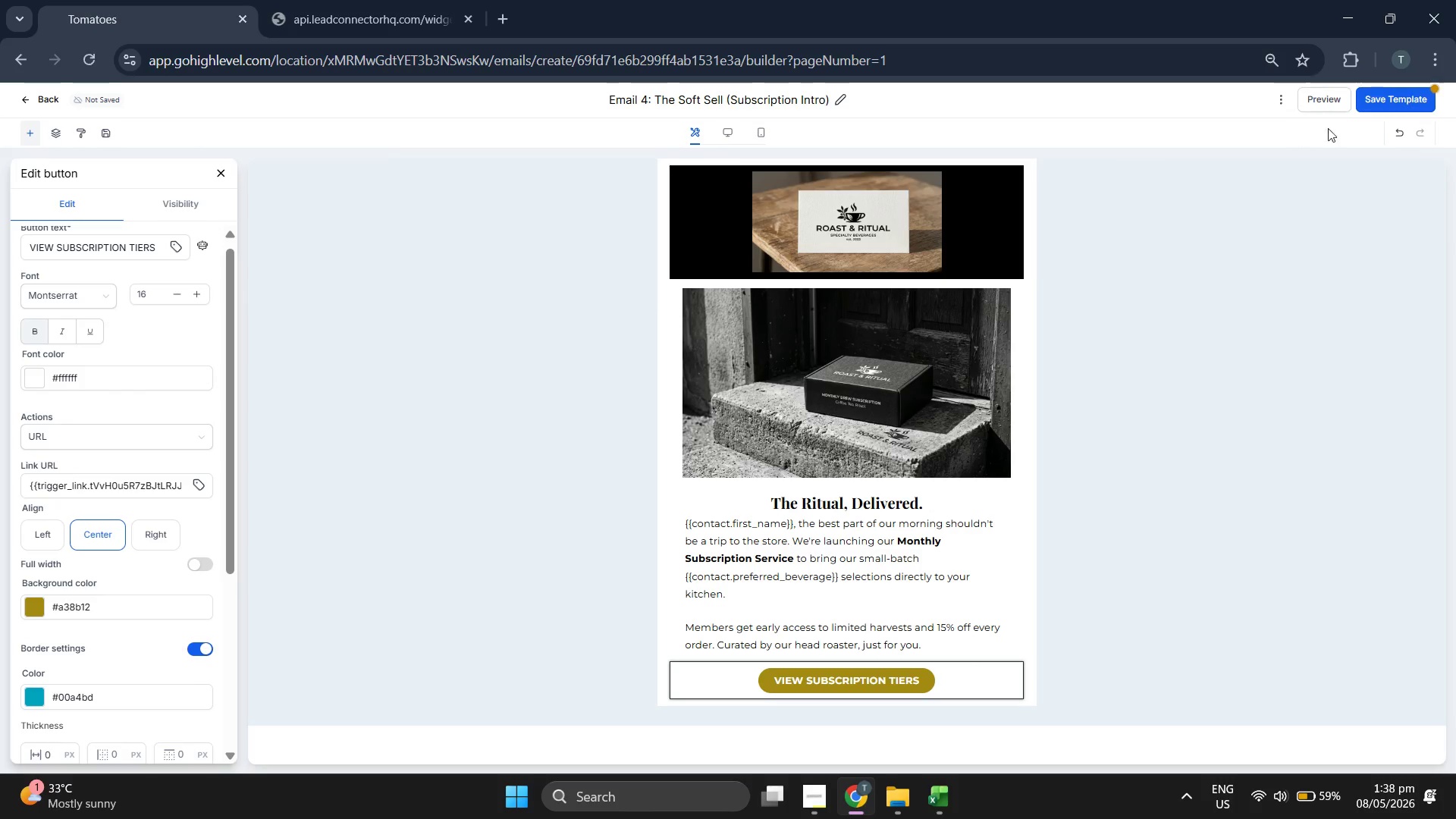 
left_click([1417, 105])
 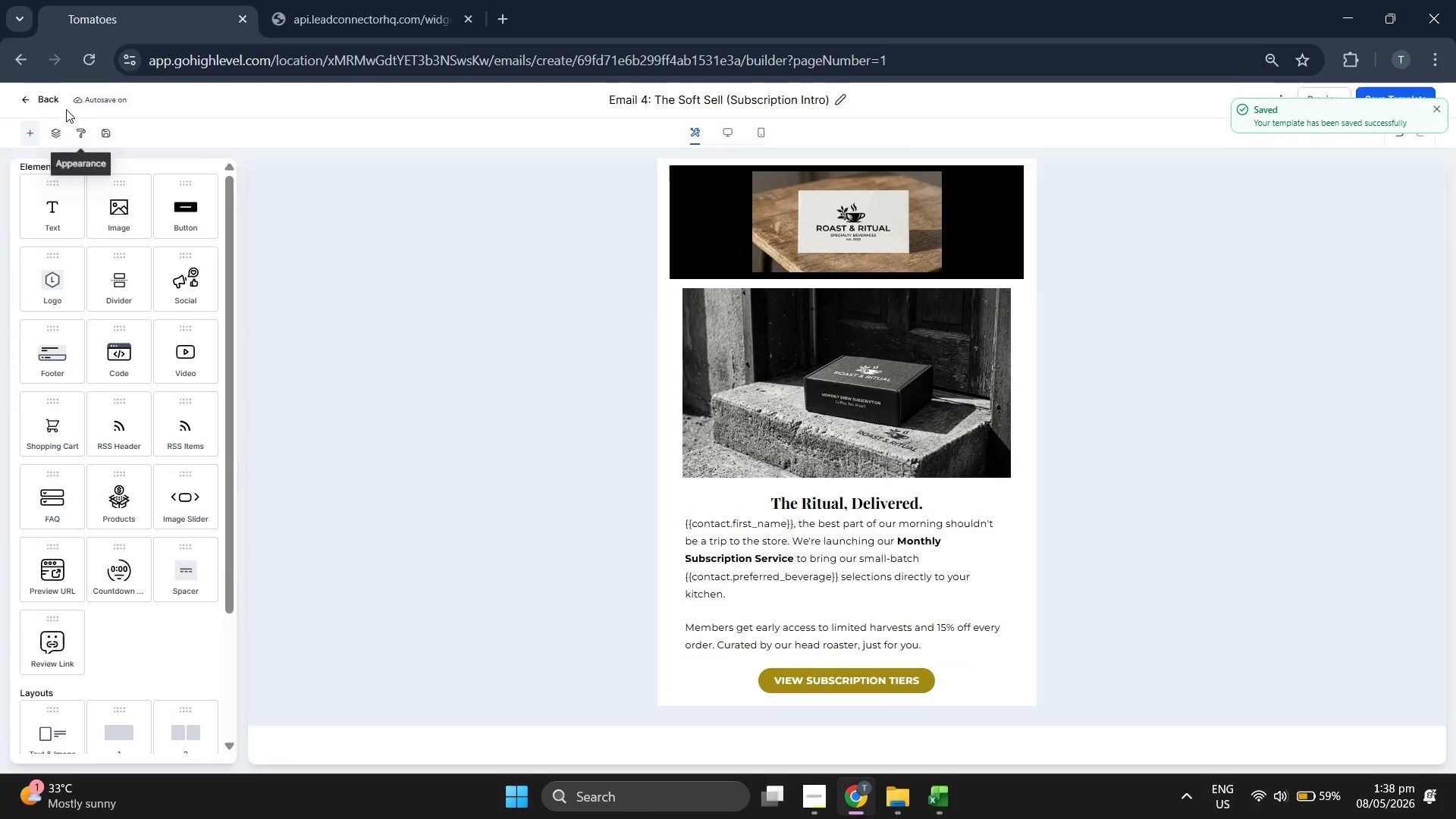 
mouse_move([458, 308])
 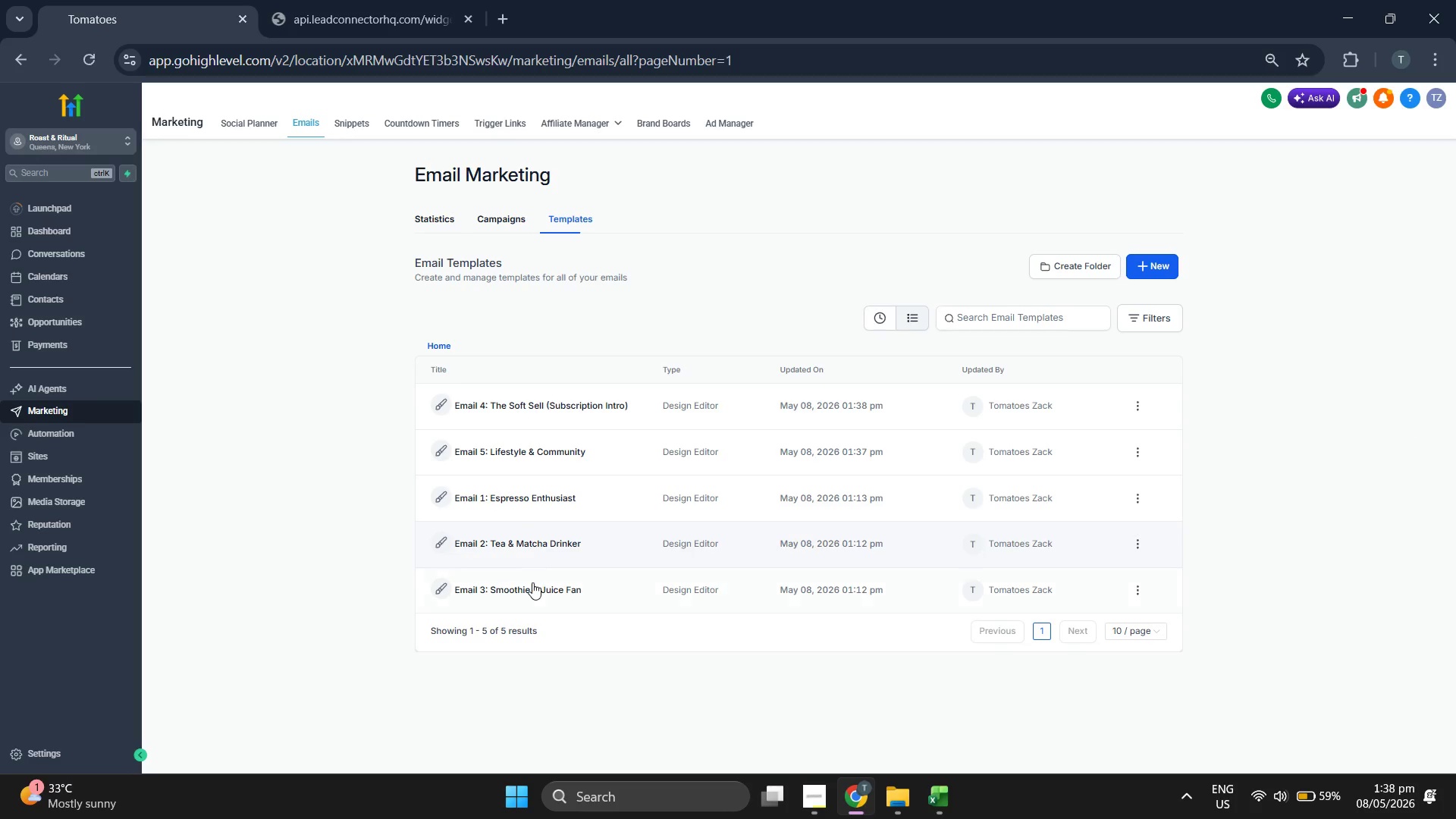 
left_click([533, 586])
 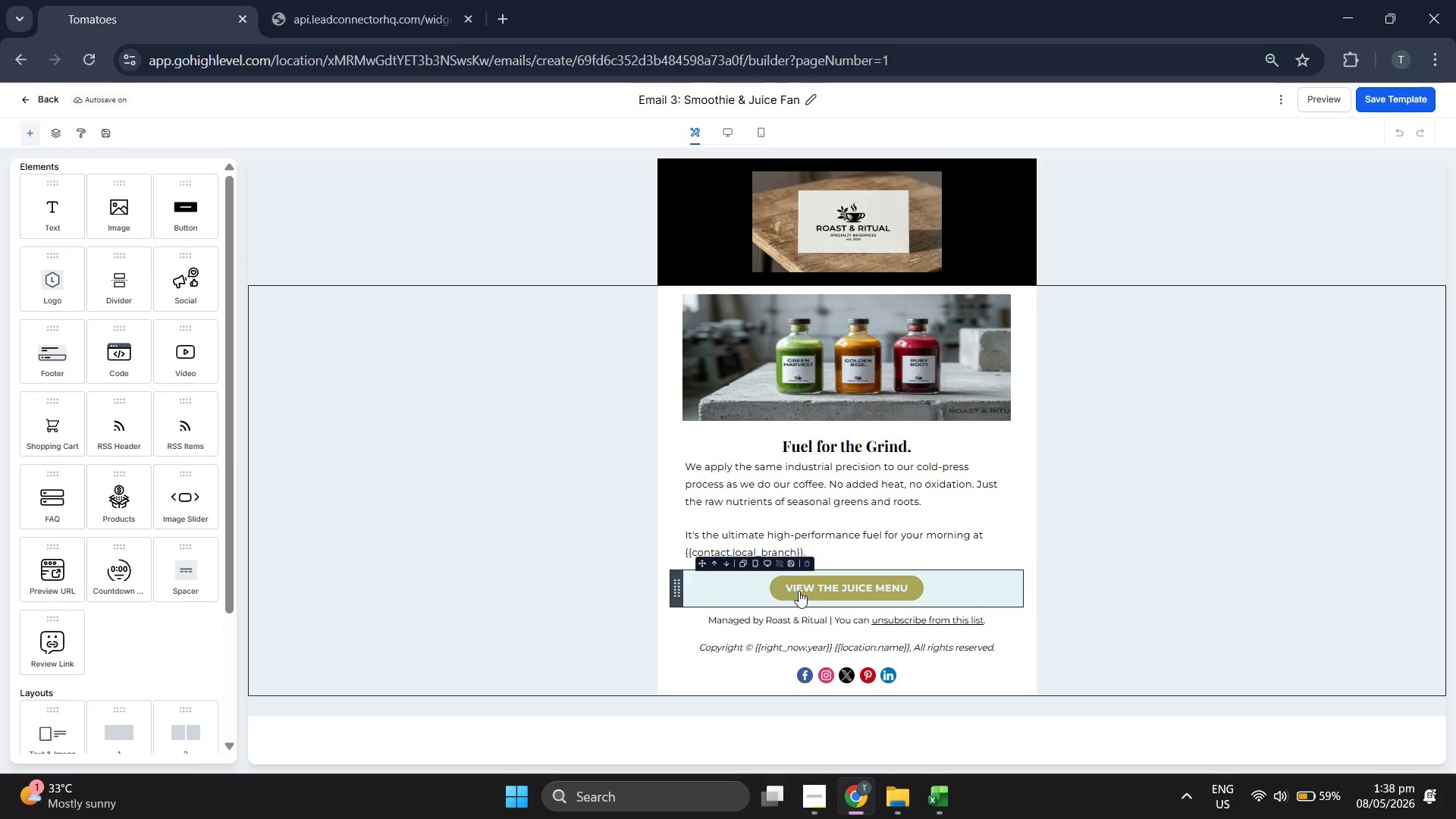 
wait(7.78)
 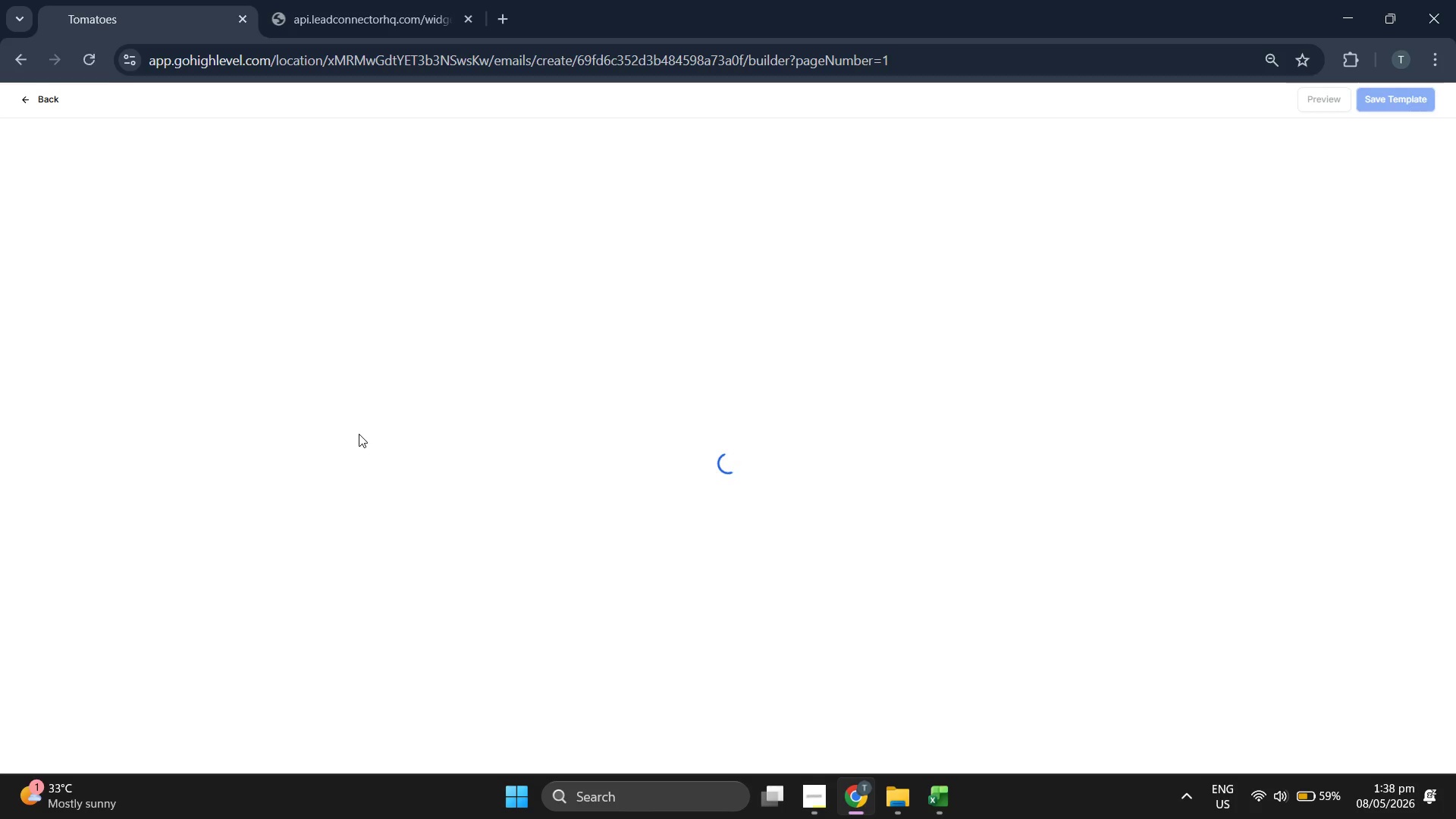 
scroll: coordinate [103, 491], scroll_direction: down, amount: 1.0
 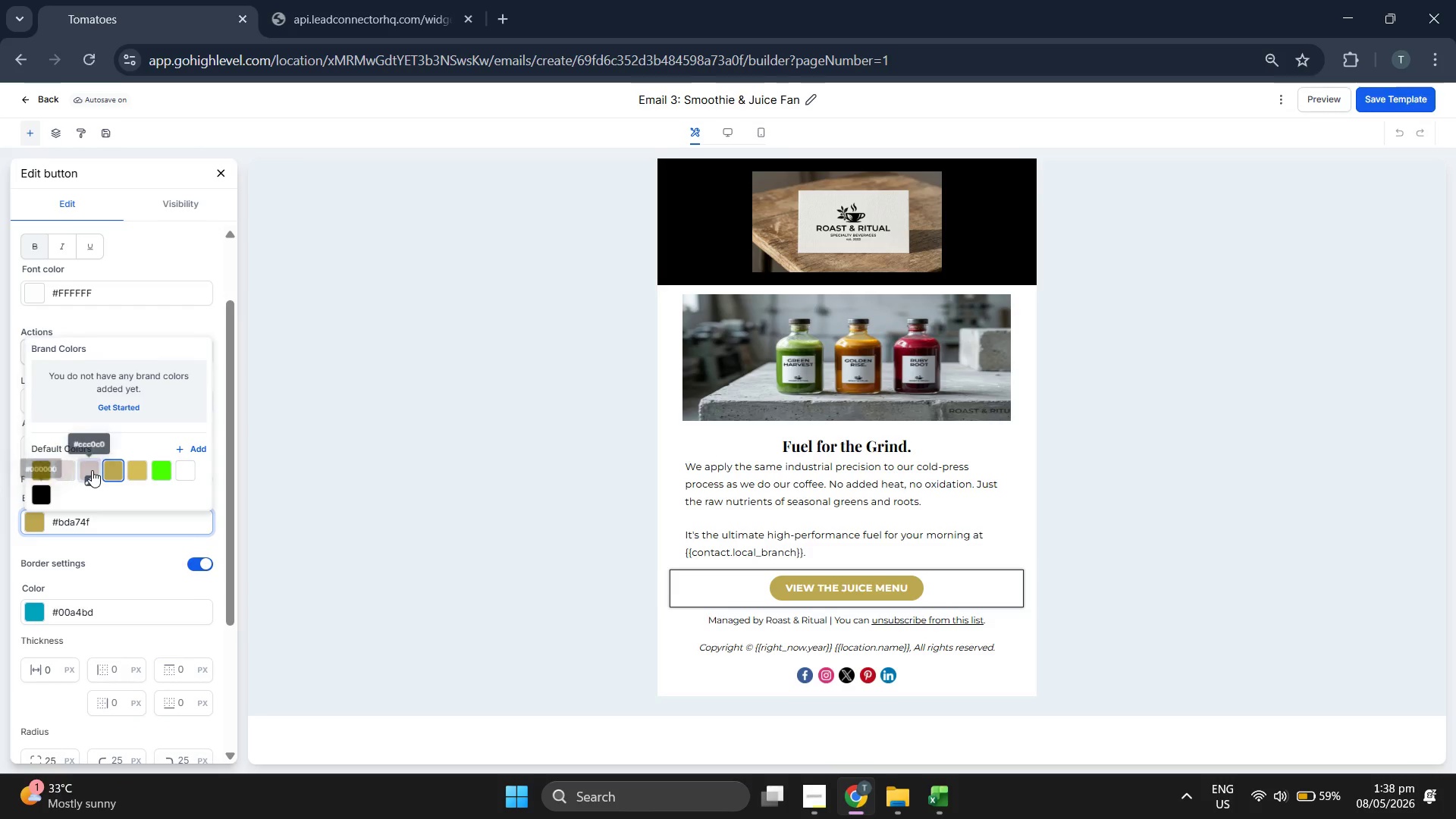 
wait(6.96)
 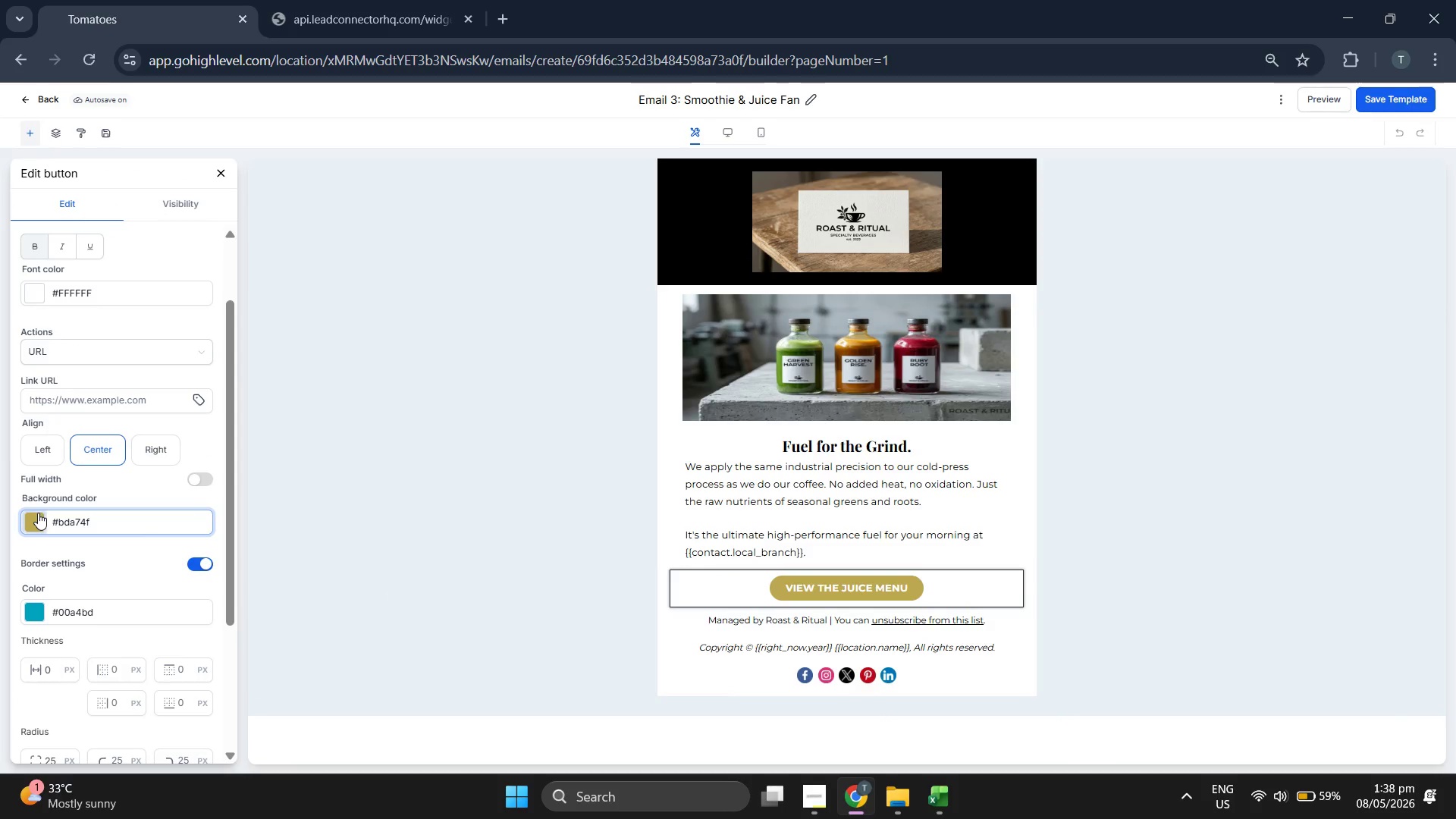 
left_click([110, 540])
 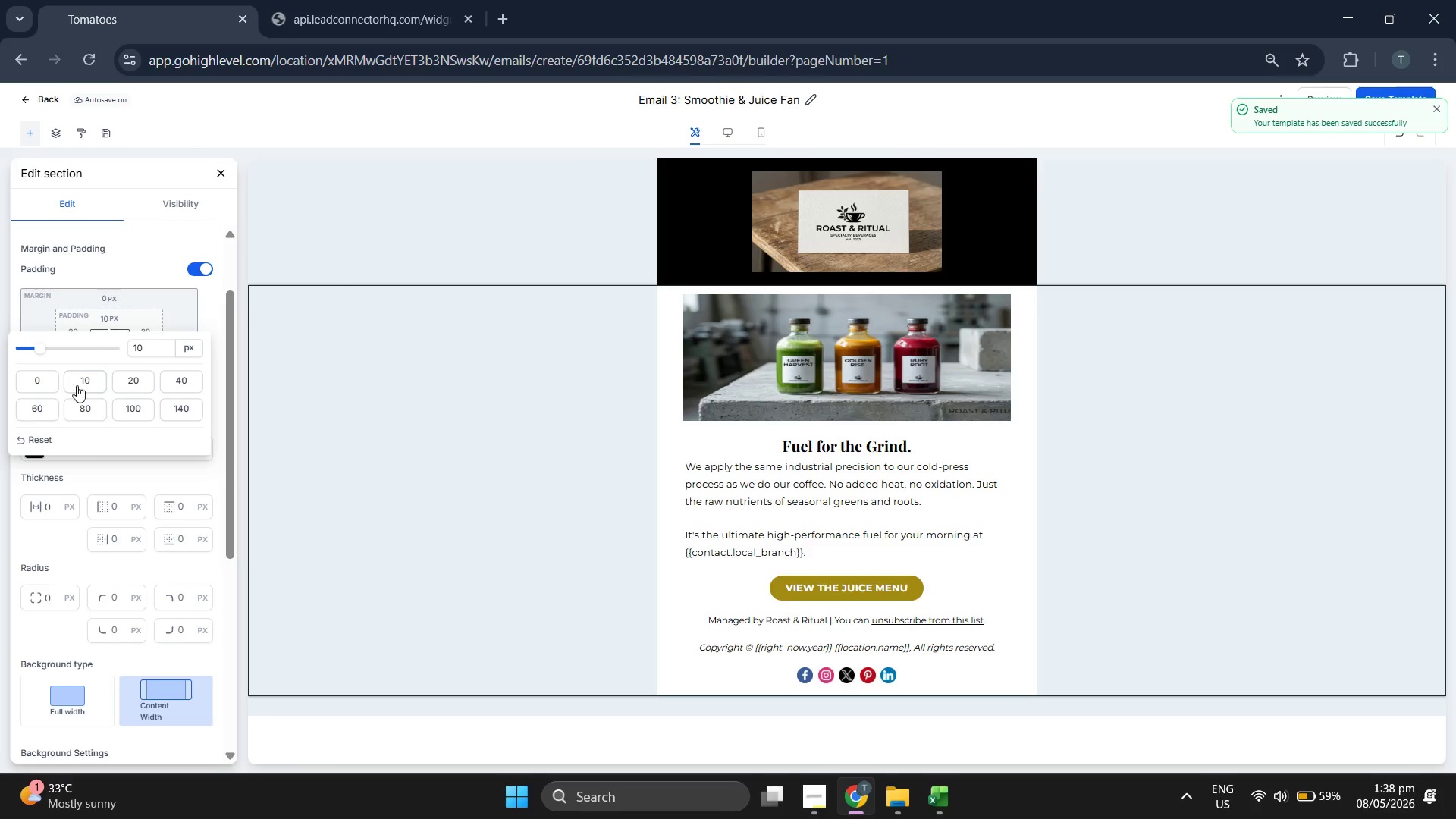 
wait(13.34)
 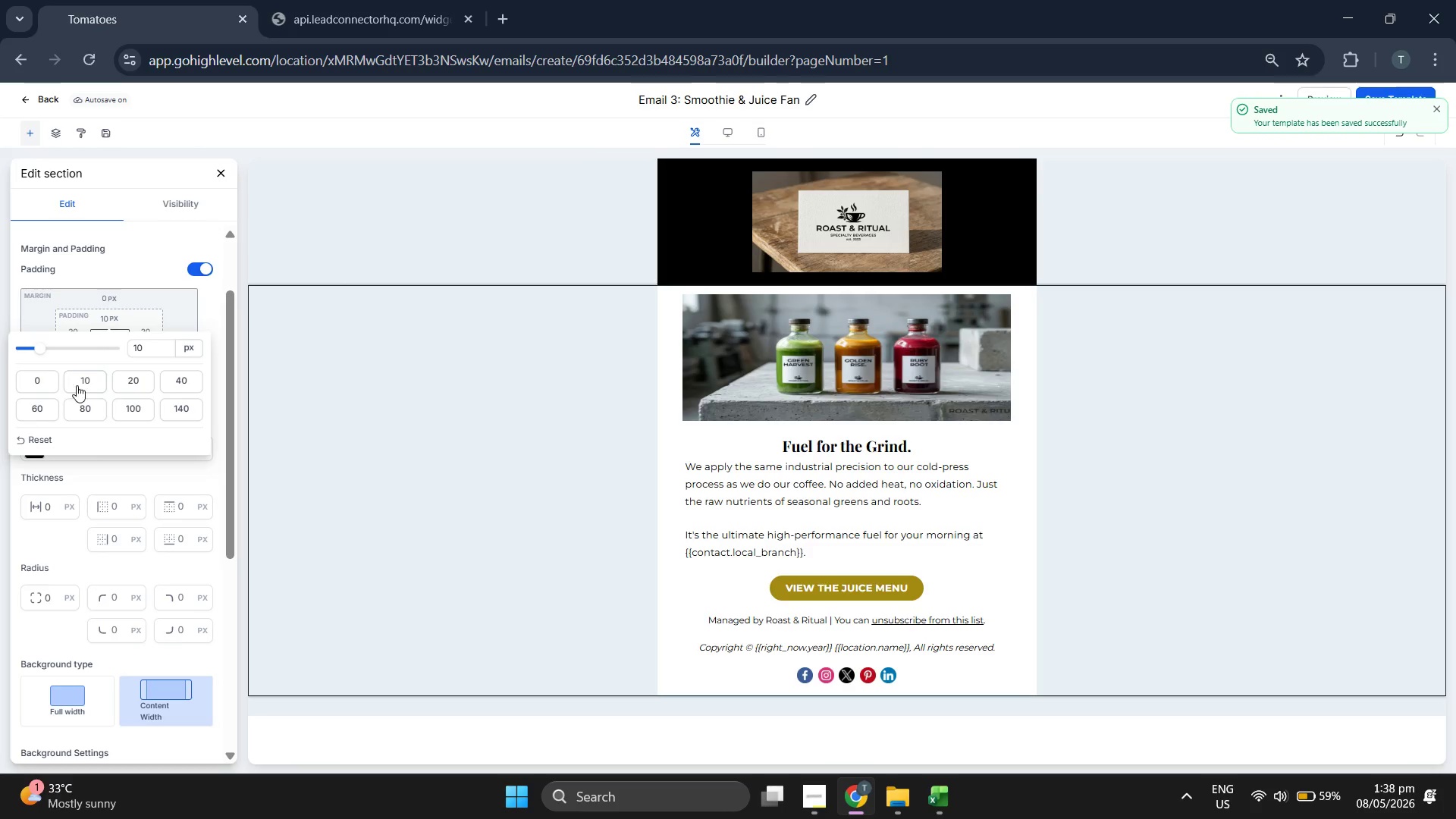 
double_click([146, 349])
 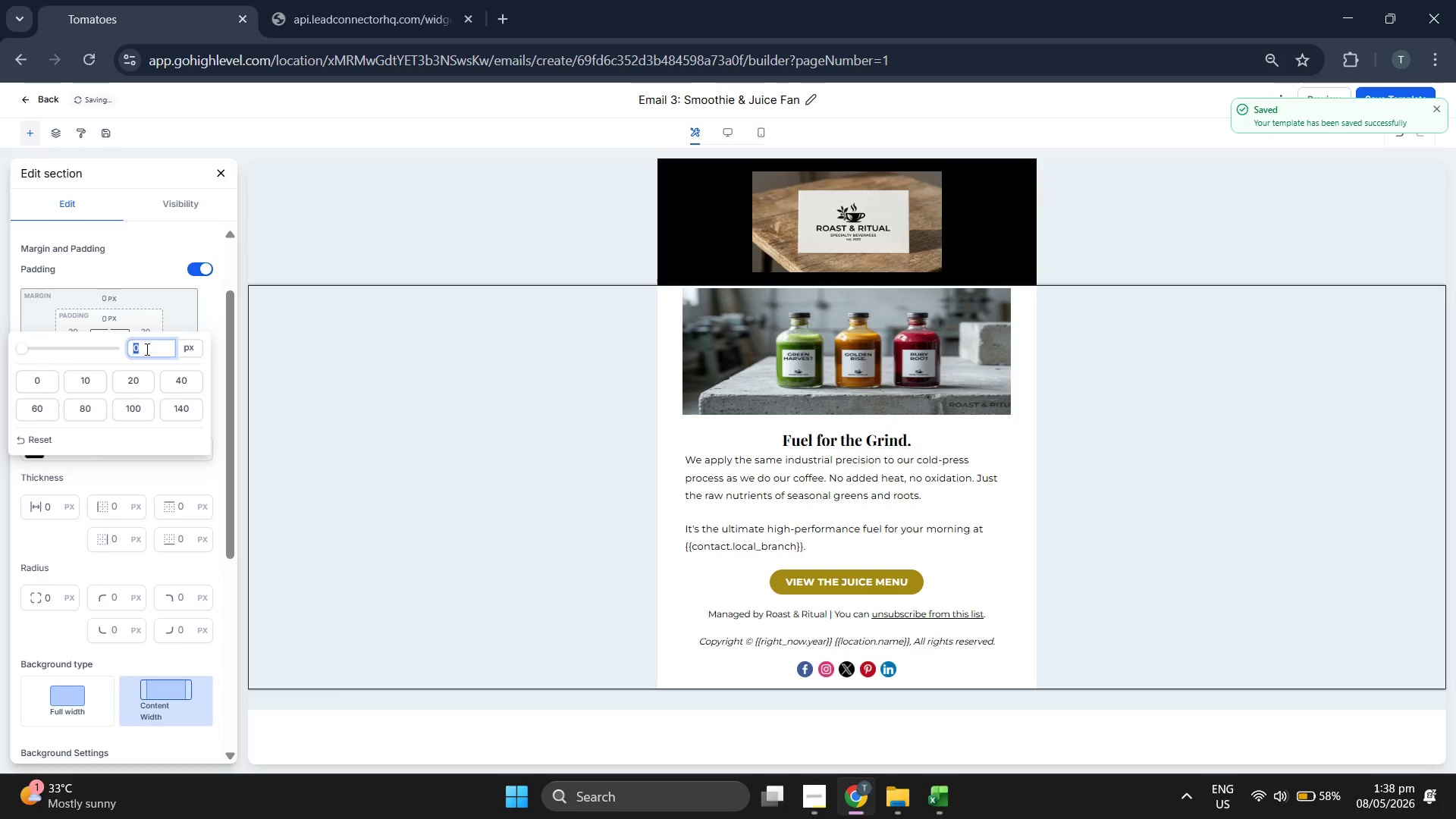 
key(5)
 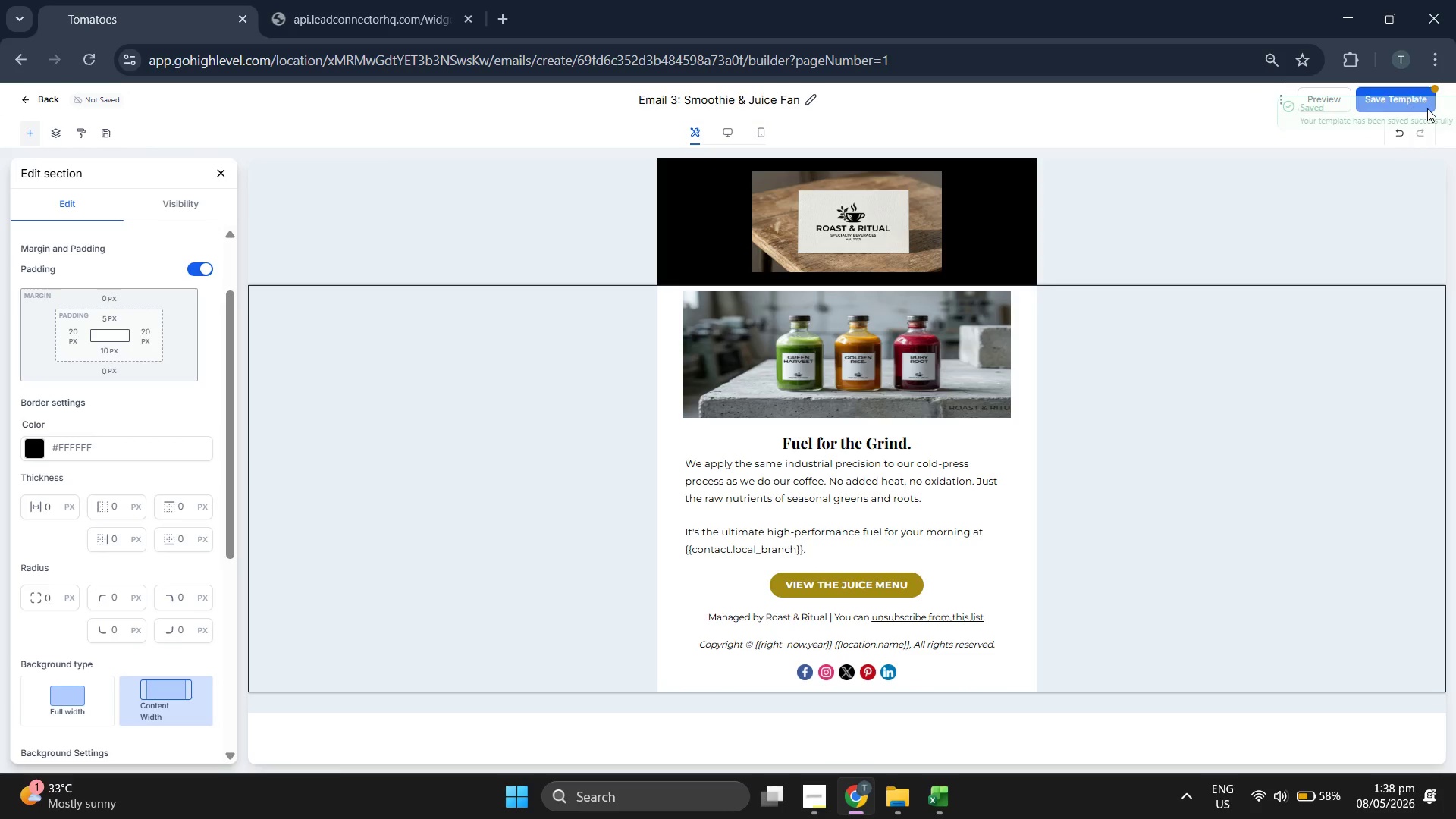 
wait(10.1)
 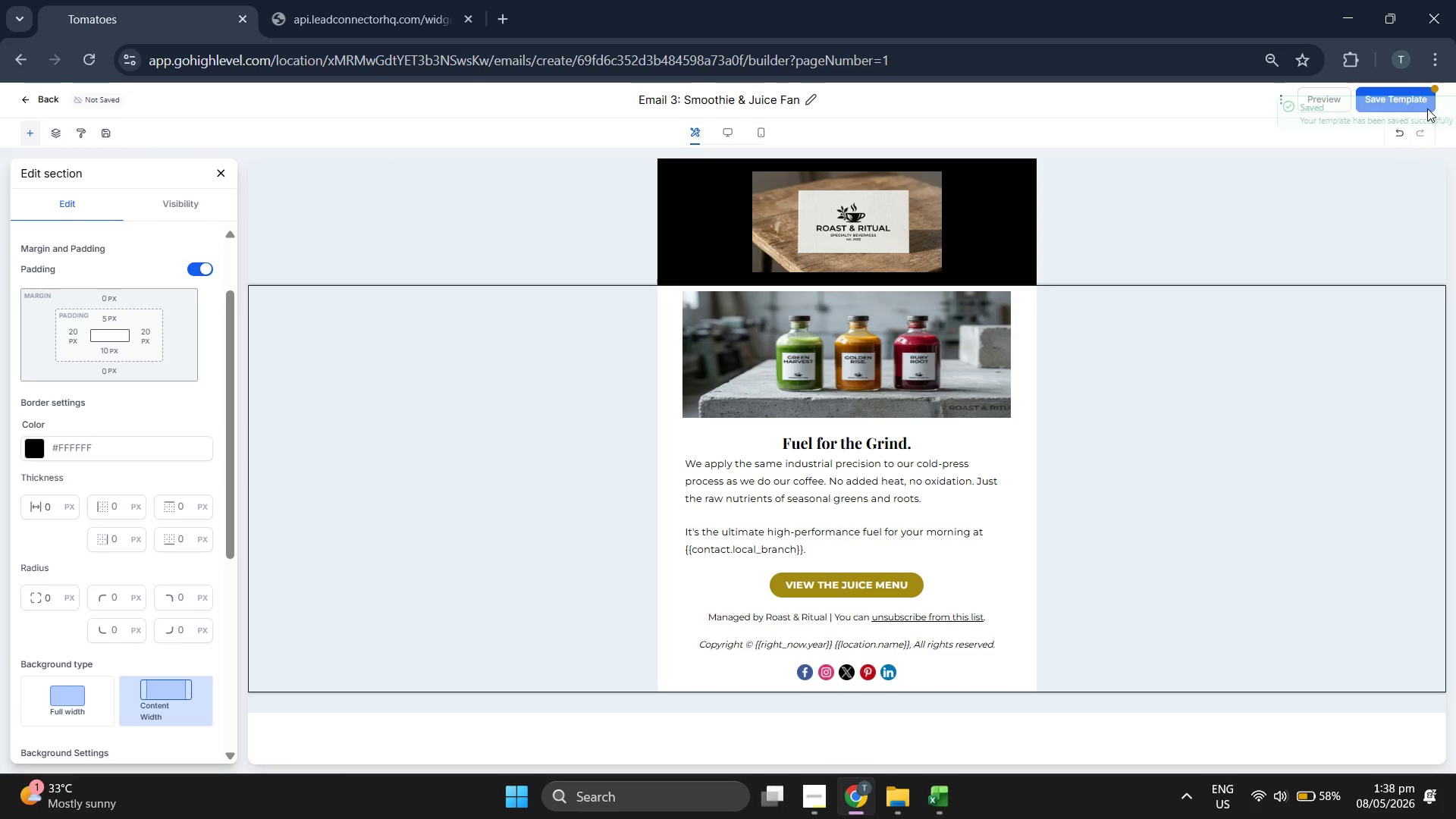 
mouse_move([62, 112])
 